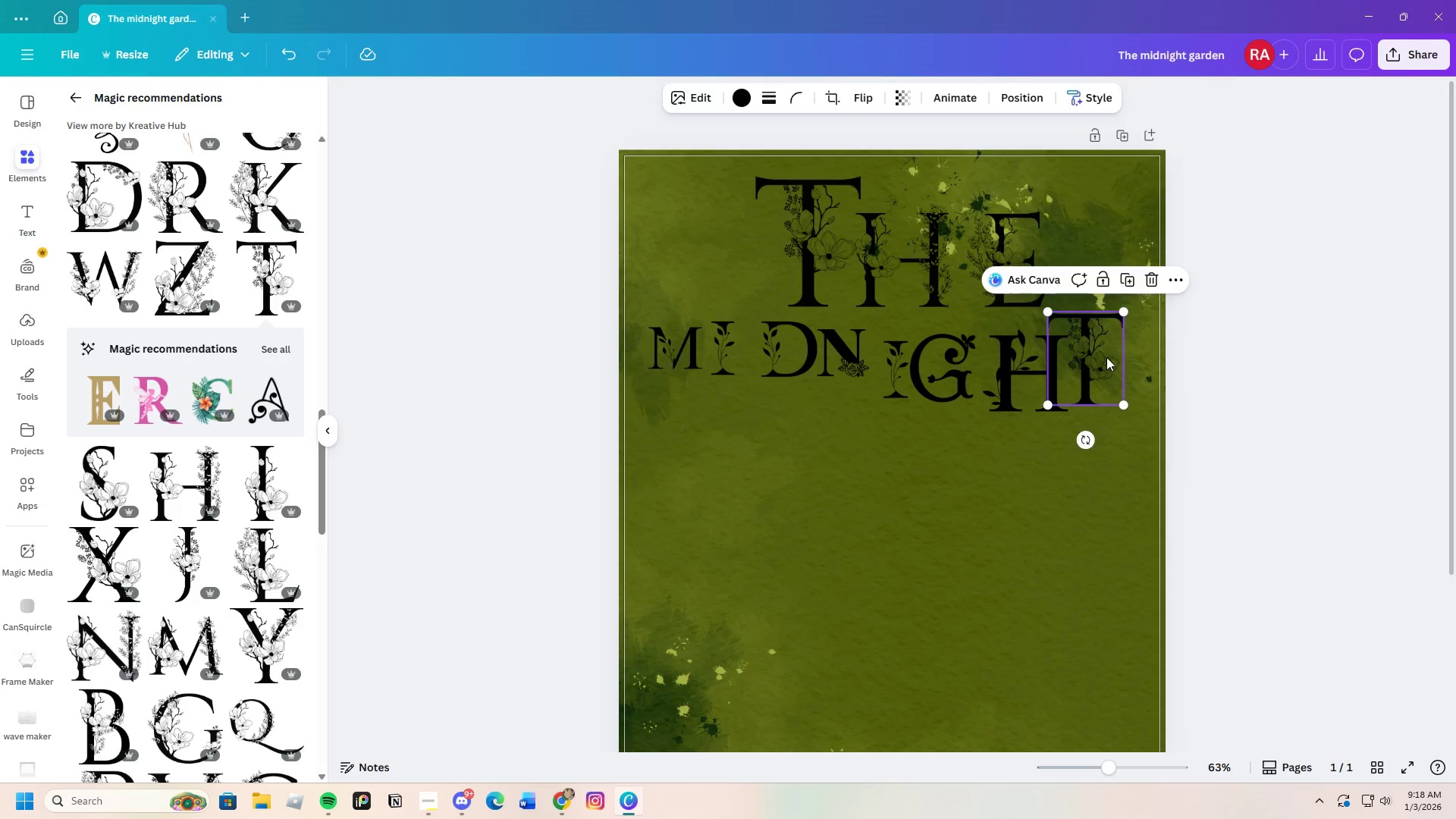 
left_click_drag(start_coordinate=[1106, 357], to_coordinate=[1117, 361])
 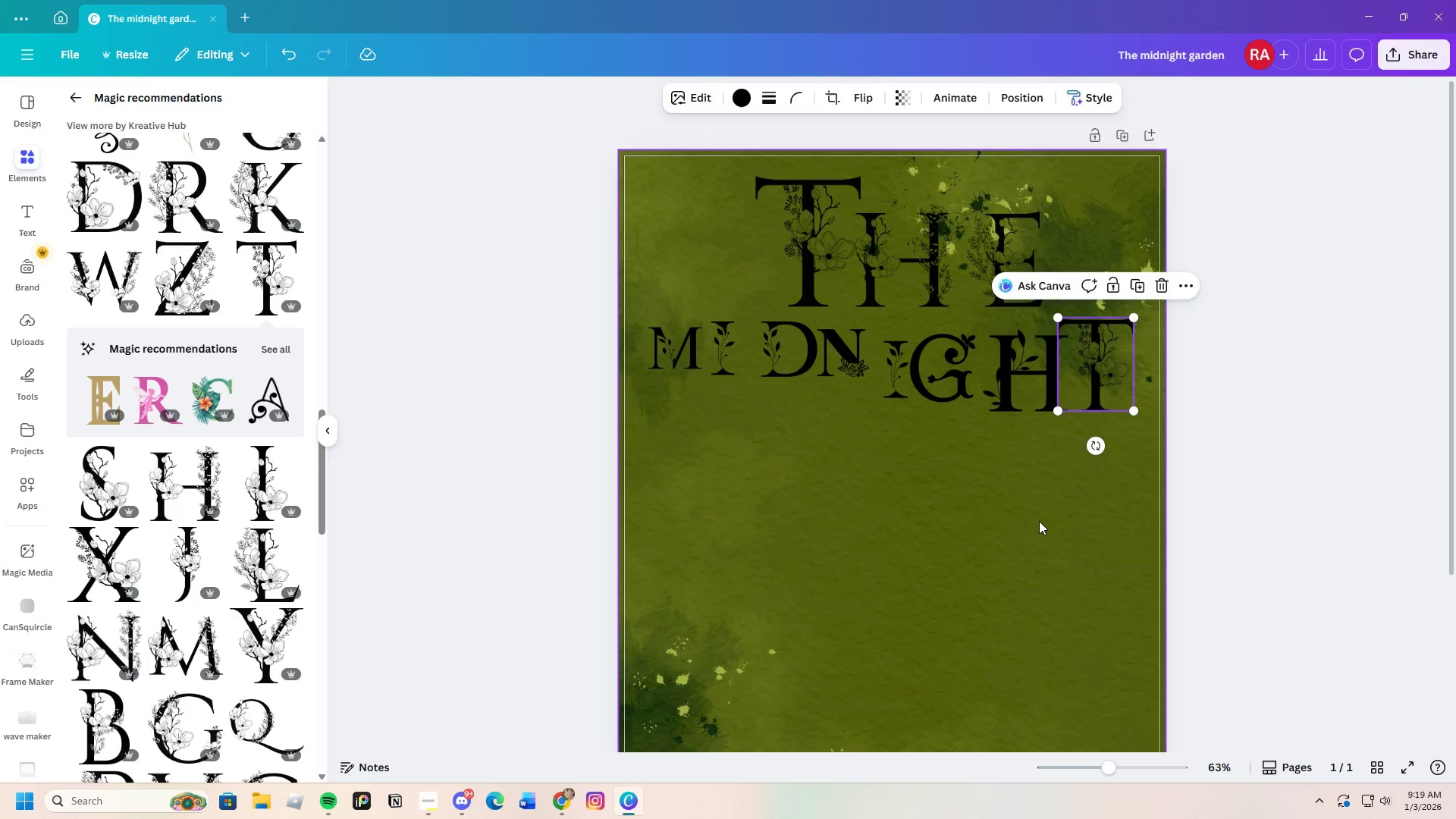 
left_click([1038, 522])
 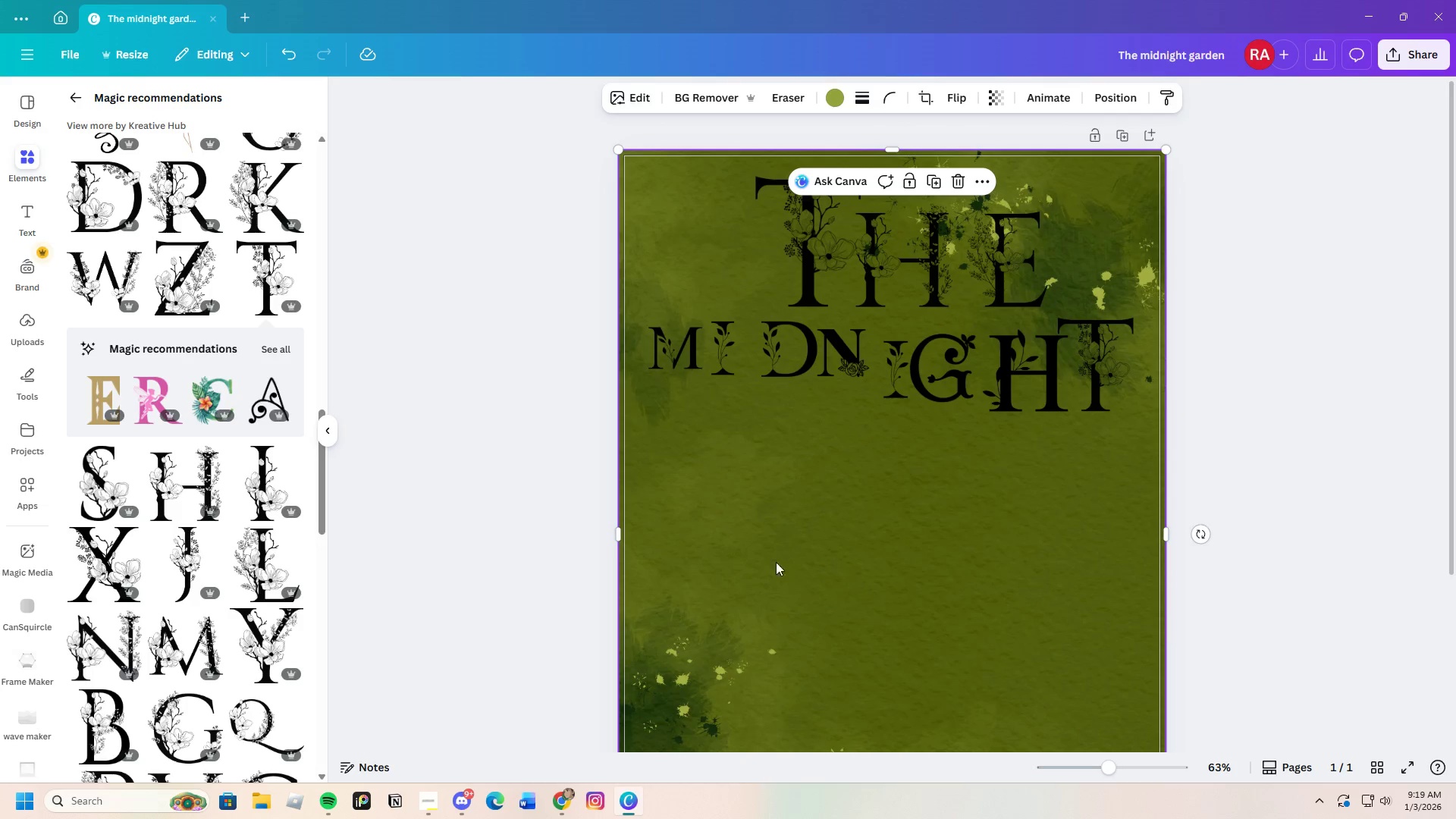 
scroll: coordinate [198, 573], scroll_direction: down, amount: 19.0
 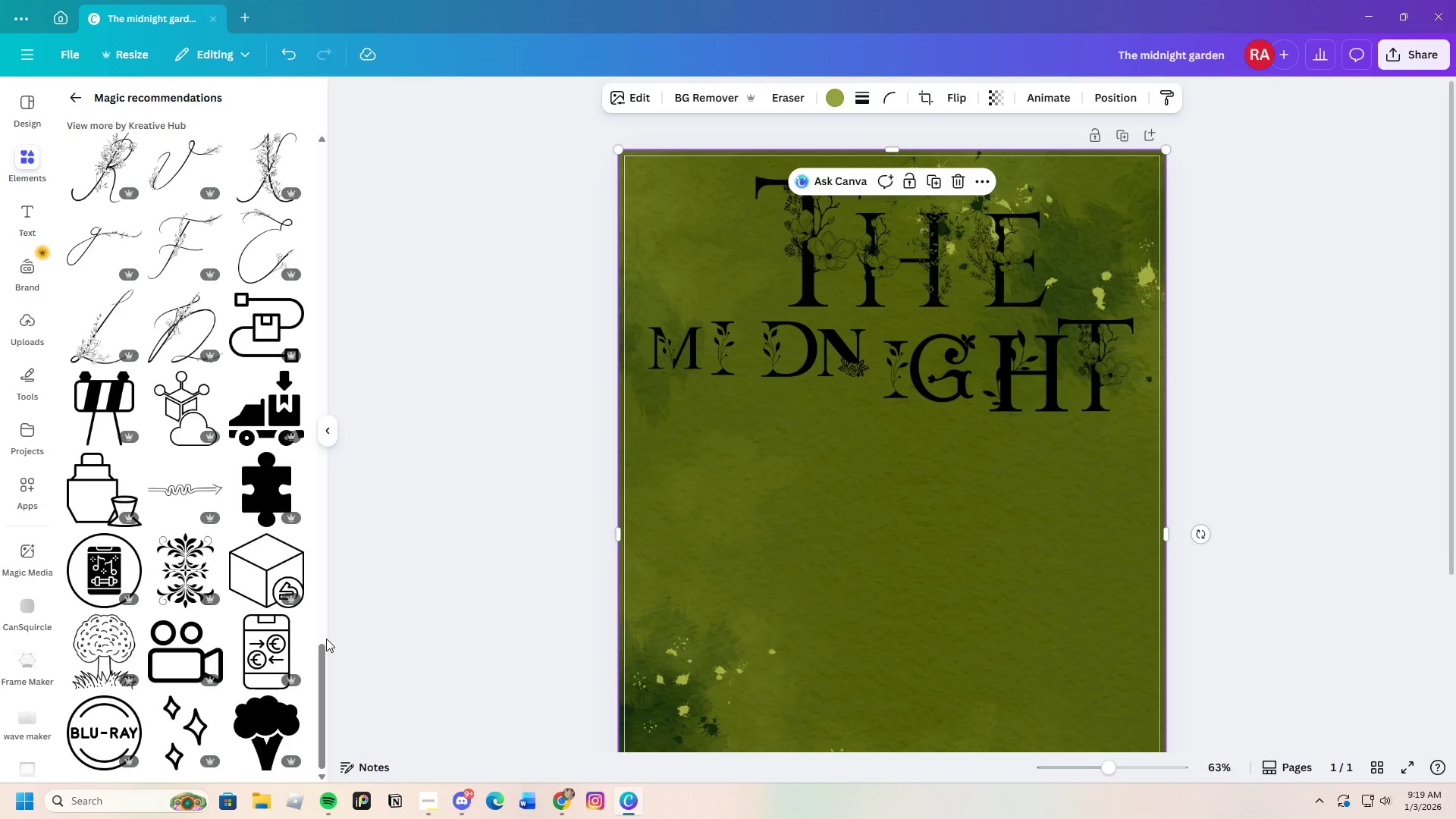 
scroll: coordinate [193, 526], scroll_direction: up, amount: 9.0
 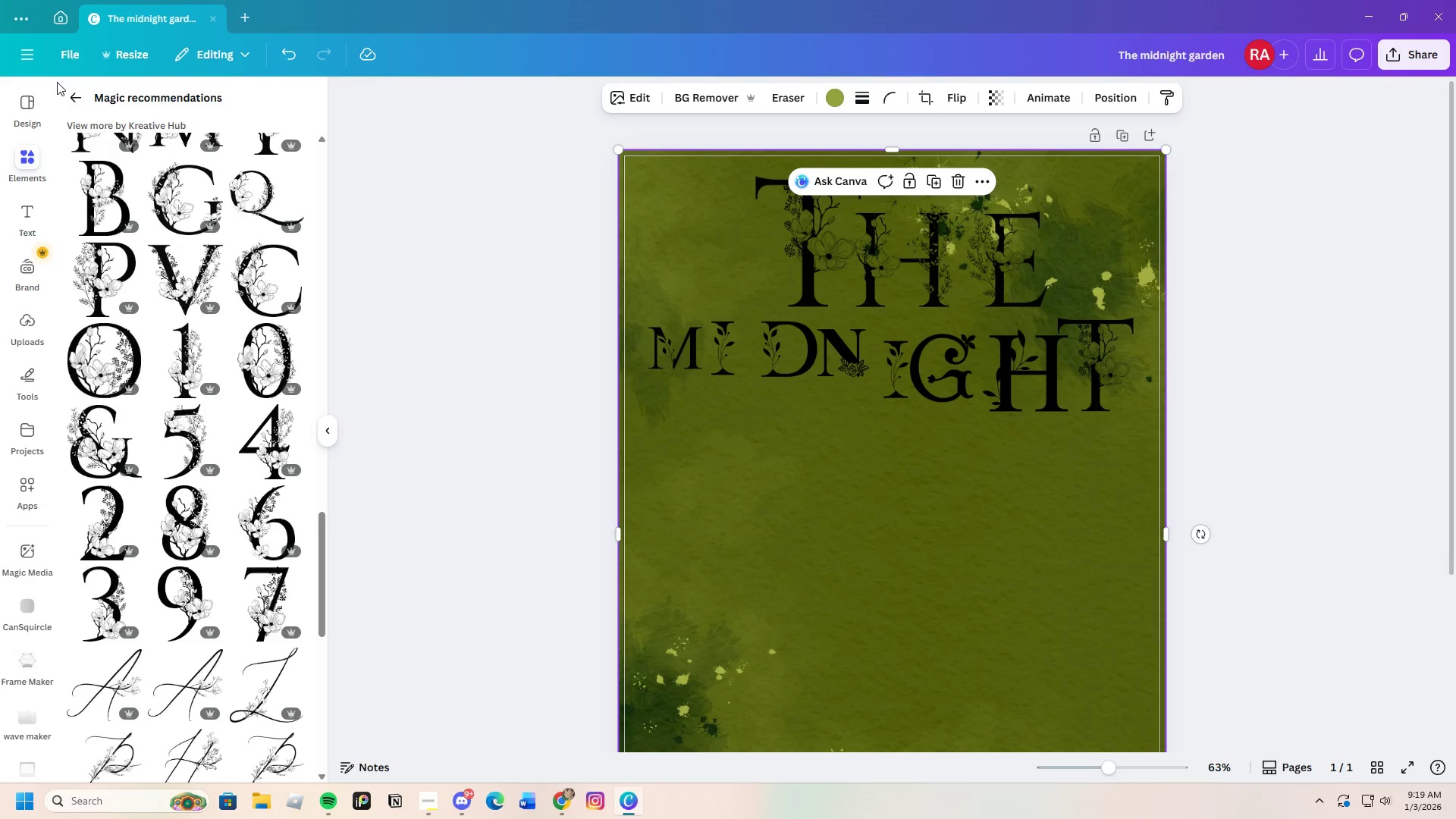 
left_click([74, 93])
 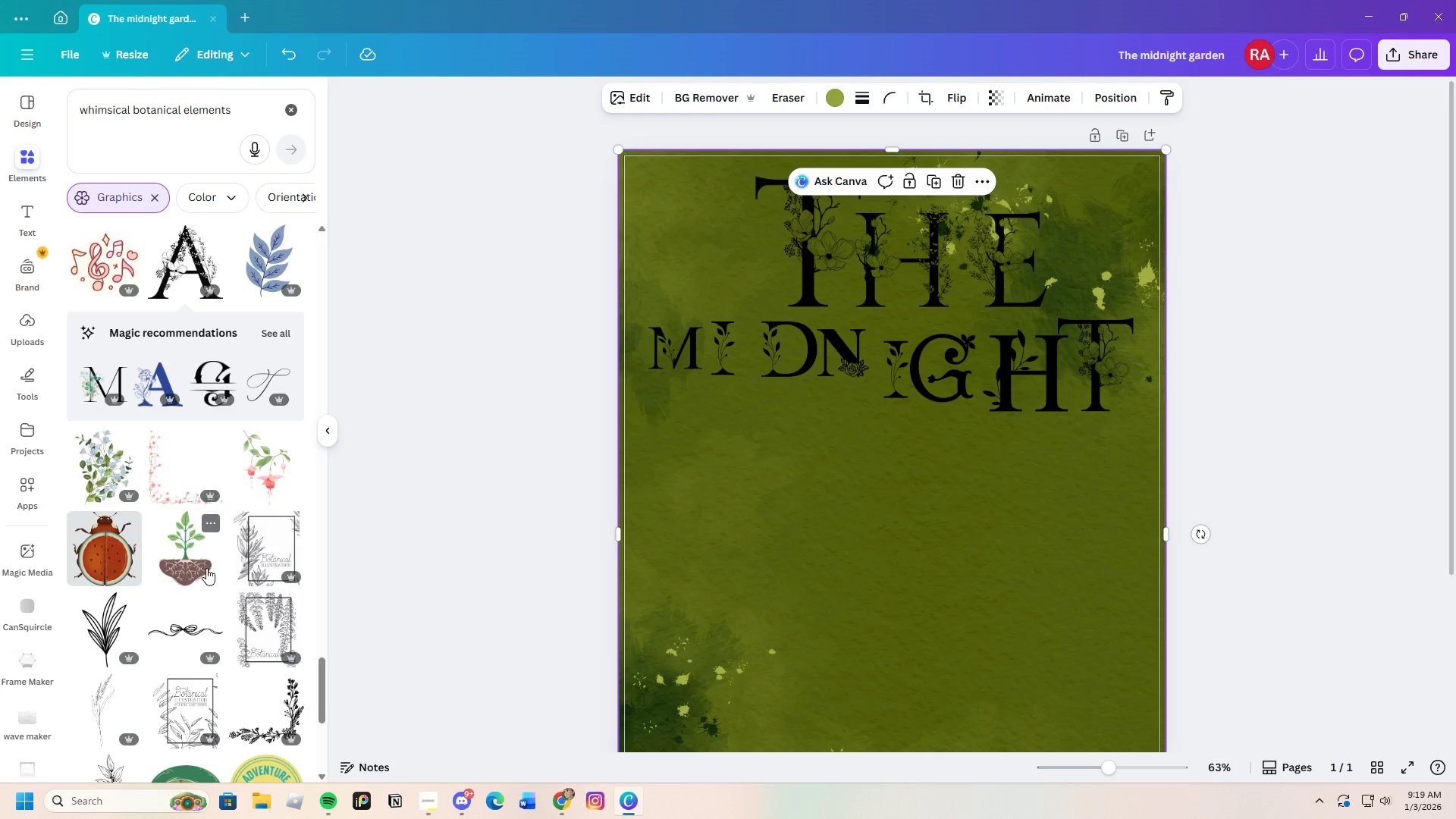 
scroll: coordinate [195, 560], scroll_direction: down, amount: 14.0
 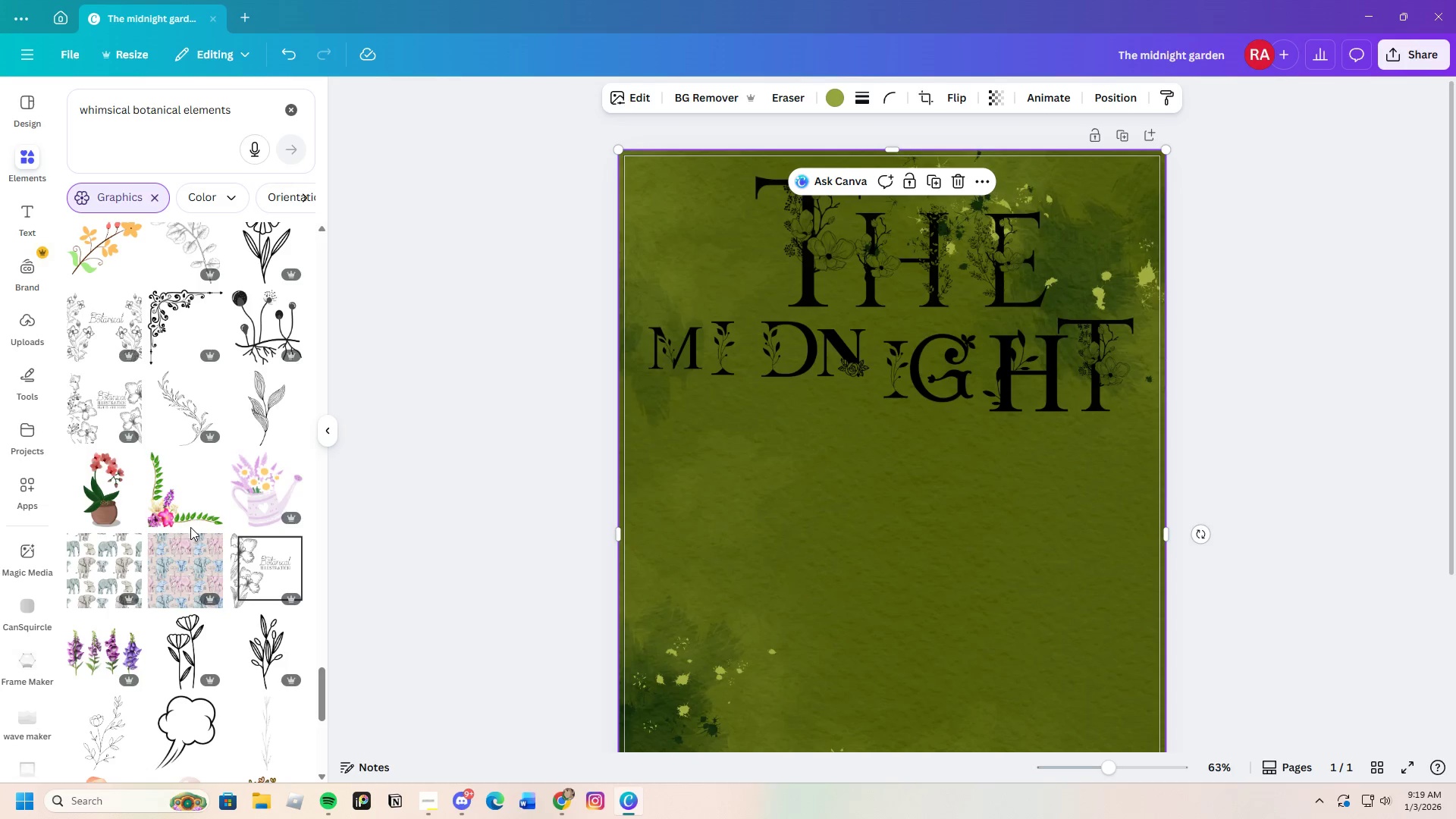 
left_click([164, 300])
 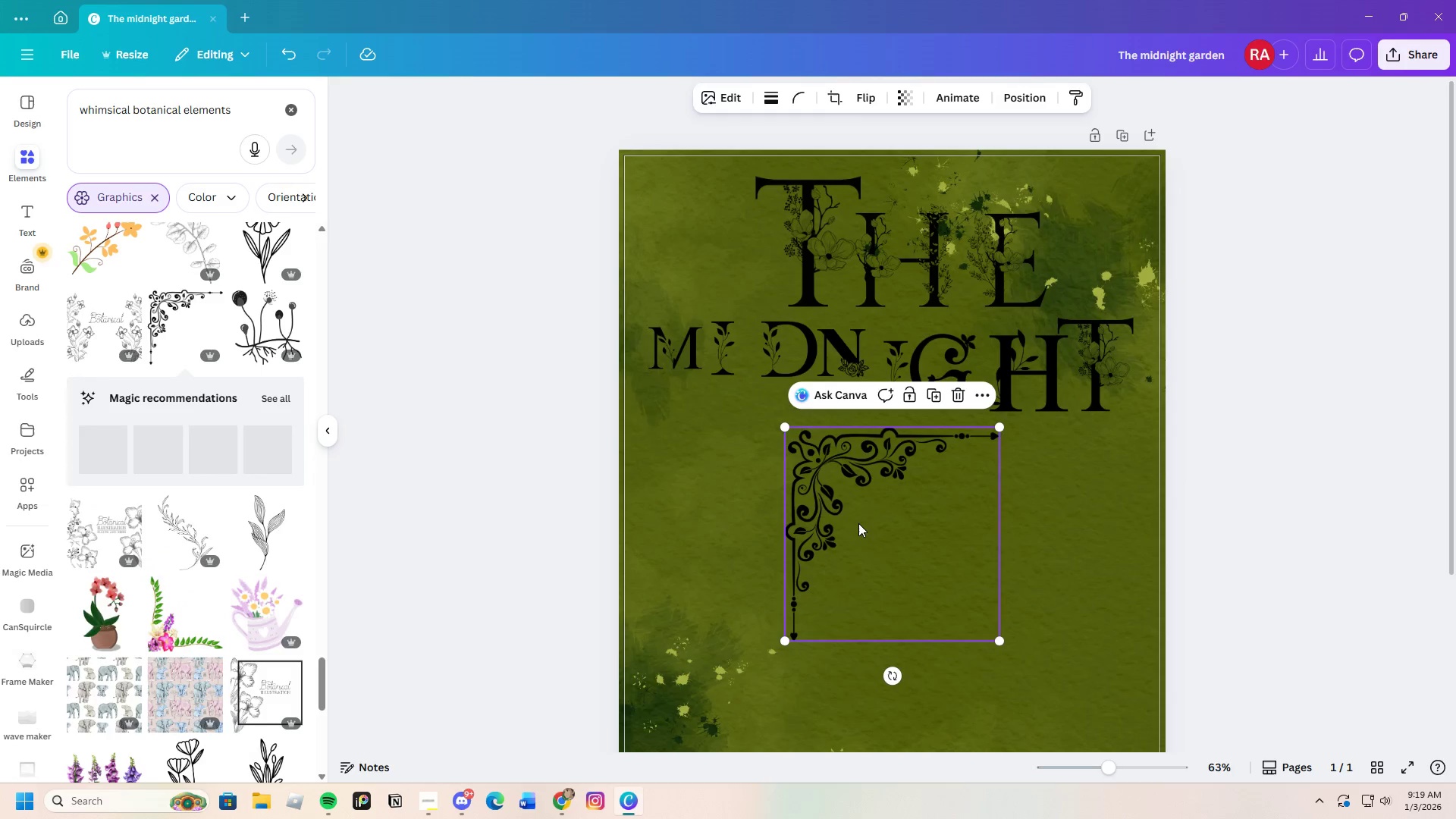 
left_click_drag(start_coordinate=[859, 523], to_coordinate=[685, 240])
 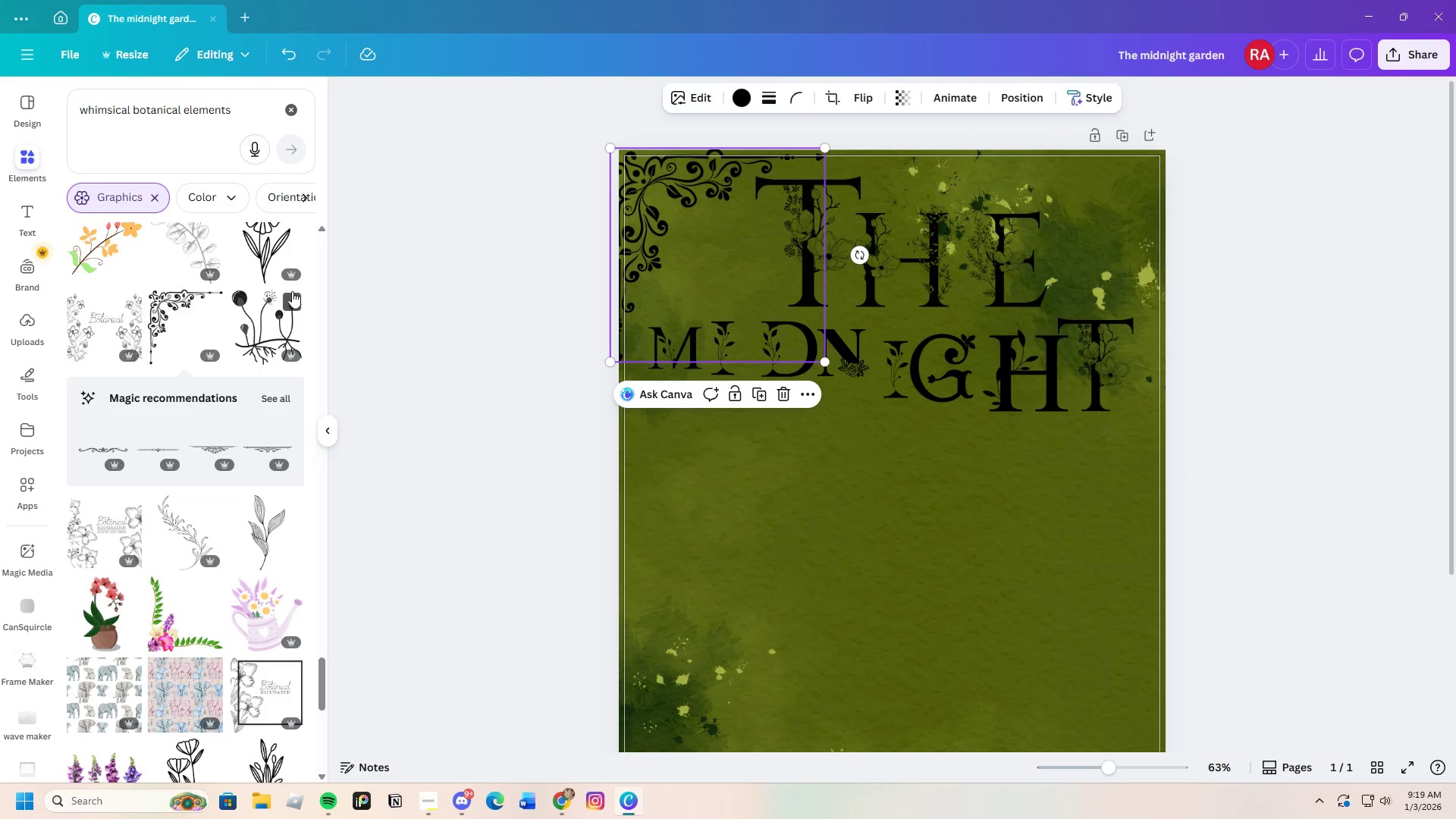 
scroll: coordinate [232, 337], scroll_direction: up, amount: 1.0
 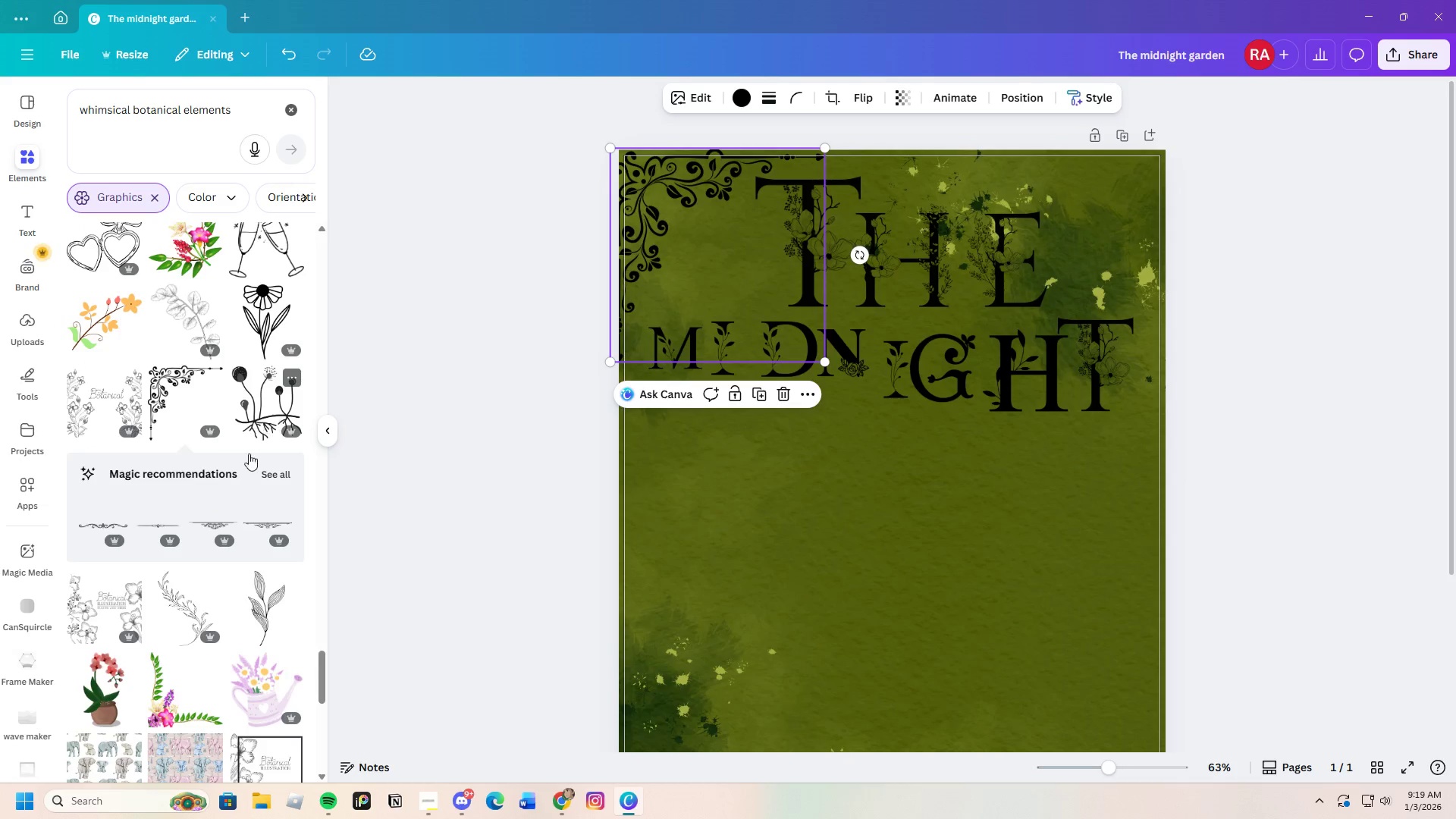 
left_click([276, 475])
 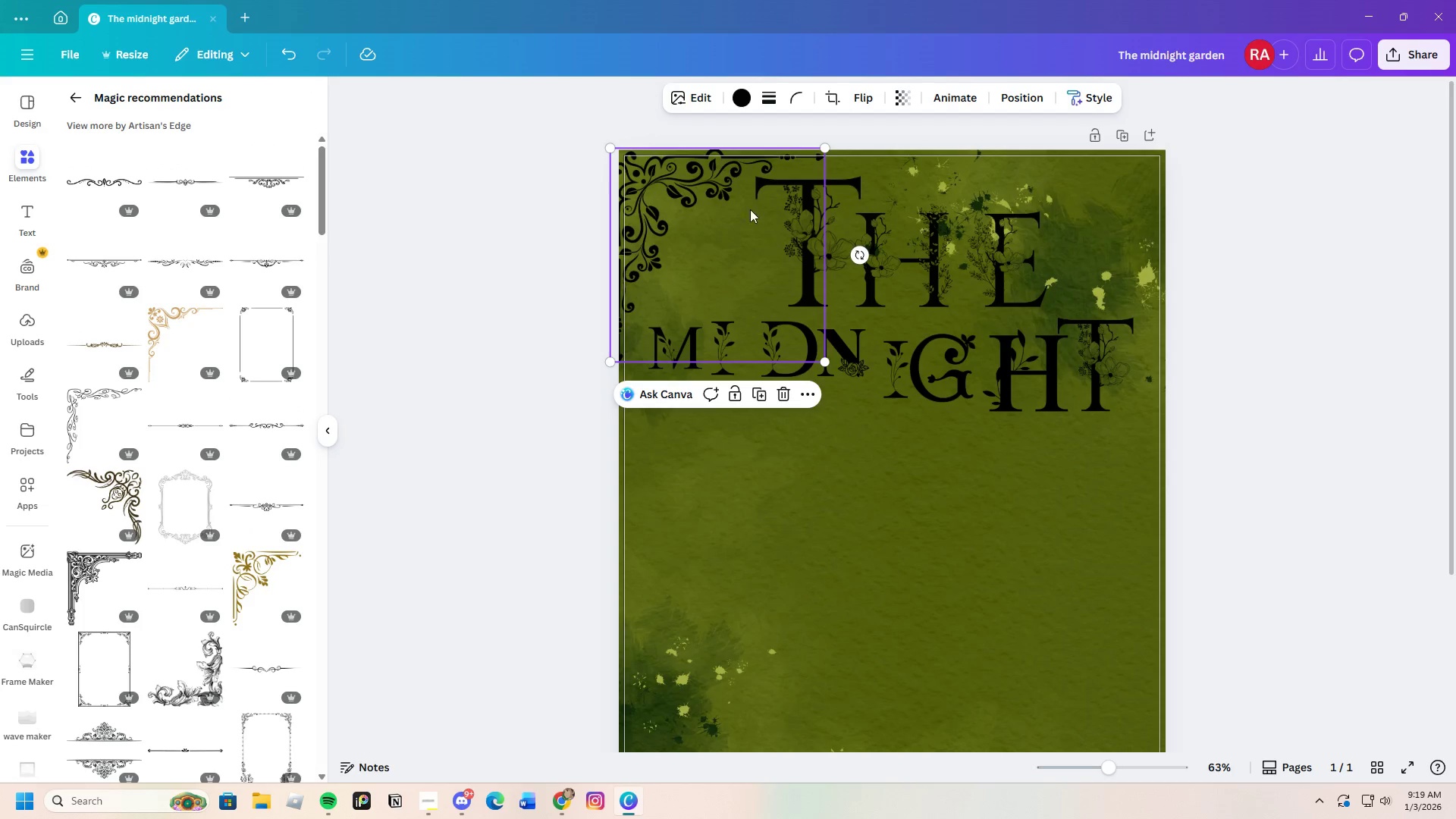 
left_click([721, 206])
 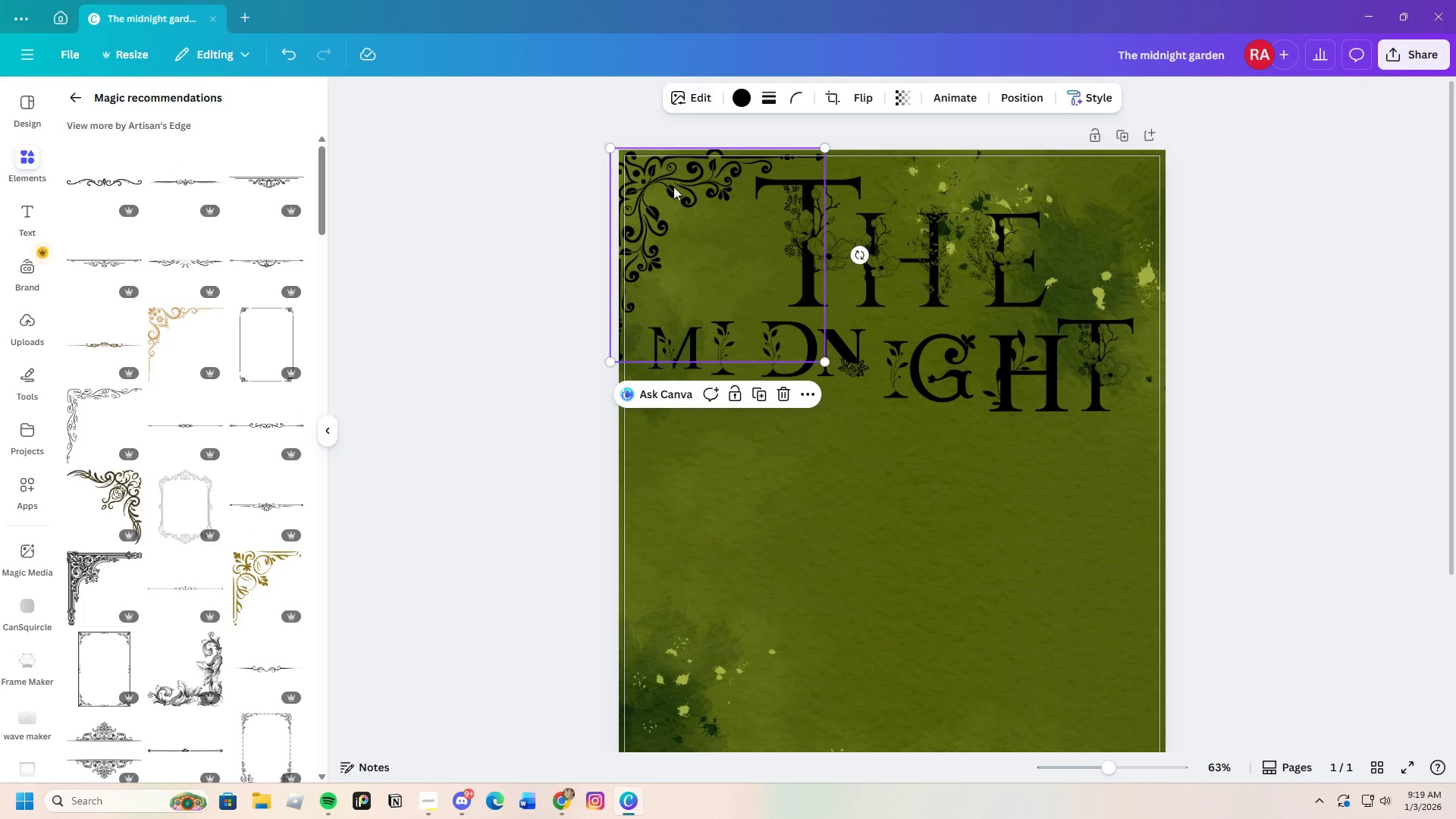 
left_click_drag(start_coordinate=[678, 195], to_coordinate=[723, 264])
 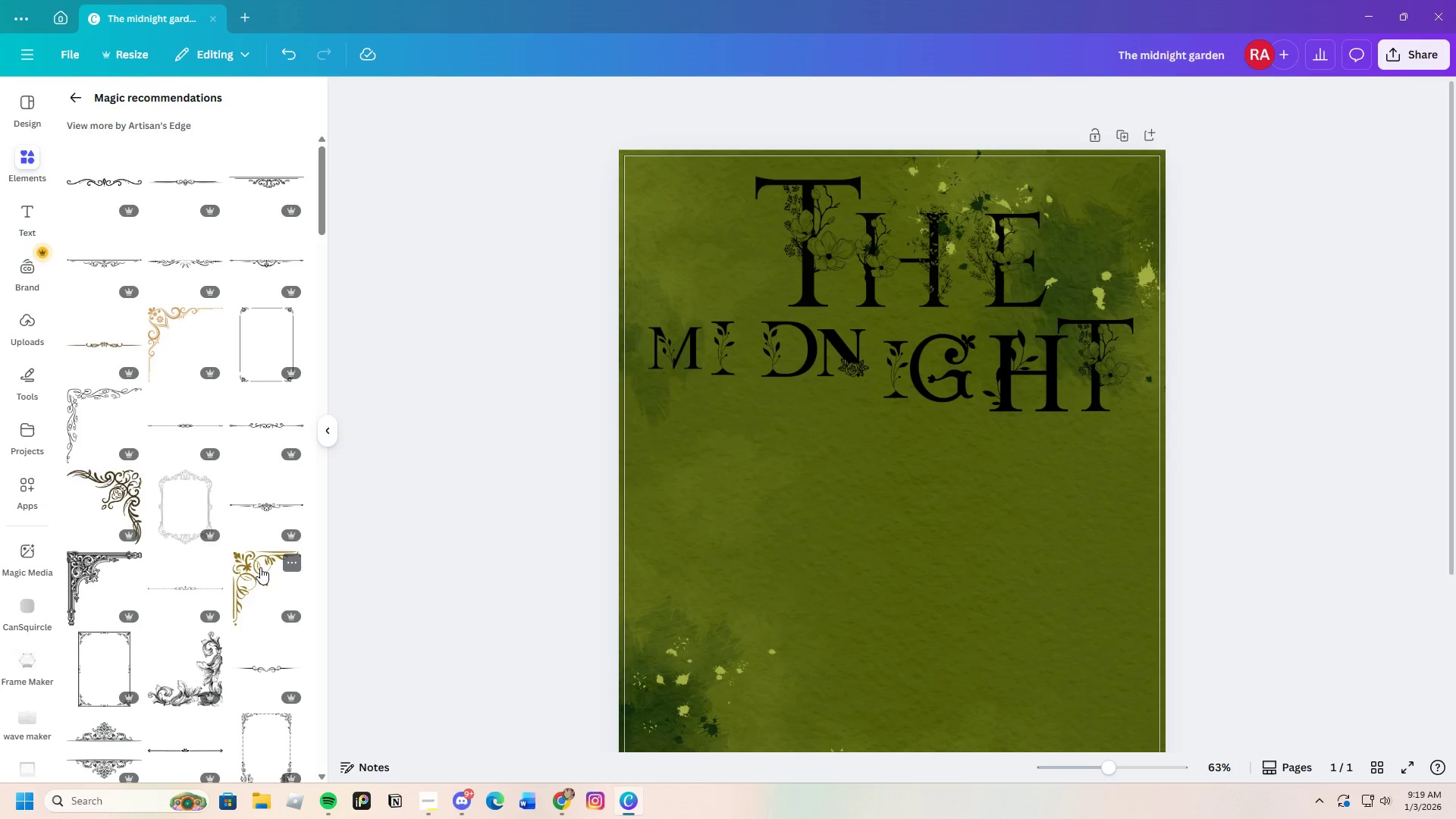 
left_click([236, 577])
 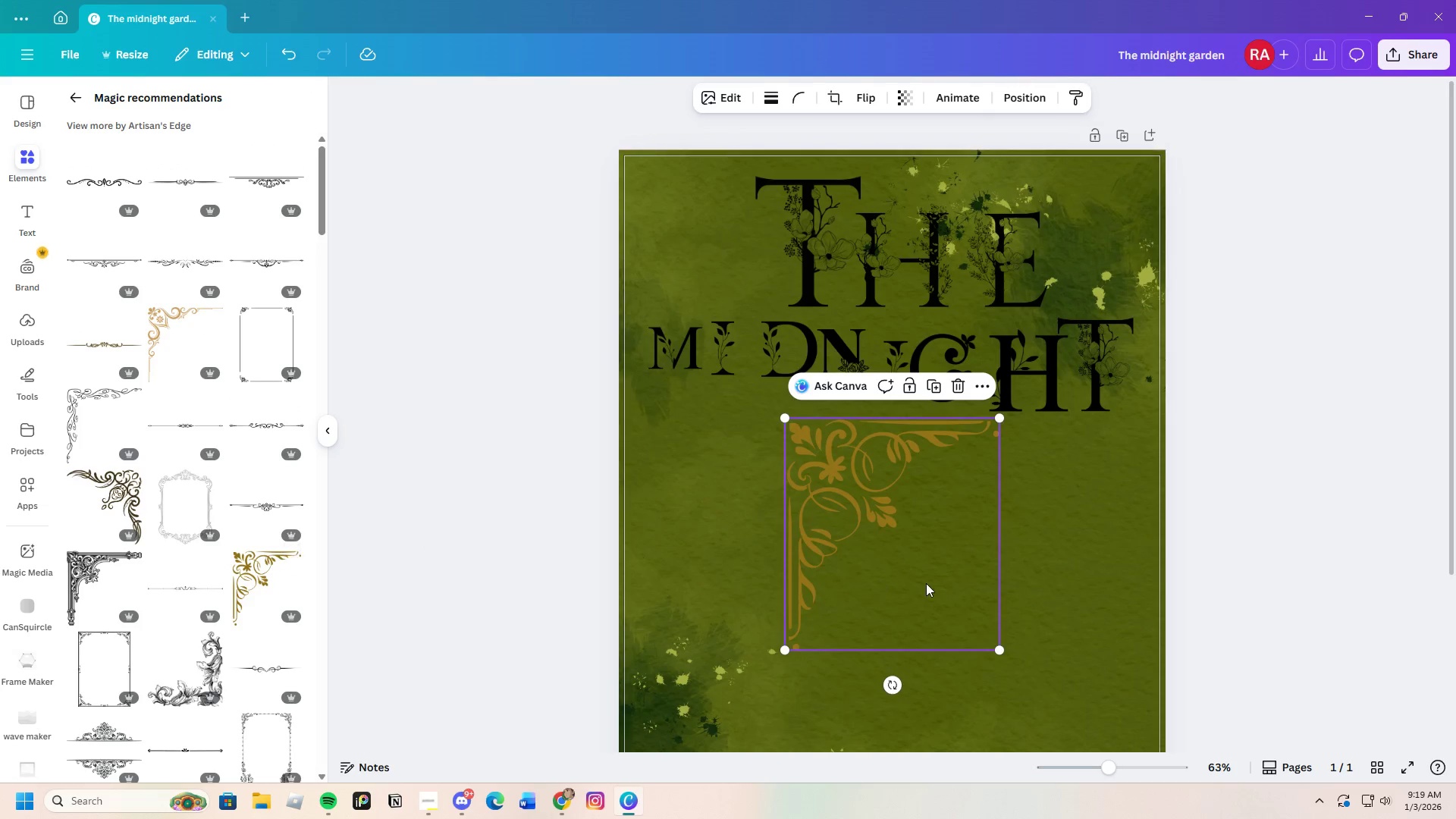 
left_click_drag(start_coordinate=[922, 576], to_coordinate=[761, 300])
 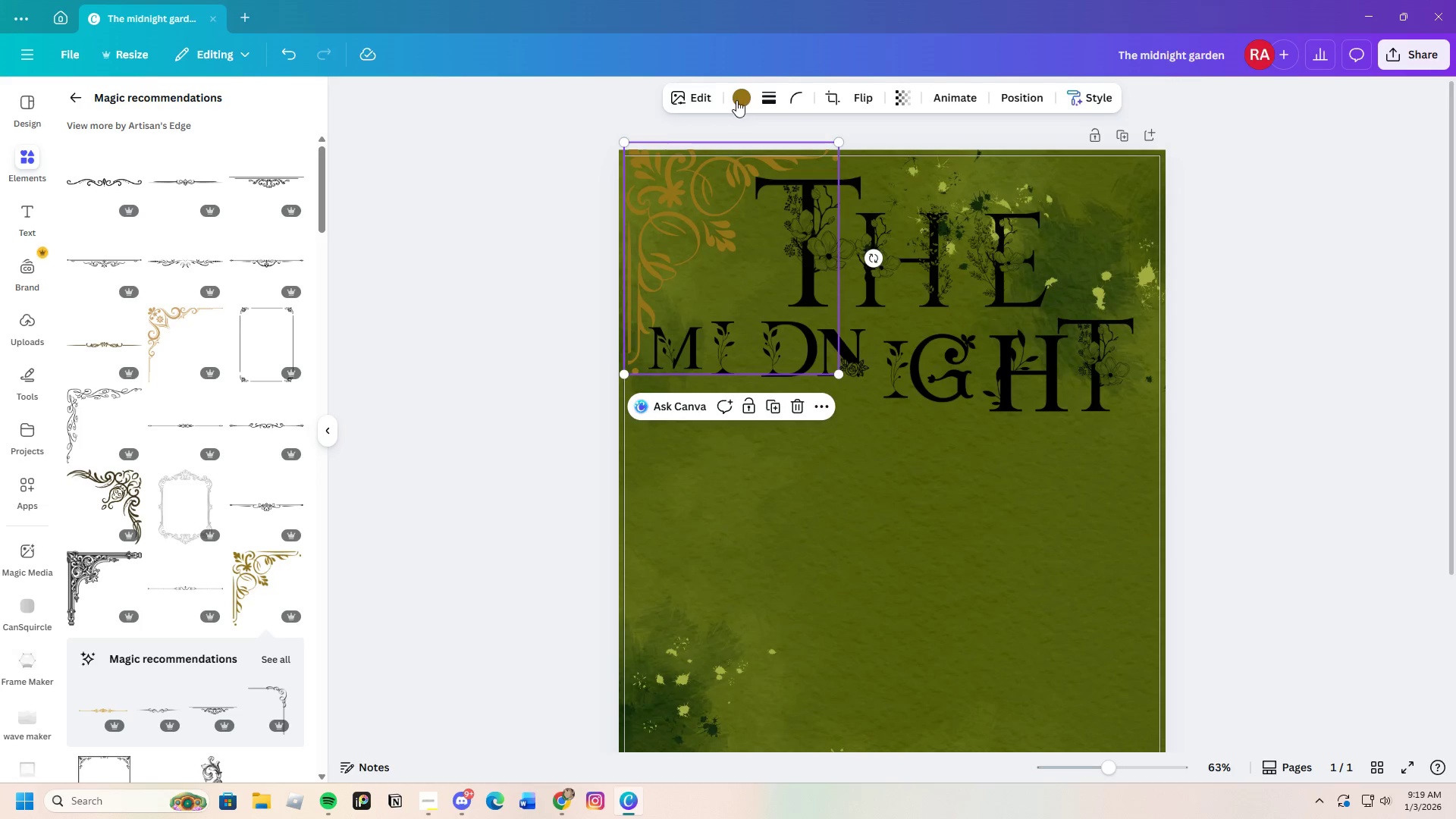 
left_click([736, 99])
 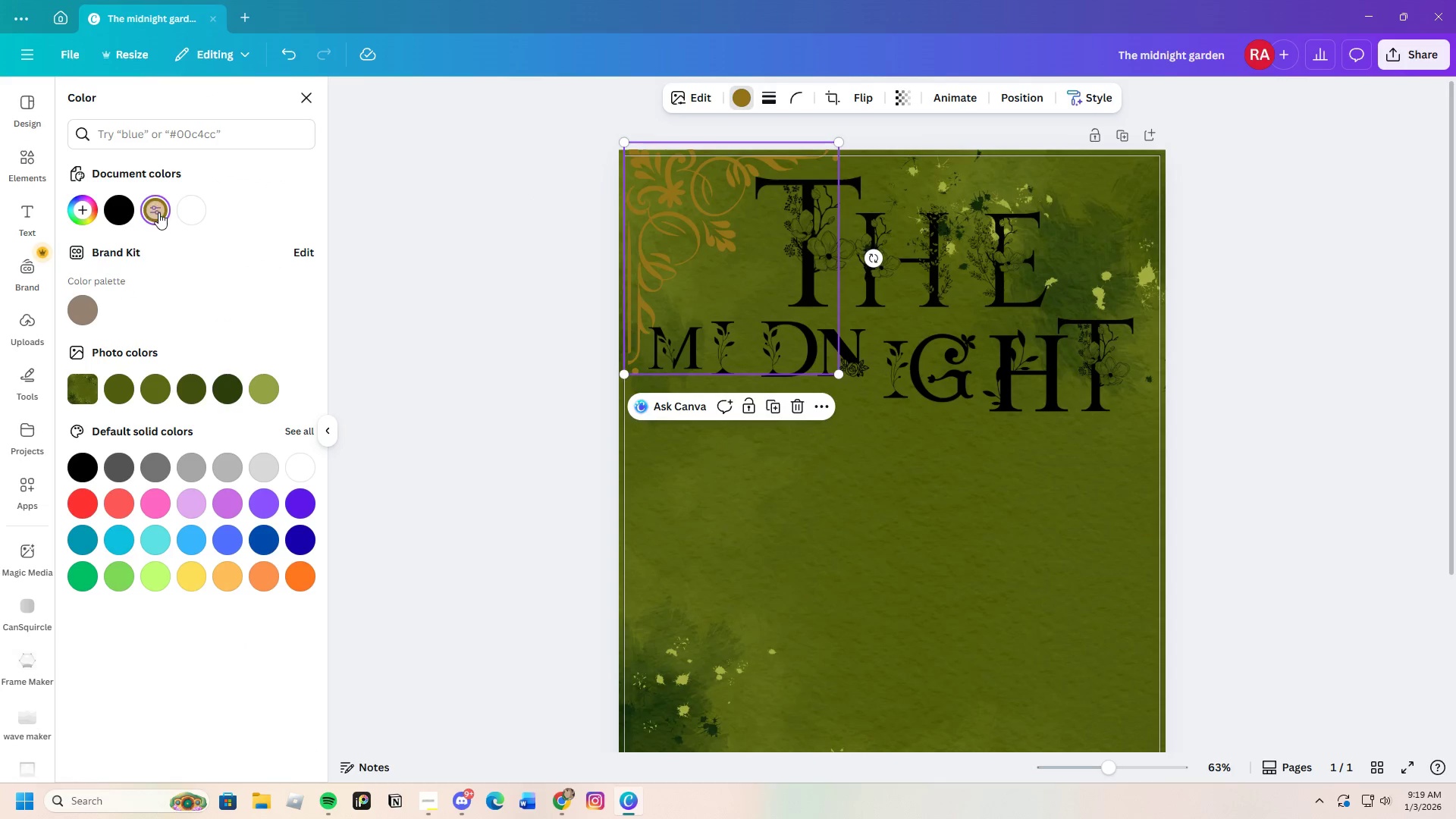 
left_click([157, 212])
 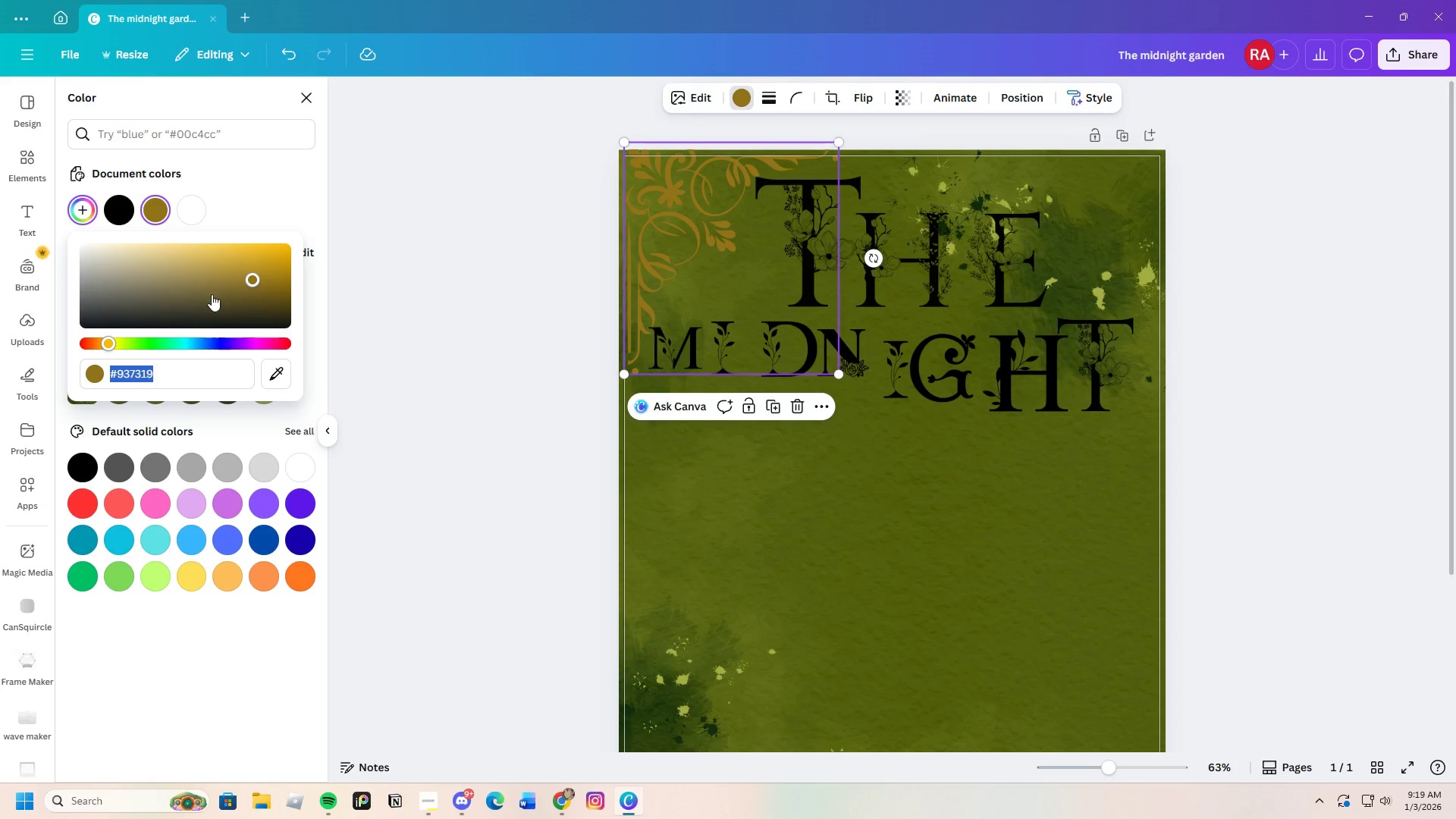 
left_click_drag(start_coordinate=[251, 278], to_coordinate=[275, 246])
 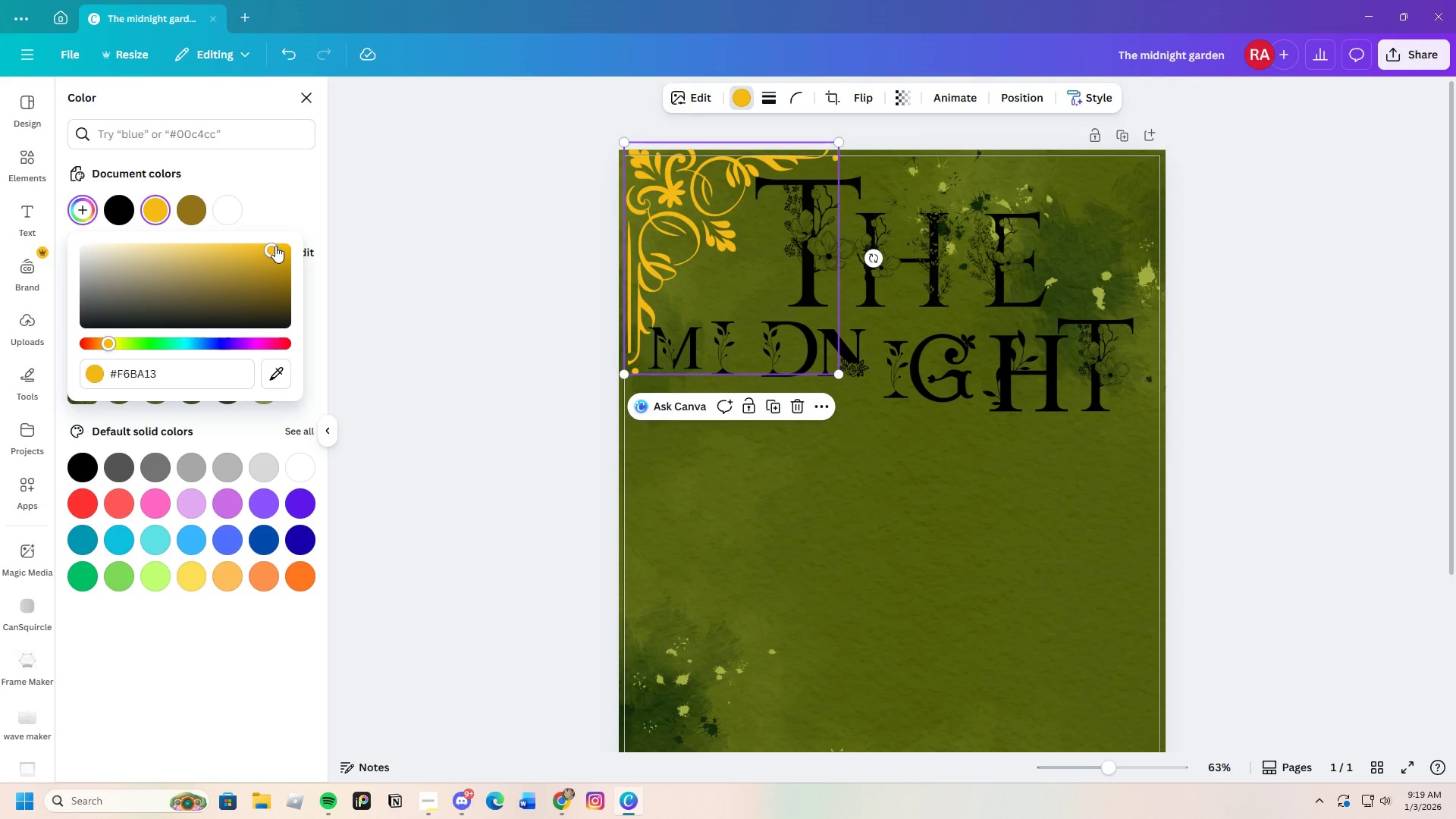 
left_click_drag(start_coordinate=[270, 248], to_coordinate=[248, 264])
 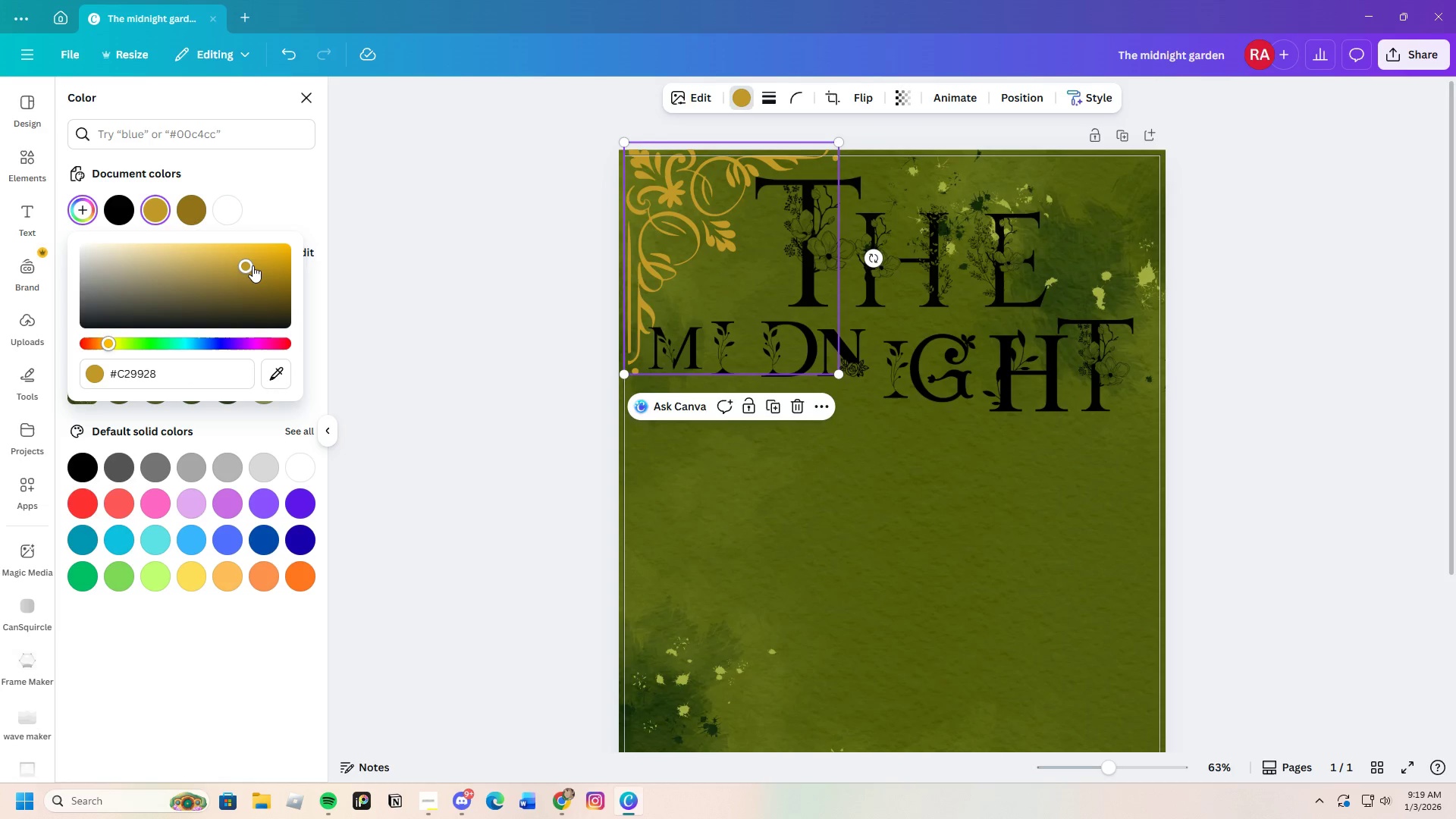 
left_click_drag(start_coordinate=[253, 265], to_coordinate=[238, 246])
 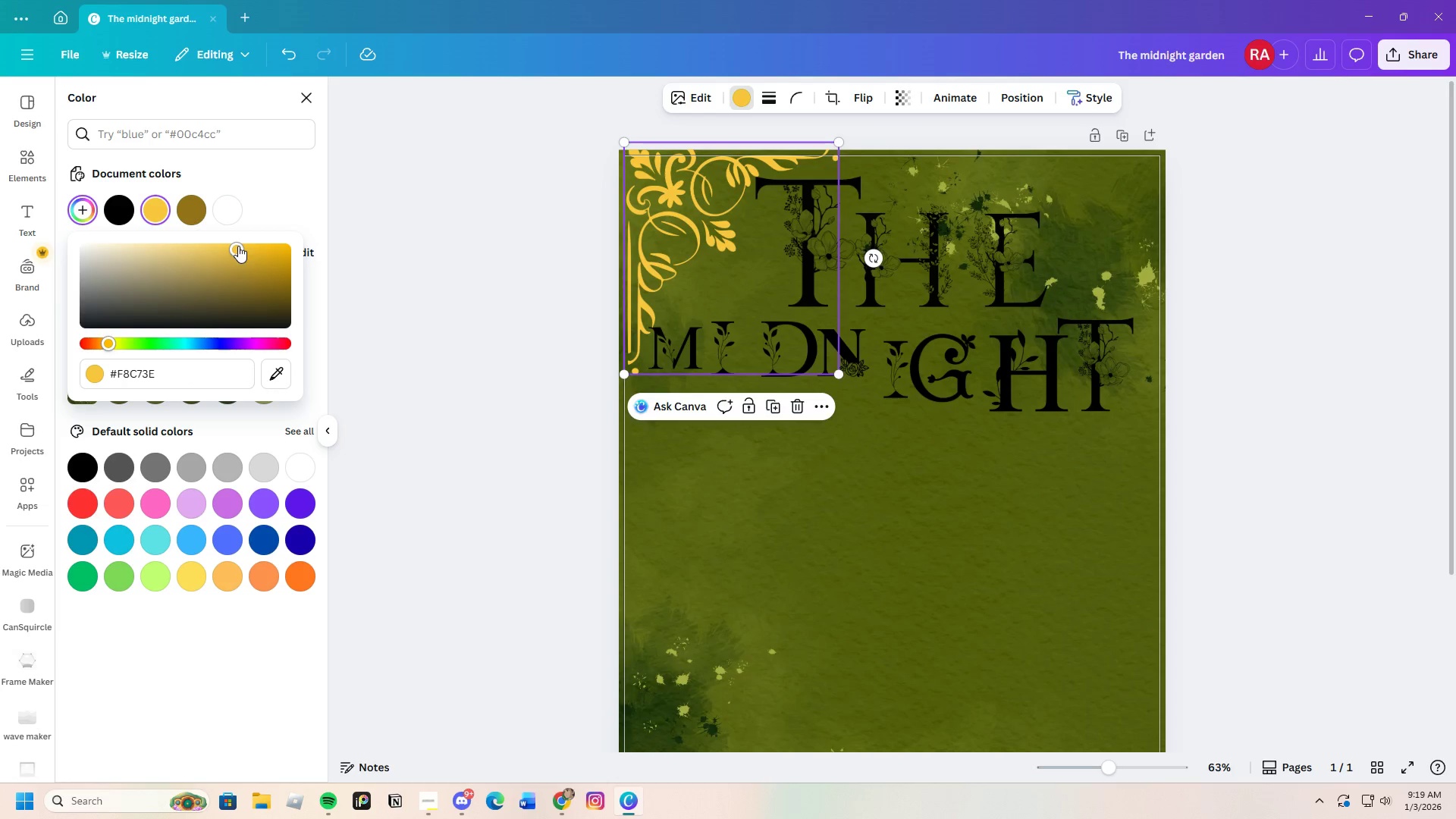 
left_click([878, 525])
 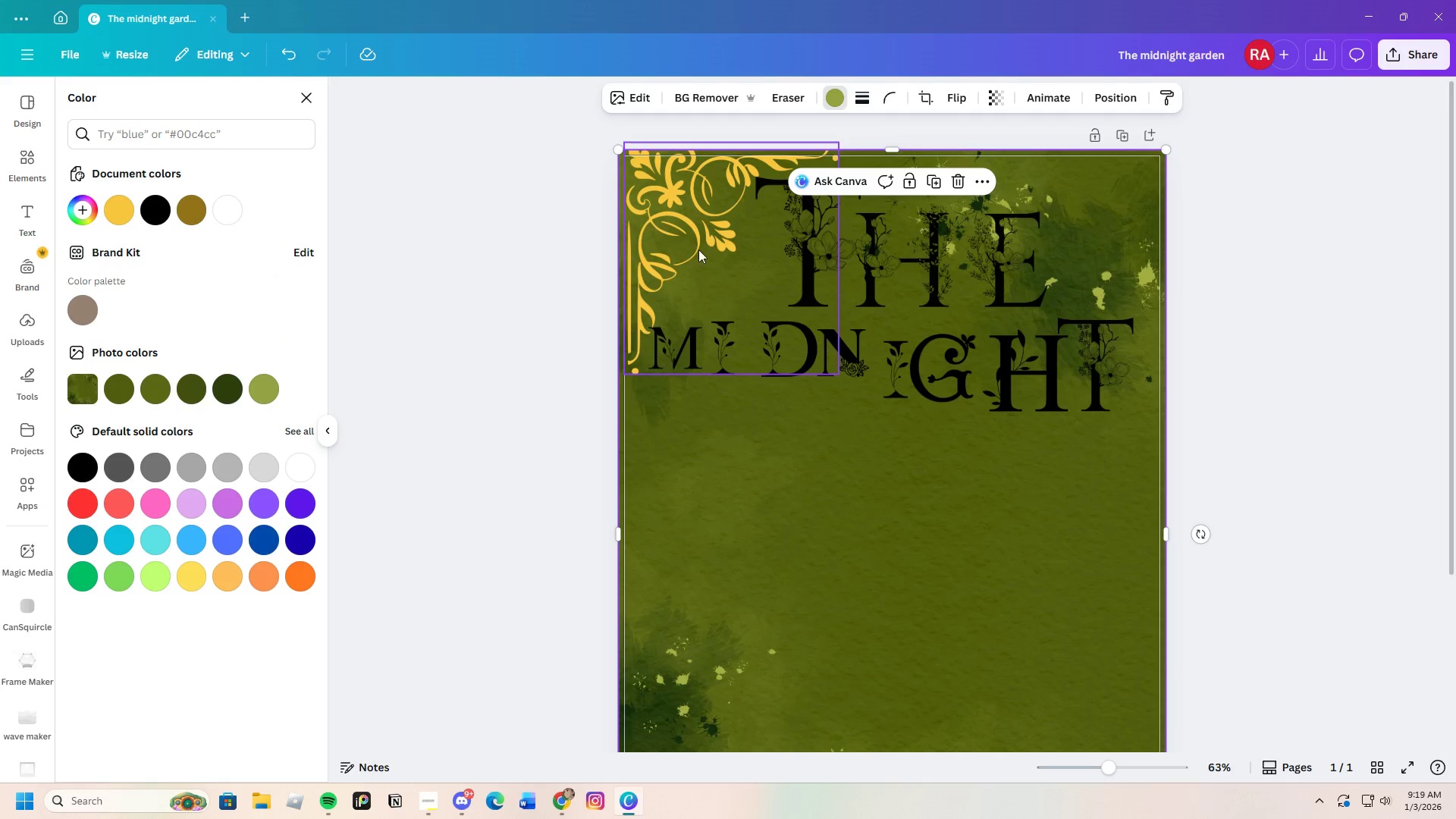 
left_click([686, 234])
 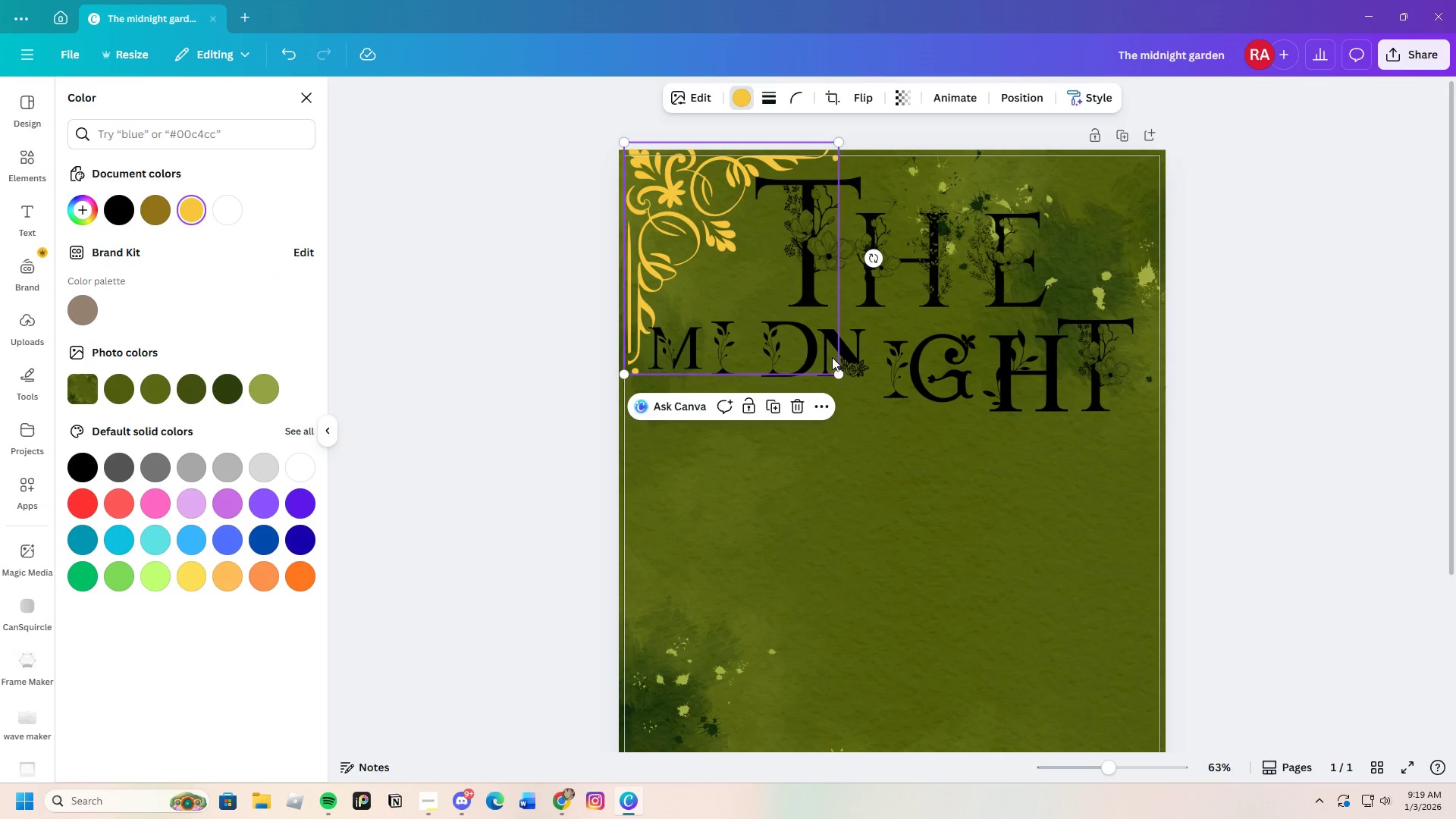 
left_click_drag(start_coordinate=[838, 375], to_coordinate=[786, 342])
 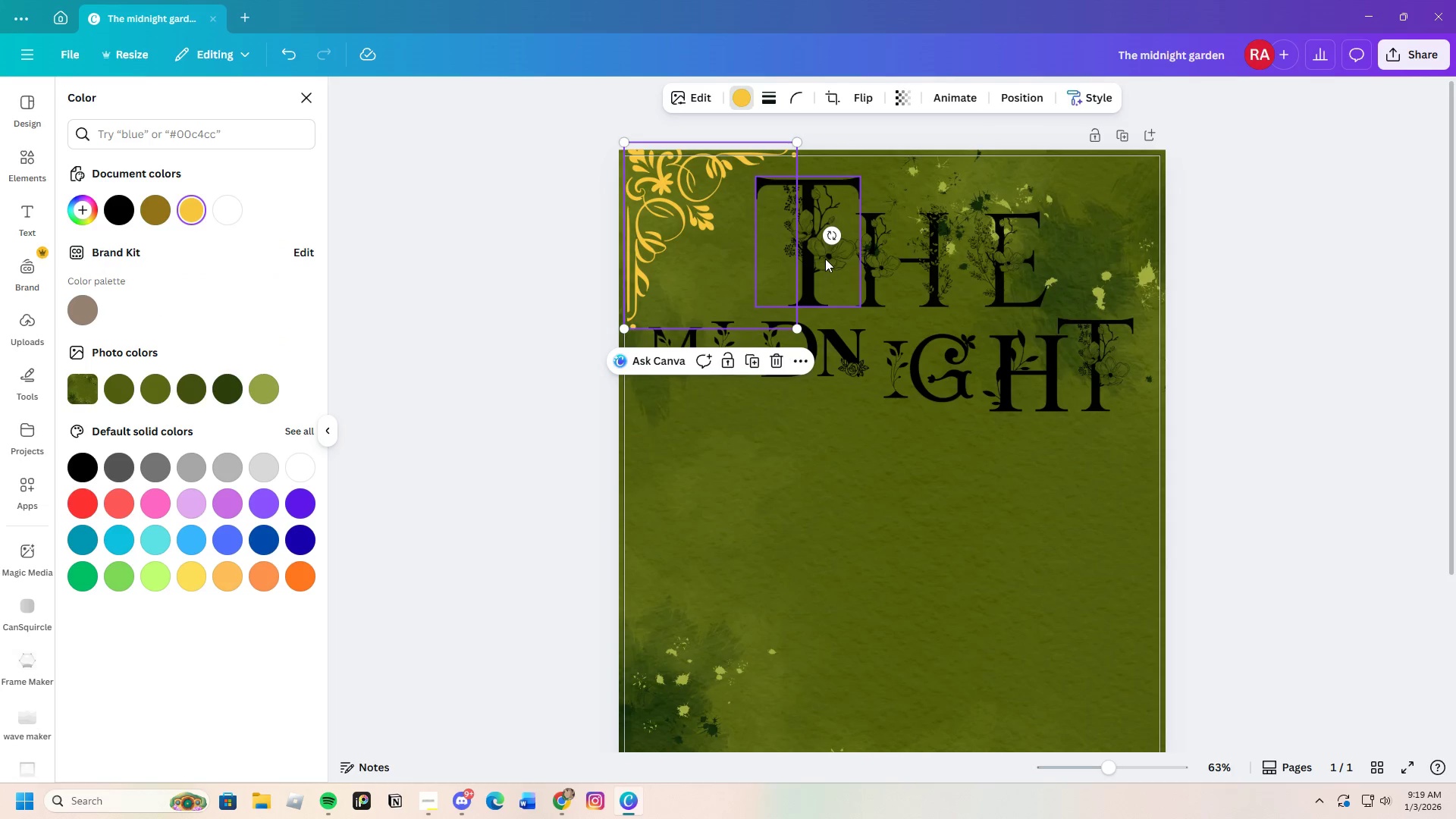 
left_click([825, 259])
 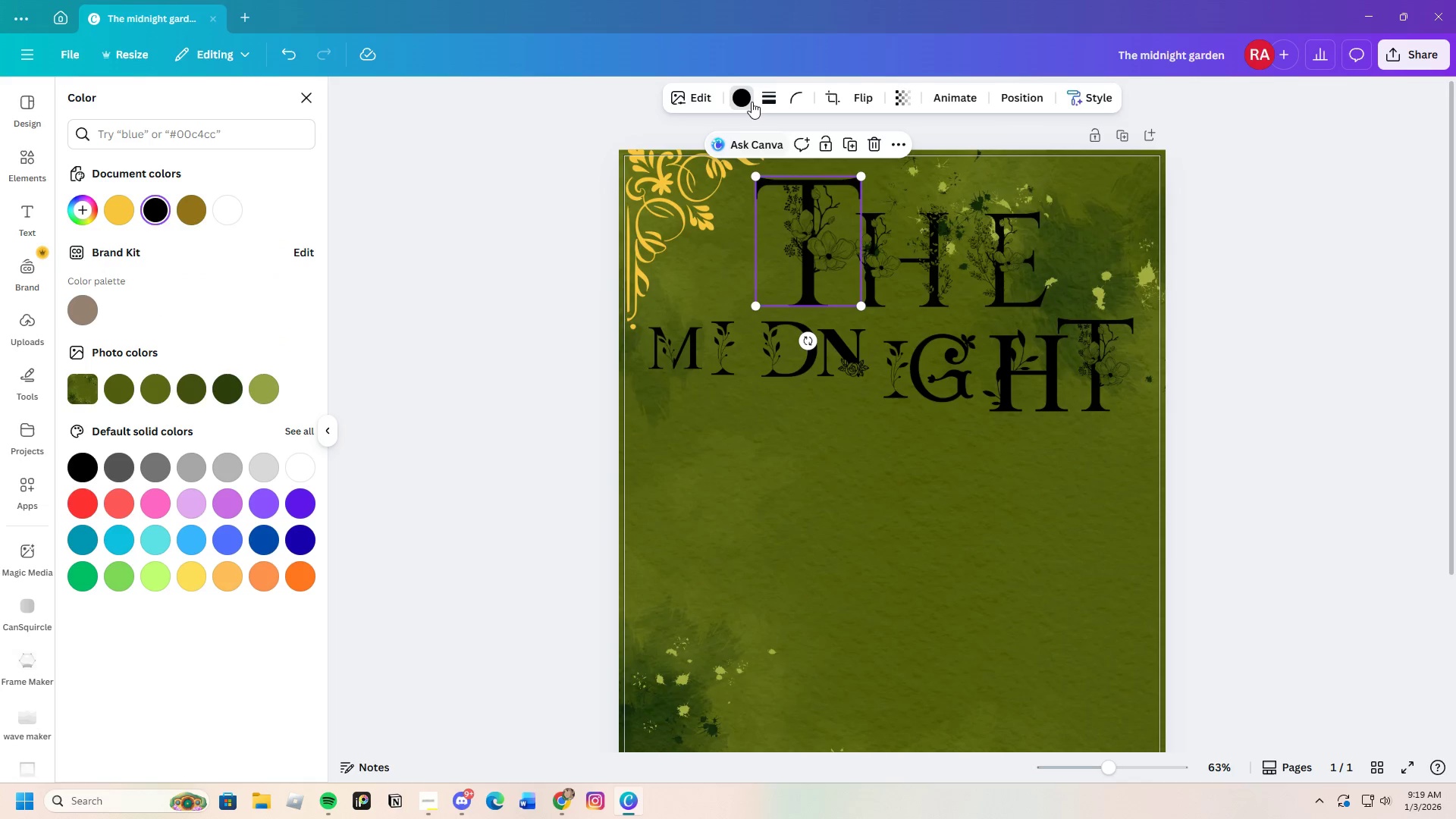 
left_click([750, 101])
 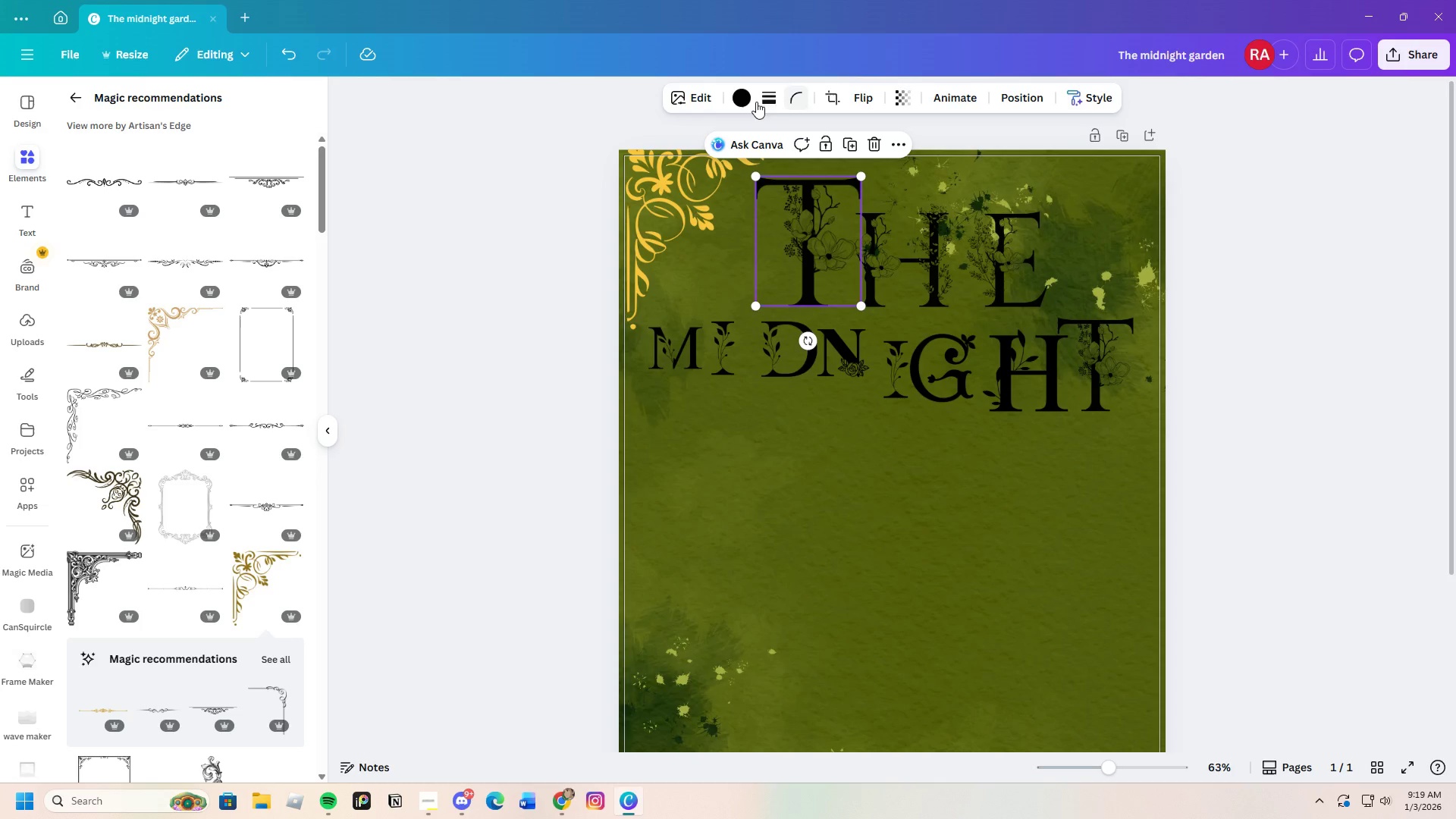 
left_click([743, 102])
 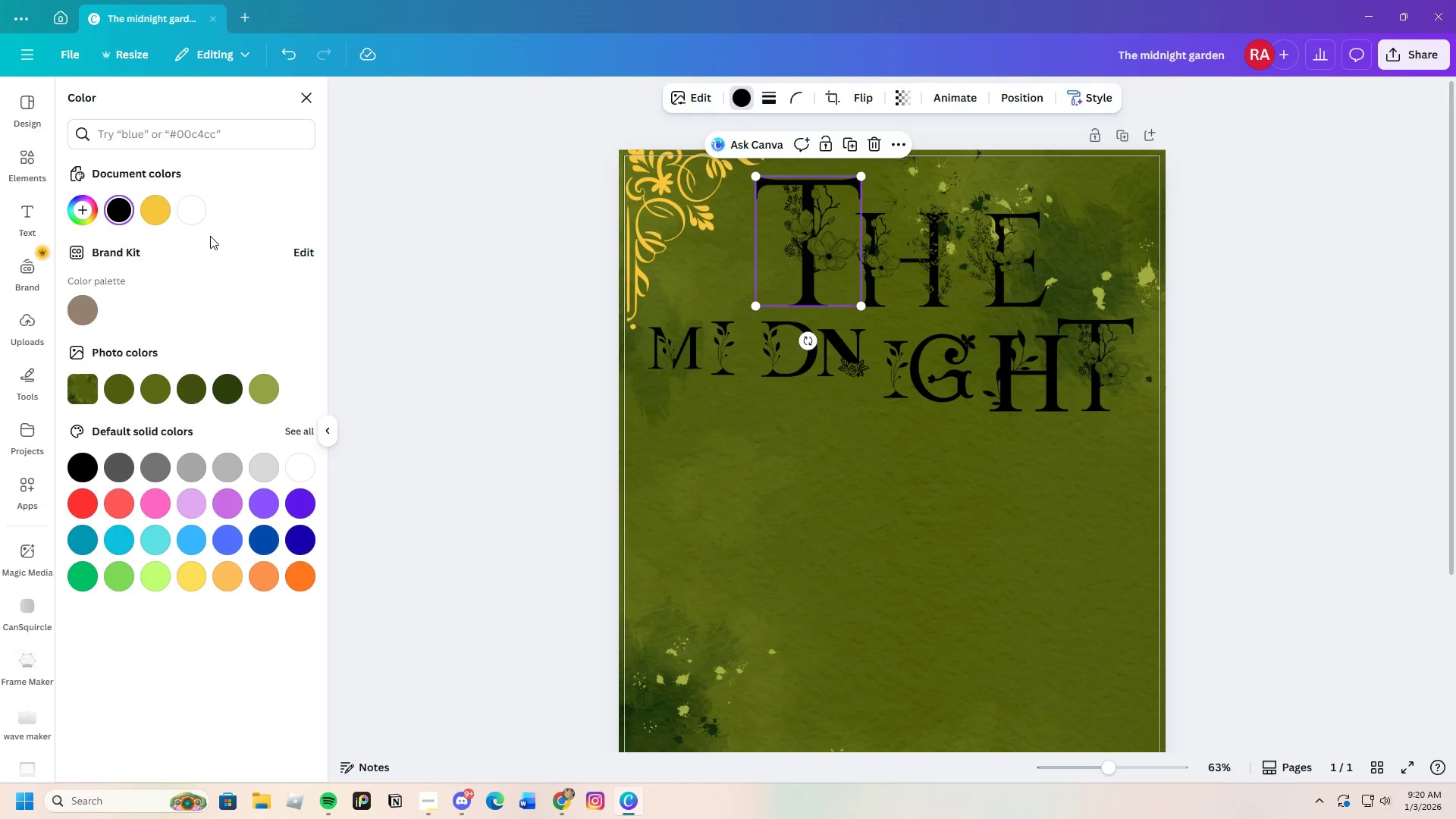 
left_click([162, 209])
 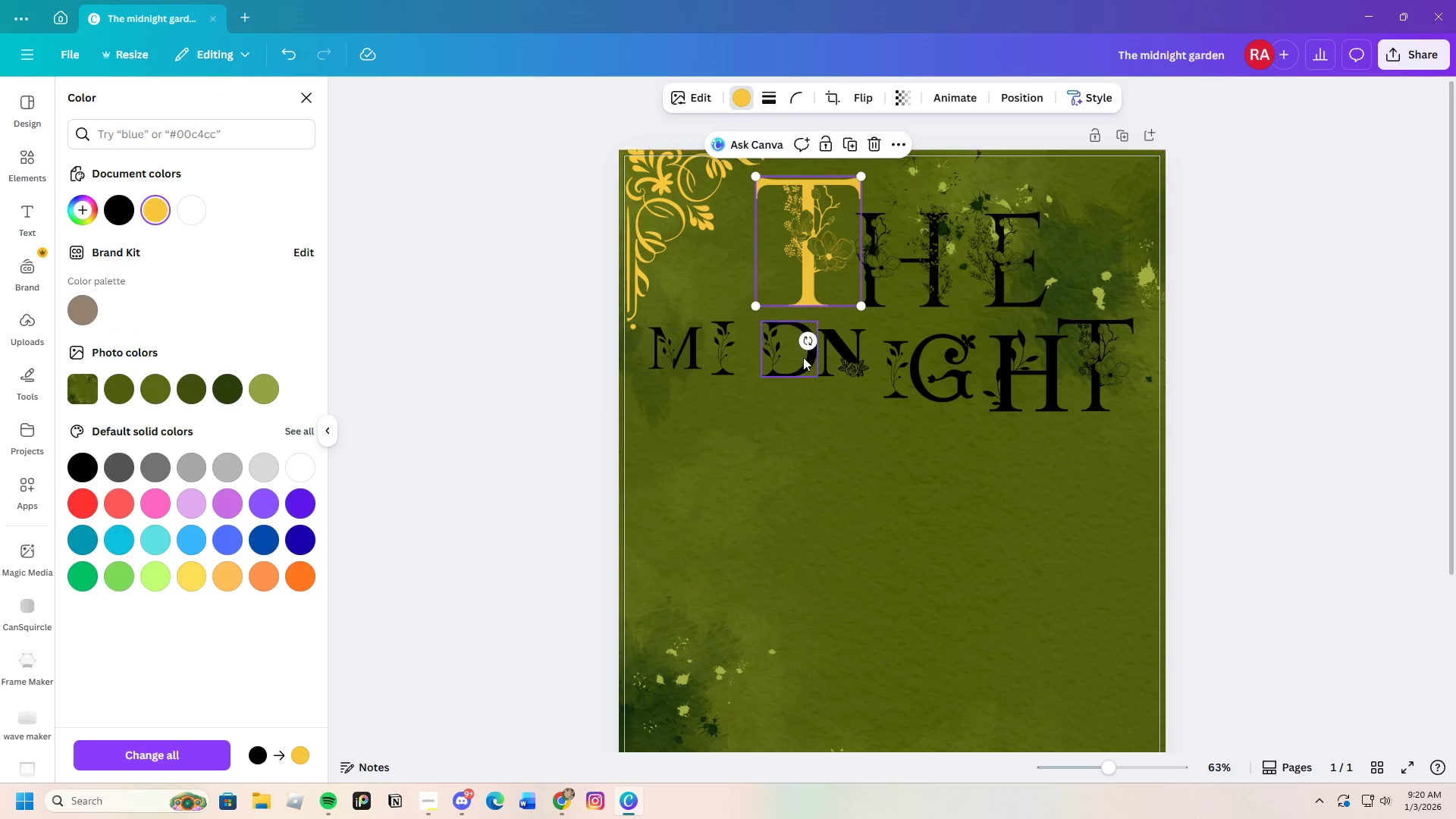 
left_click([883, 287])
 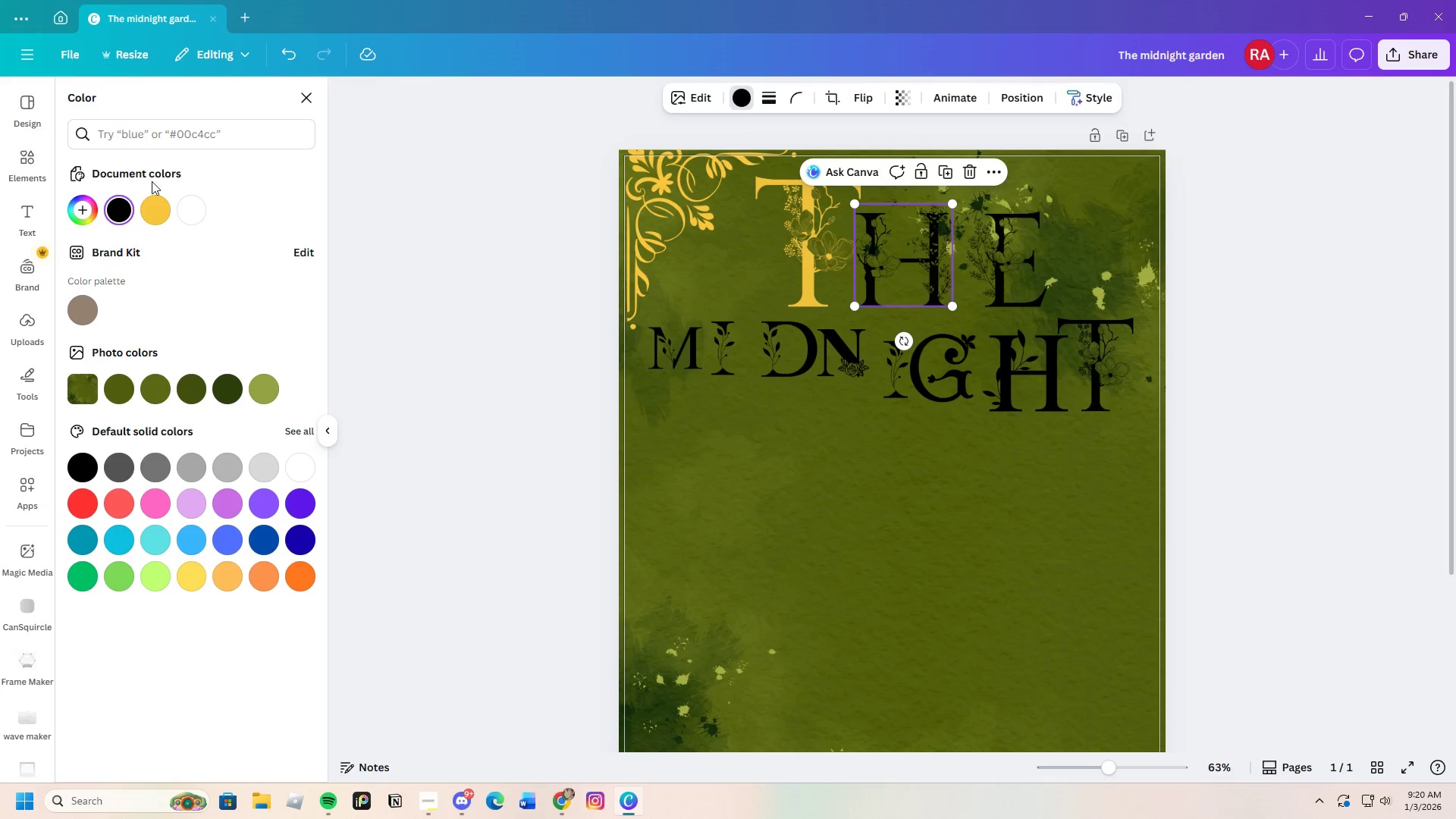 
left_click([157, 202])
 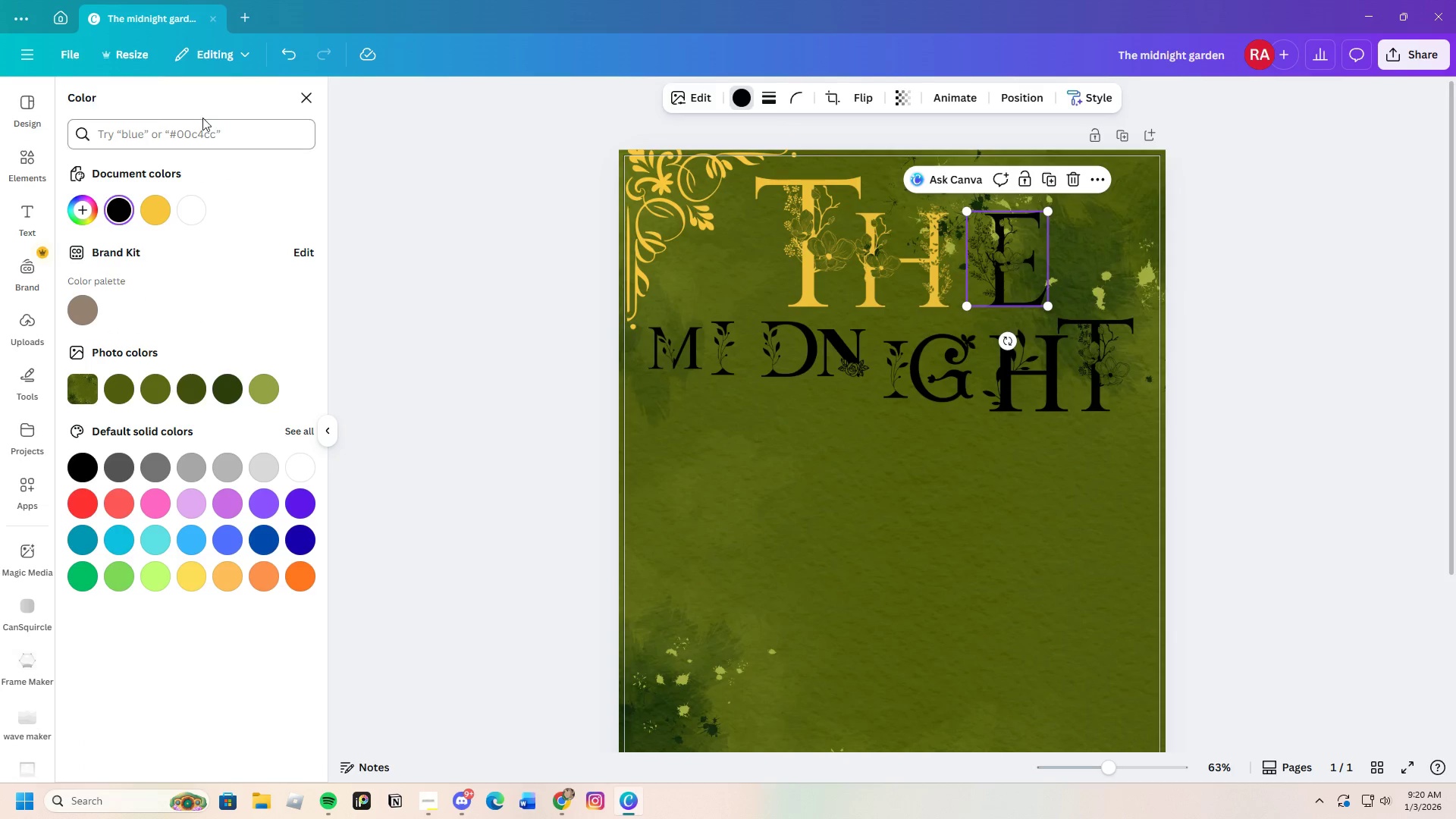 
left_click([152, 210])
 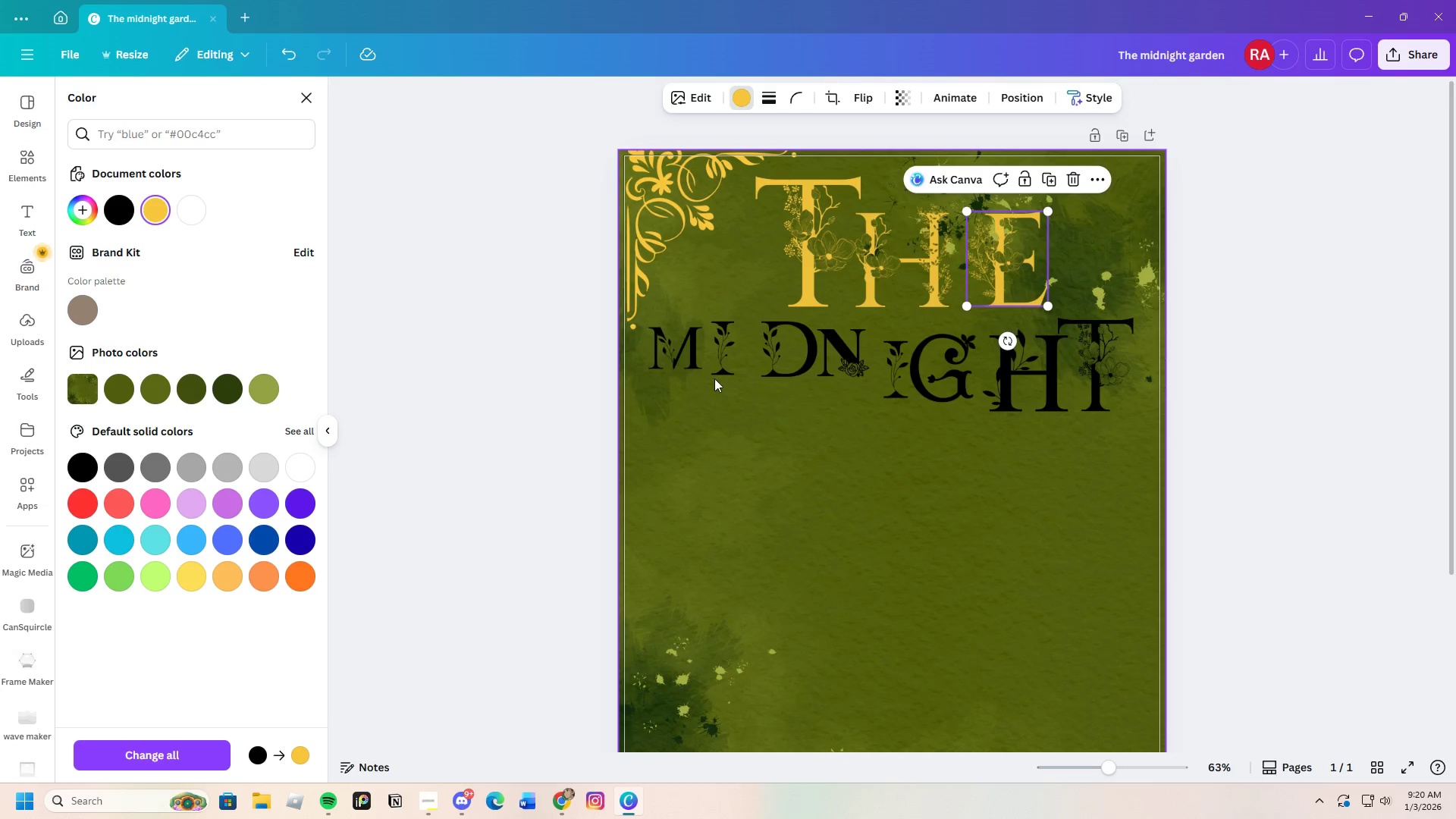 
left_click([701, 364])
 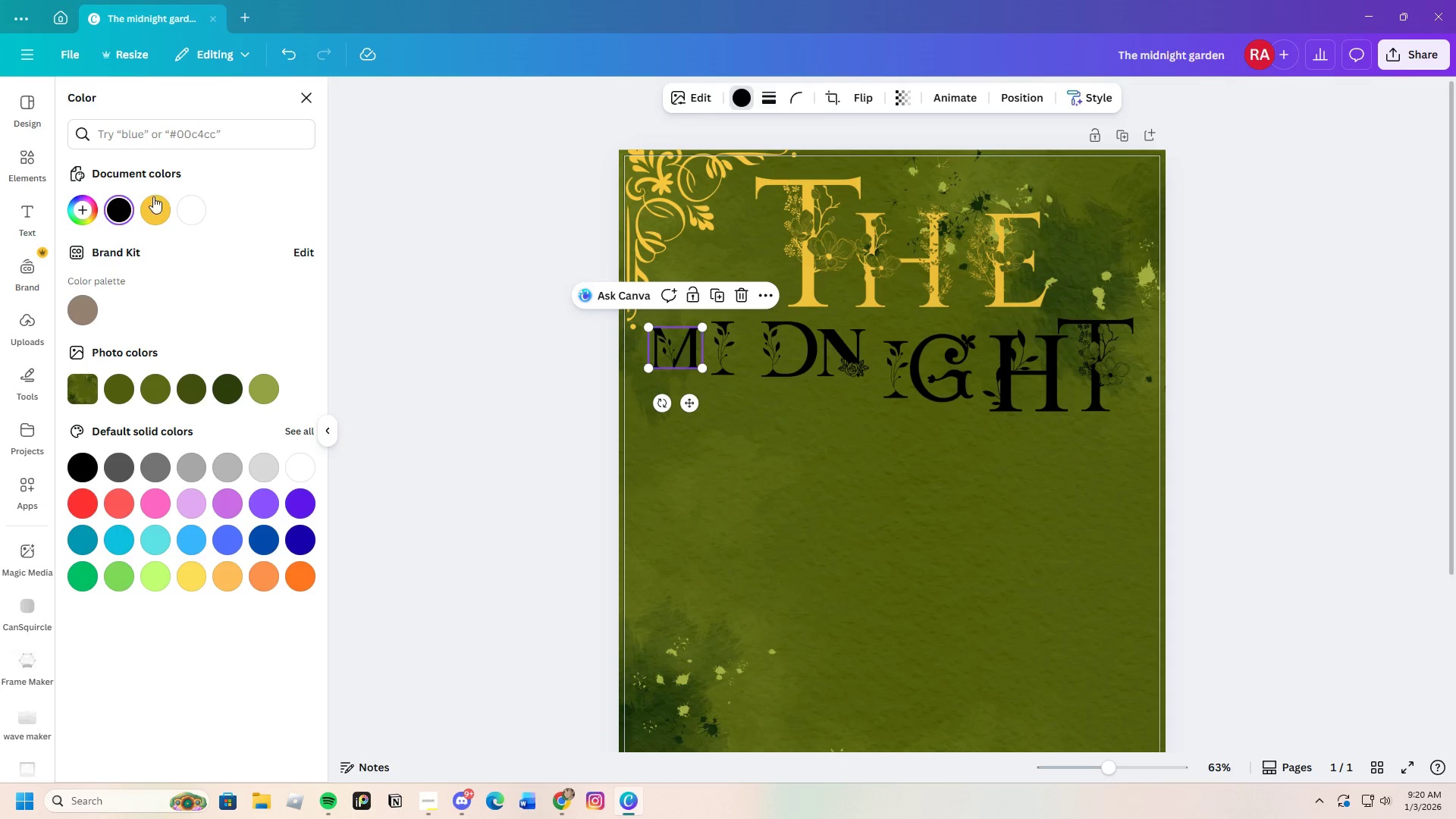 
left_click([155, 212])
 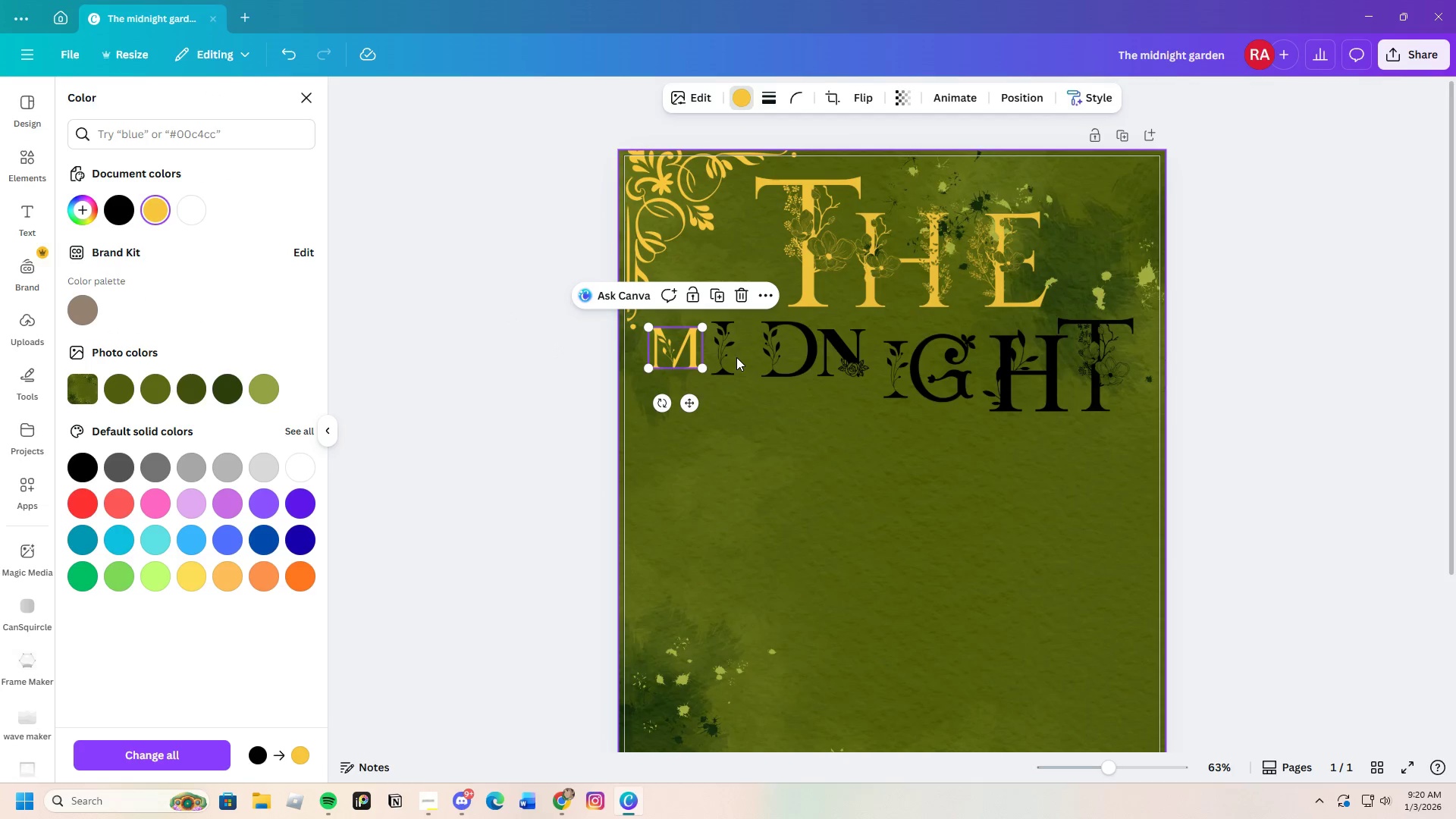 
double_click([727, 357])
 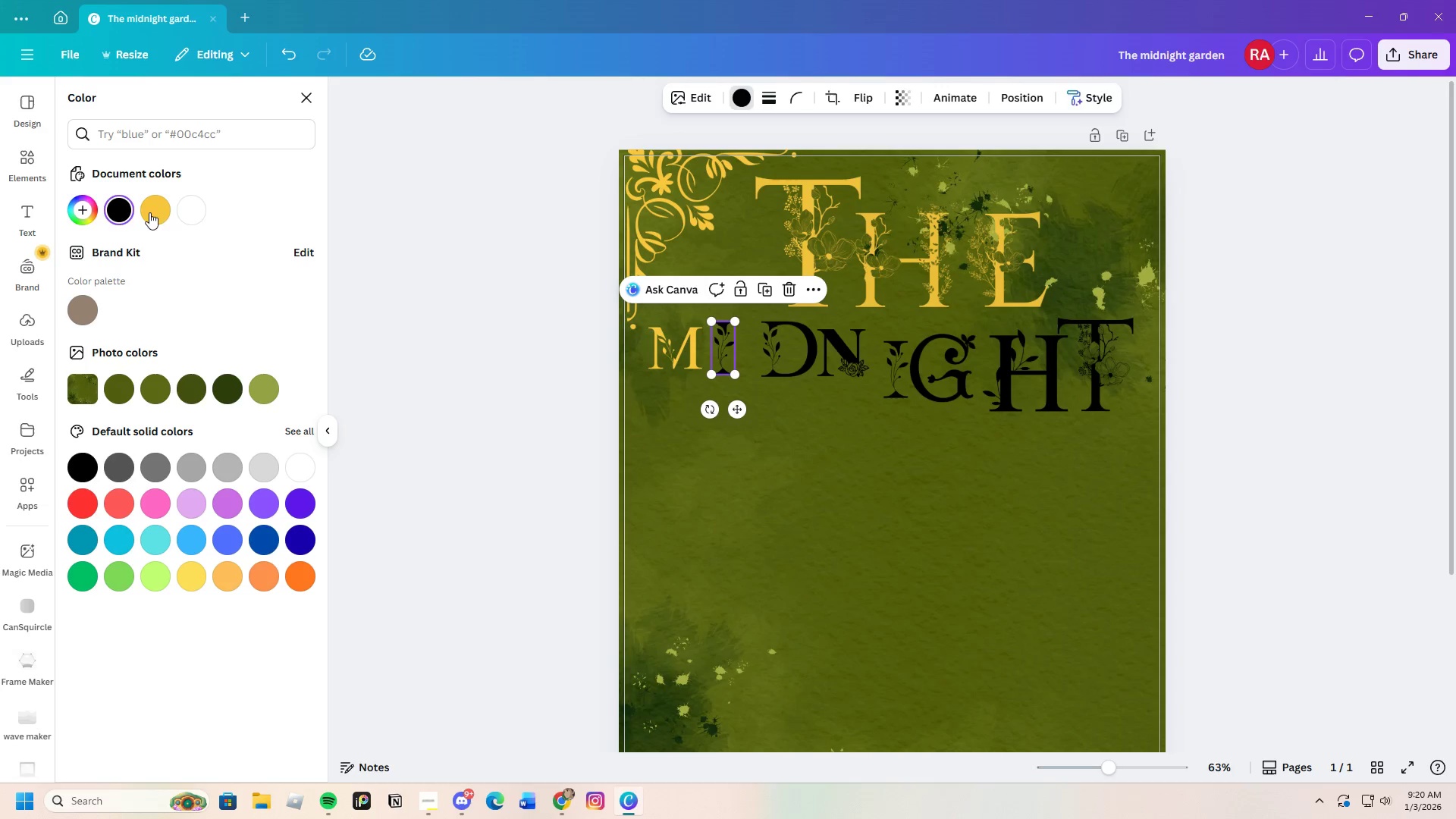 
left_click([118, 209])
 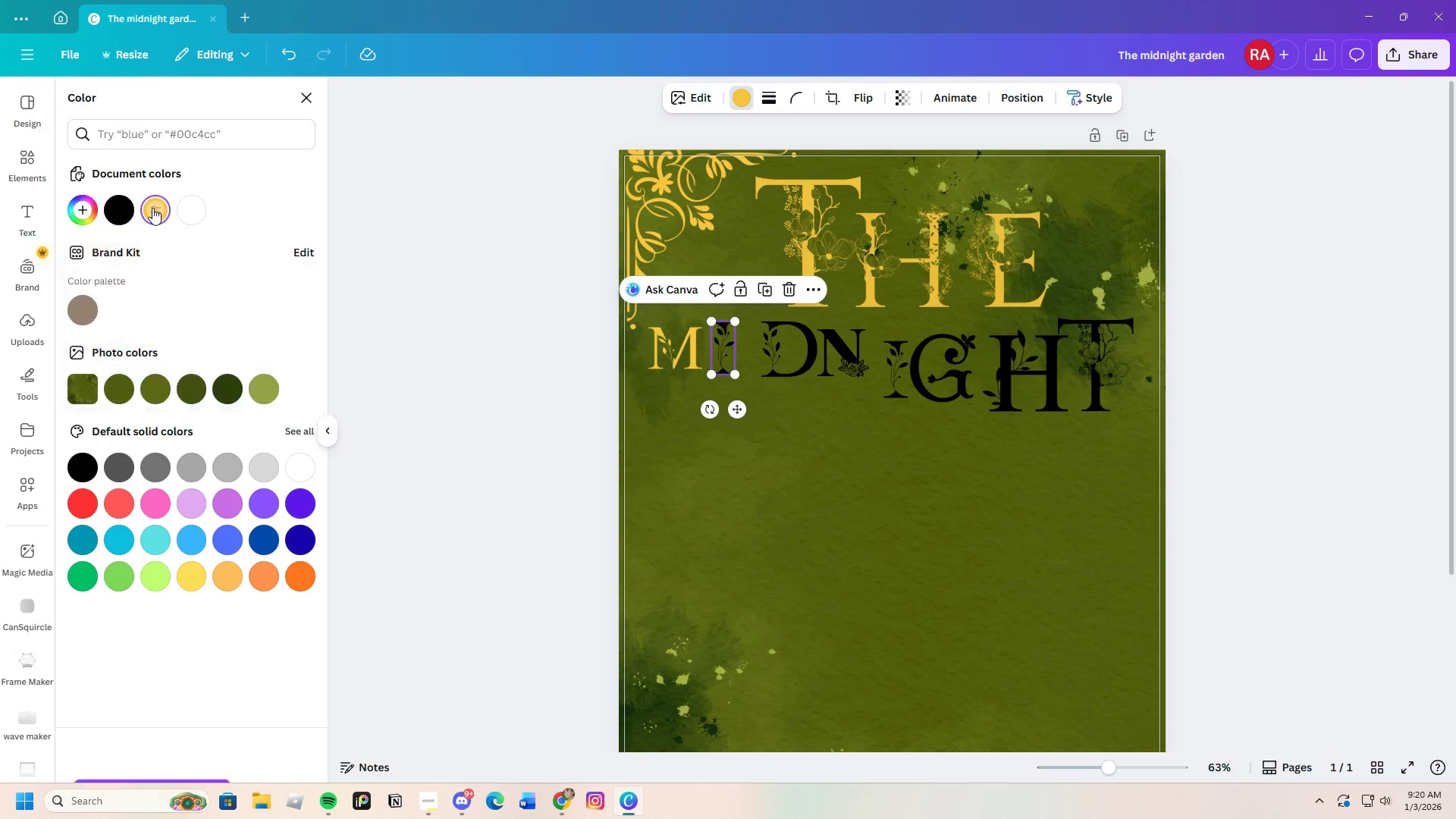 
left_click([793, 359])
 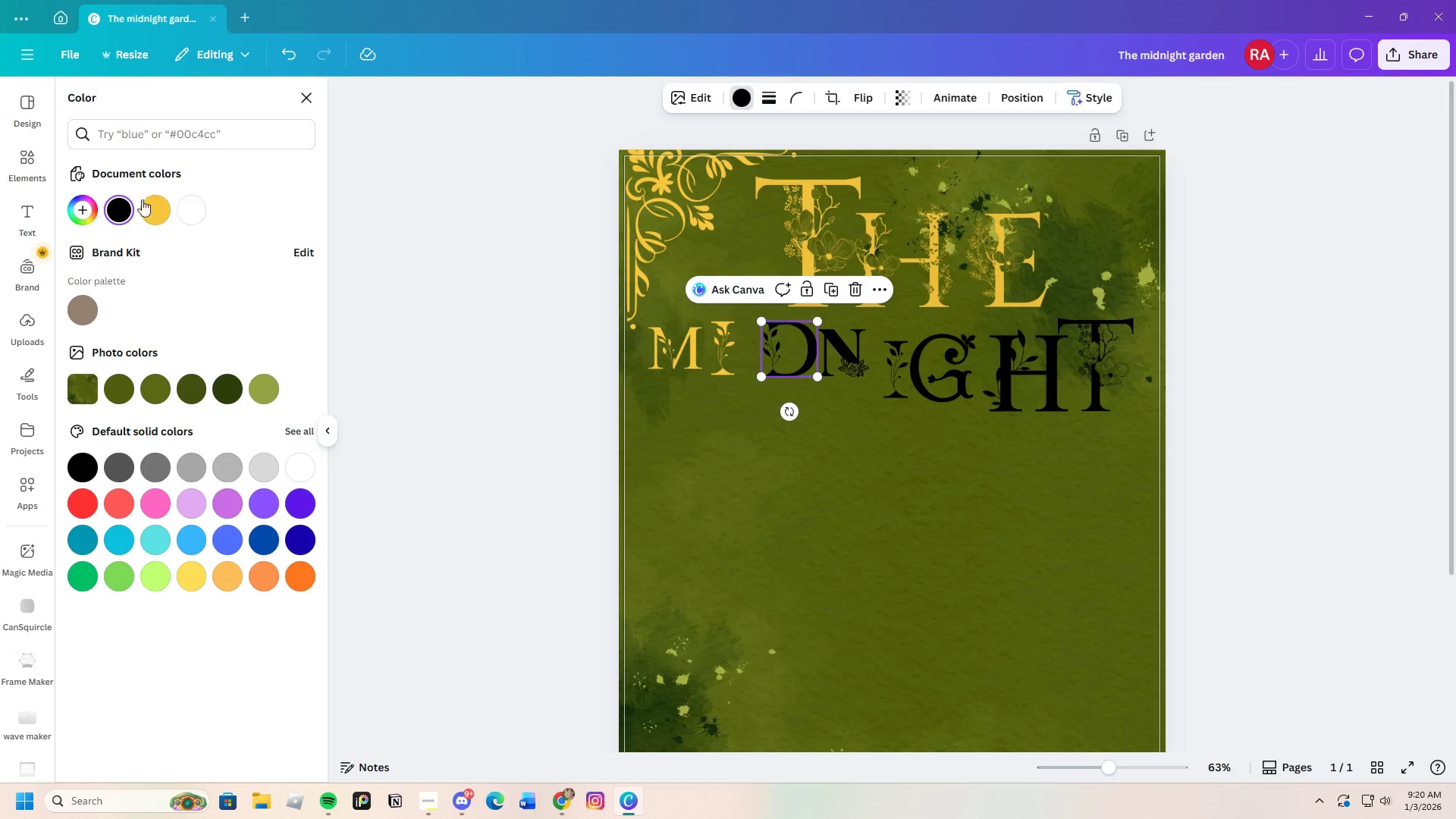 
left_click([160, 210])
 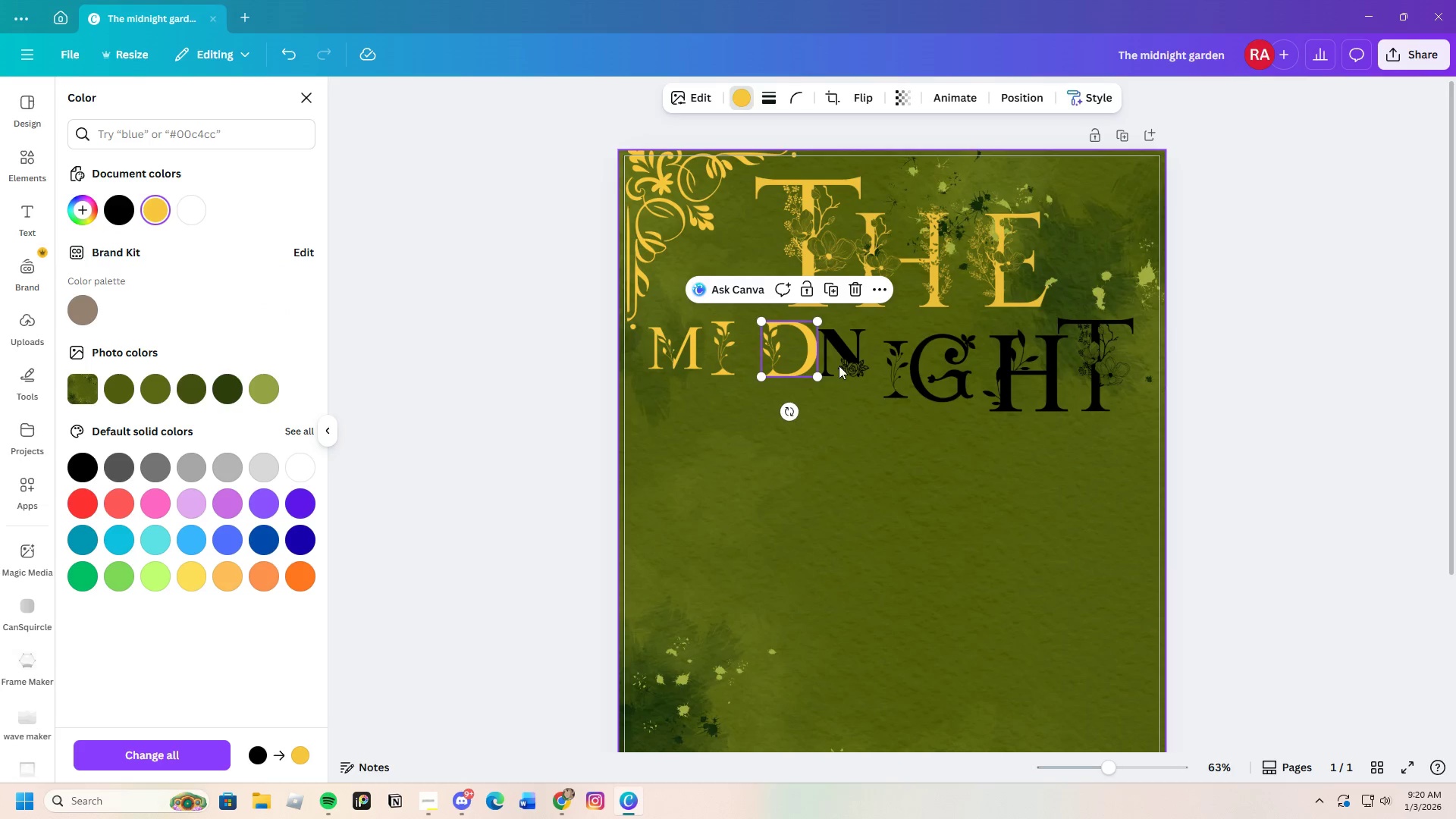 
left_click([846, 361])
 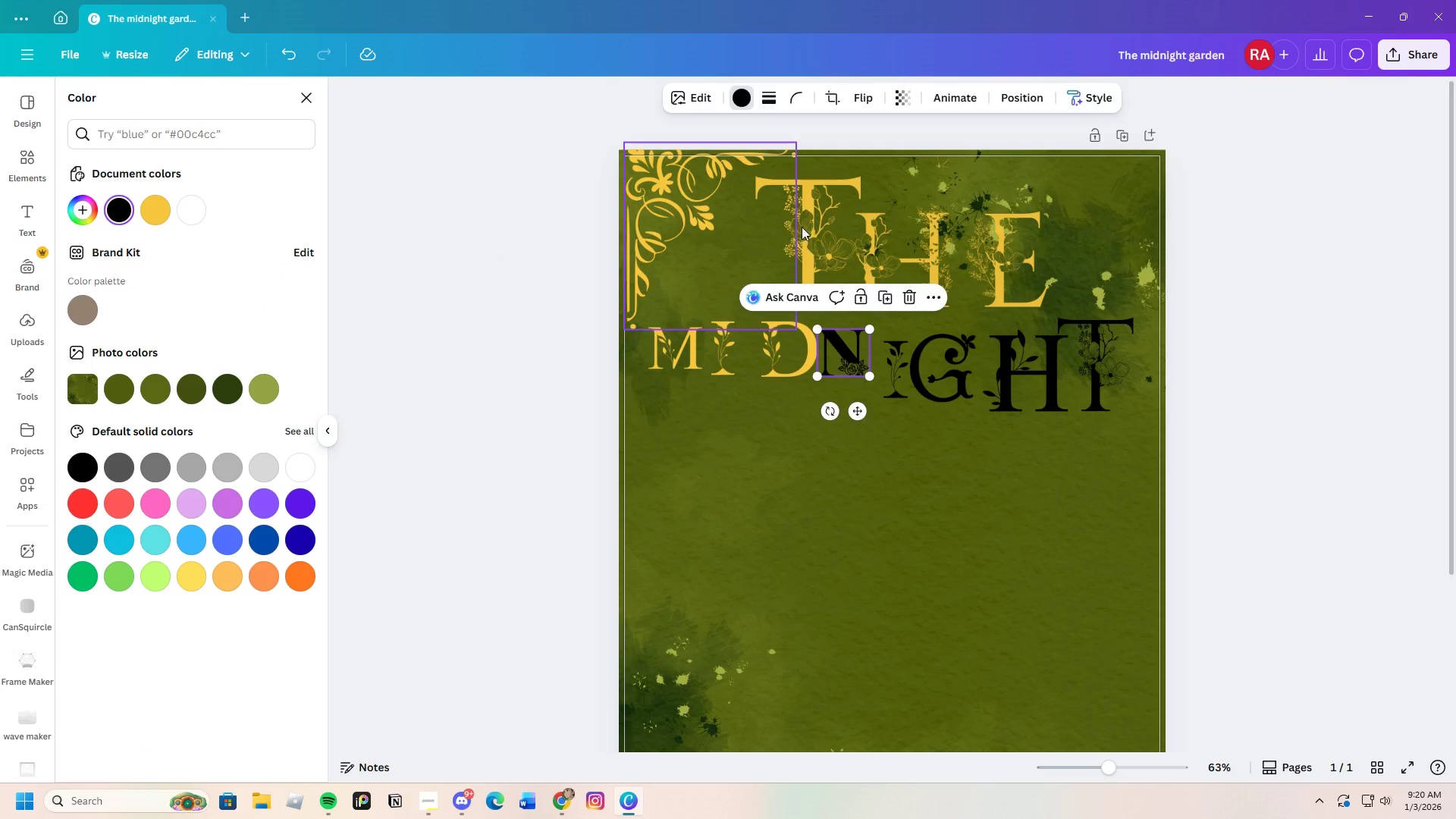 
left_click([832, 224])
 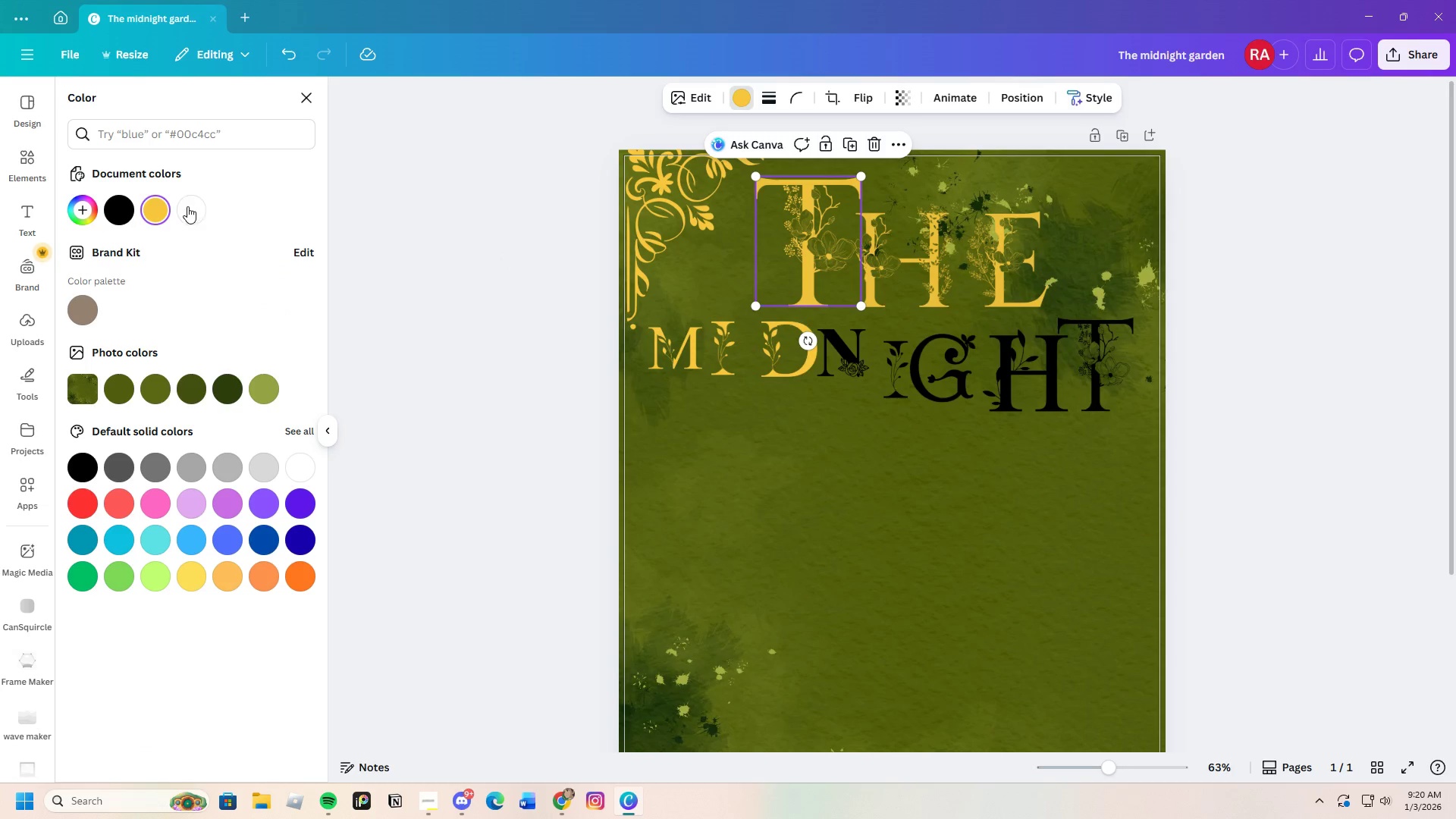 
left_click([158, 206])
 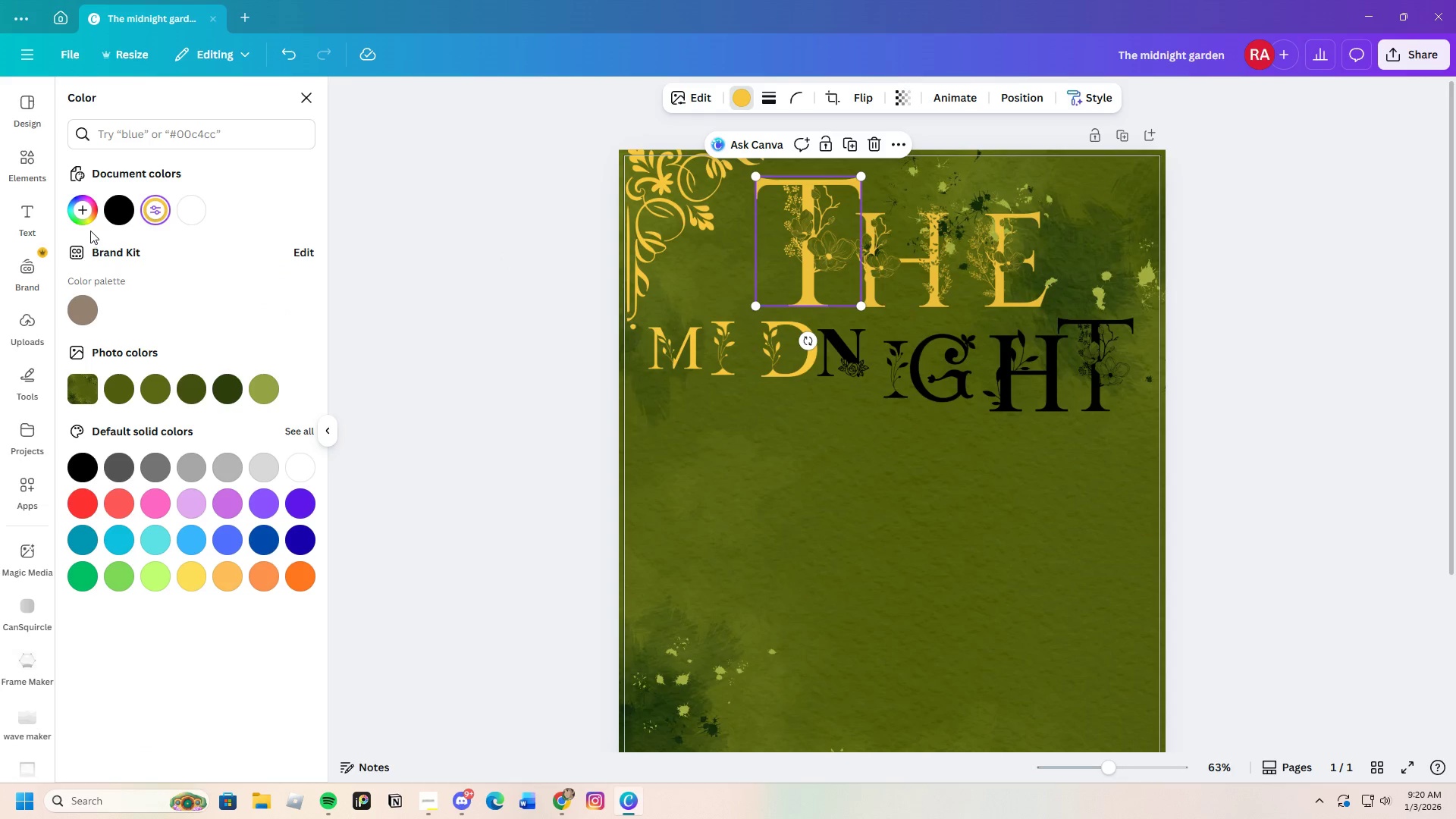 
left_click([77, 212])
 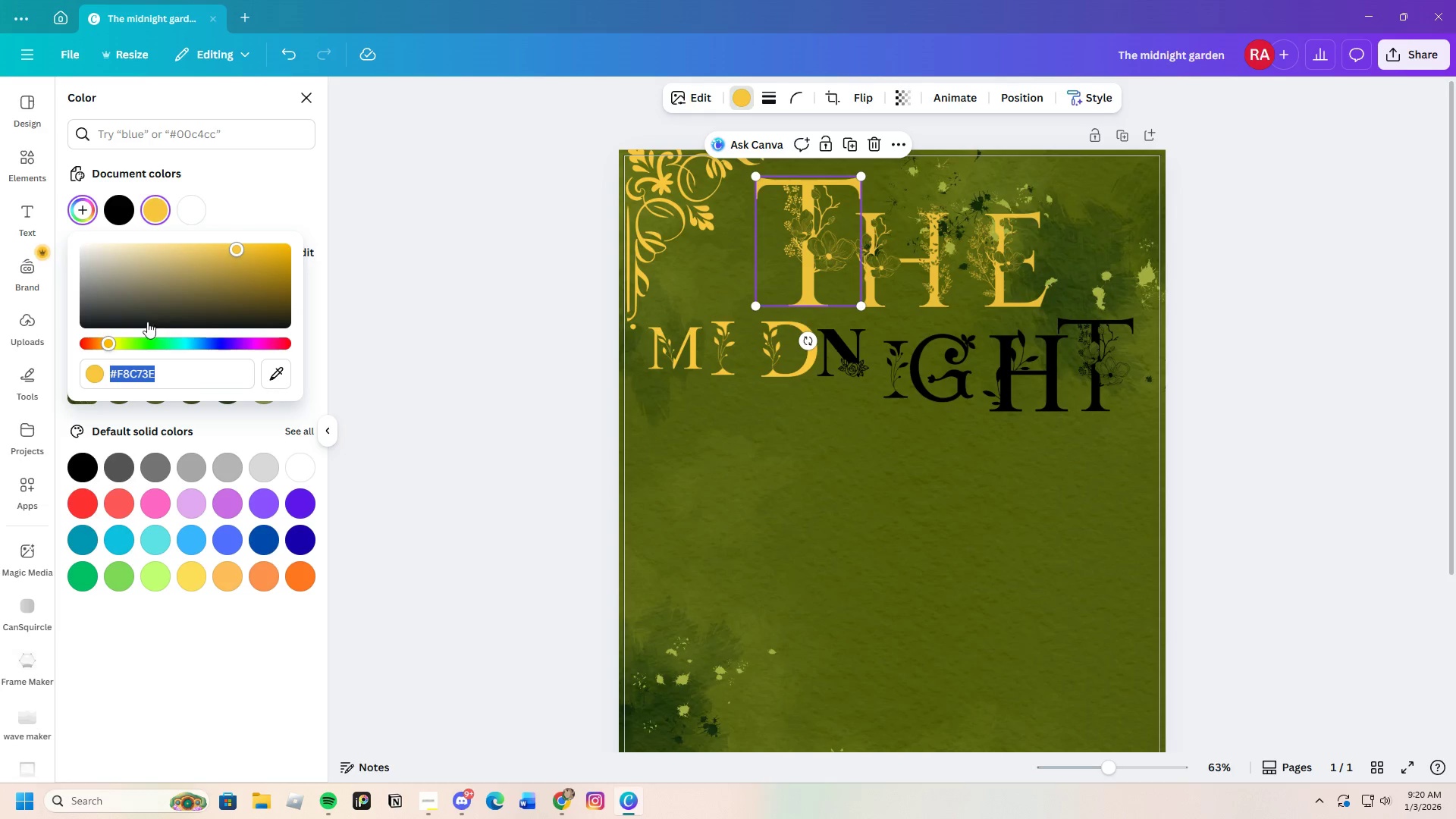 
left_click_drag(start_coordinate=[107, 340], to_coordinate=[107, 344])
 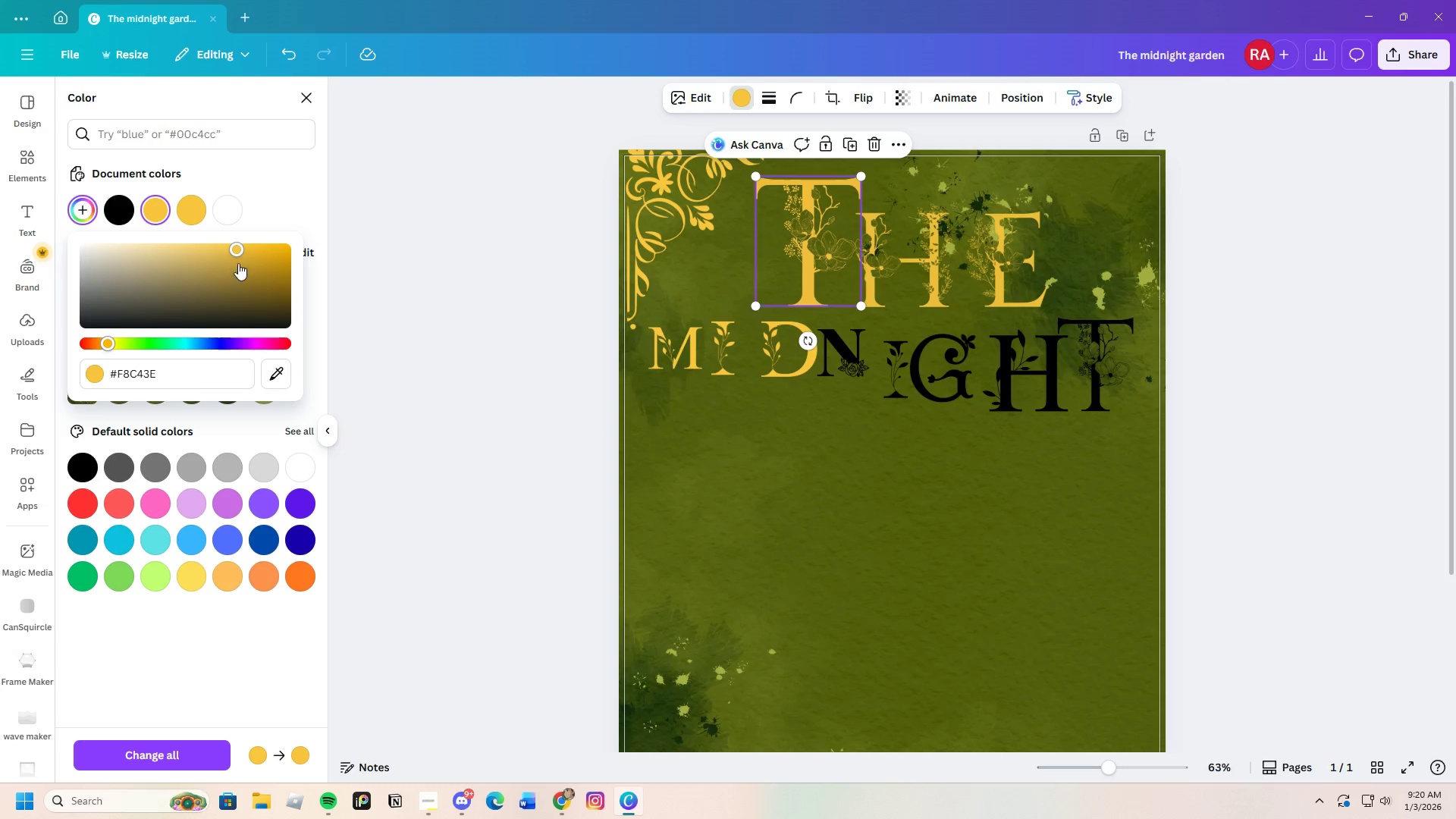 
left_click_drag(start_coordinate=[237, 251], to_coordinate=[266, 250])
 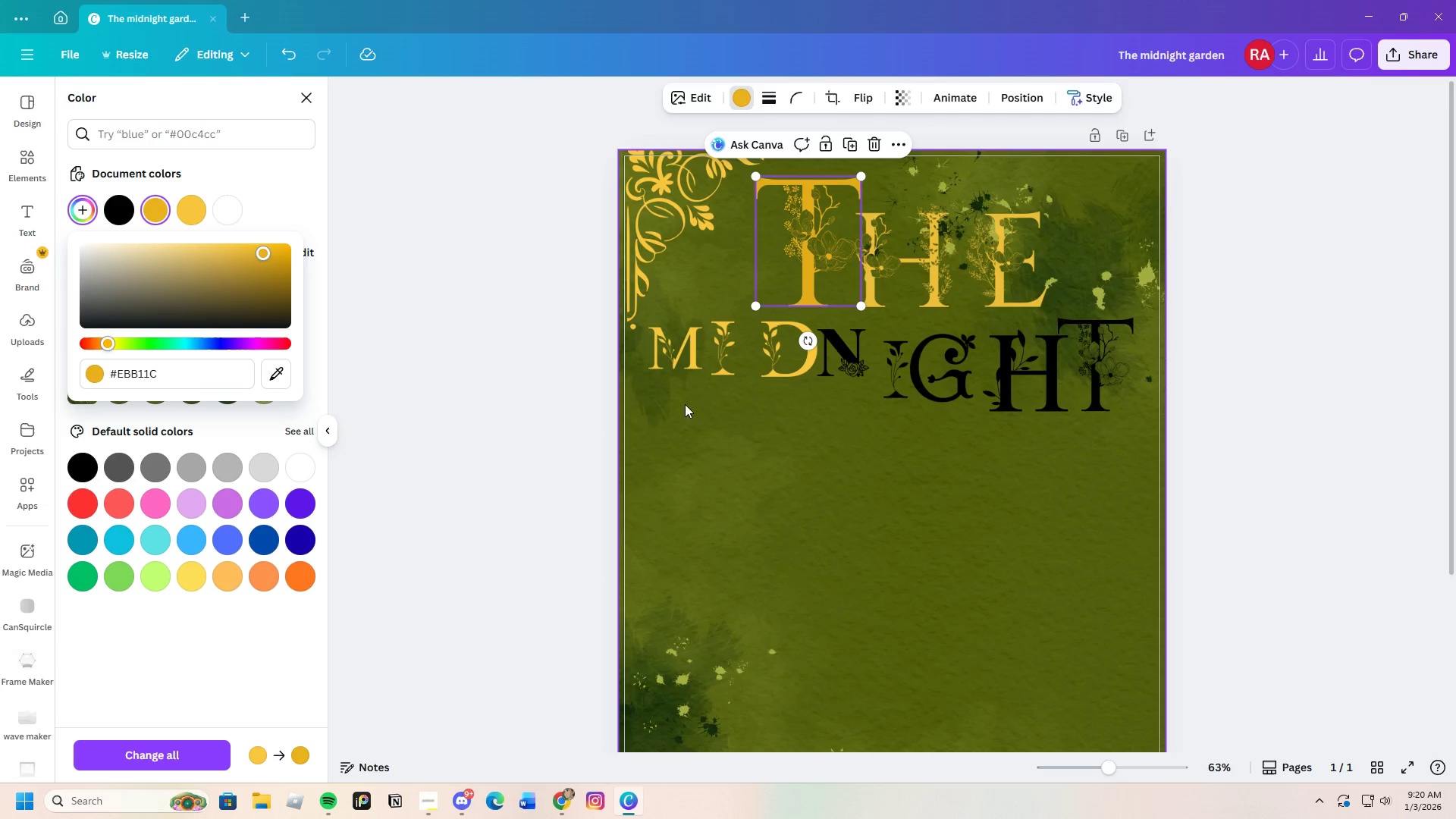 
left_click([892, 275])
 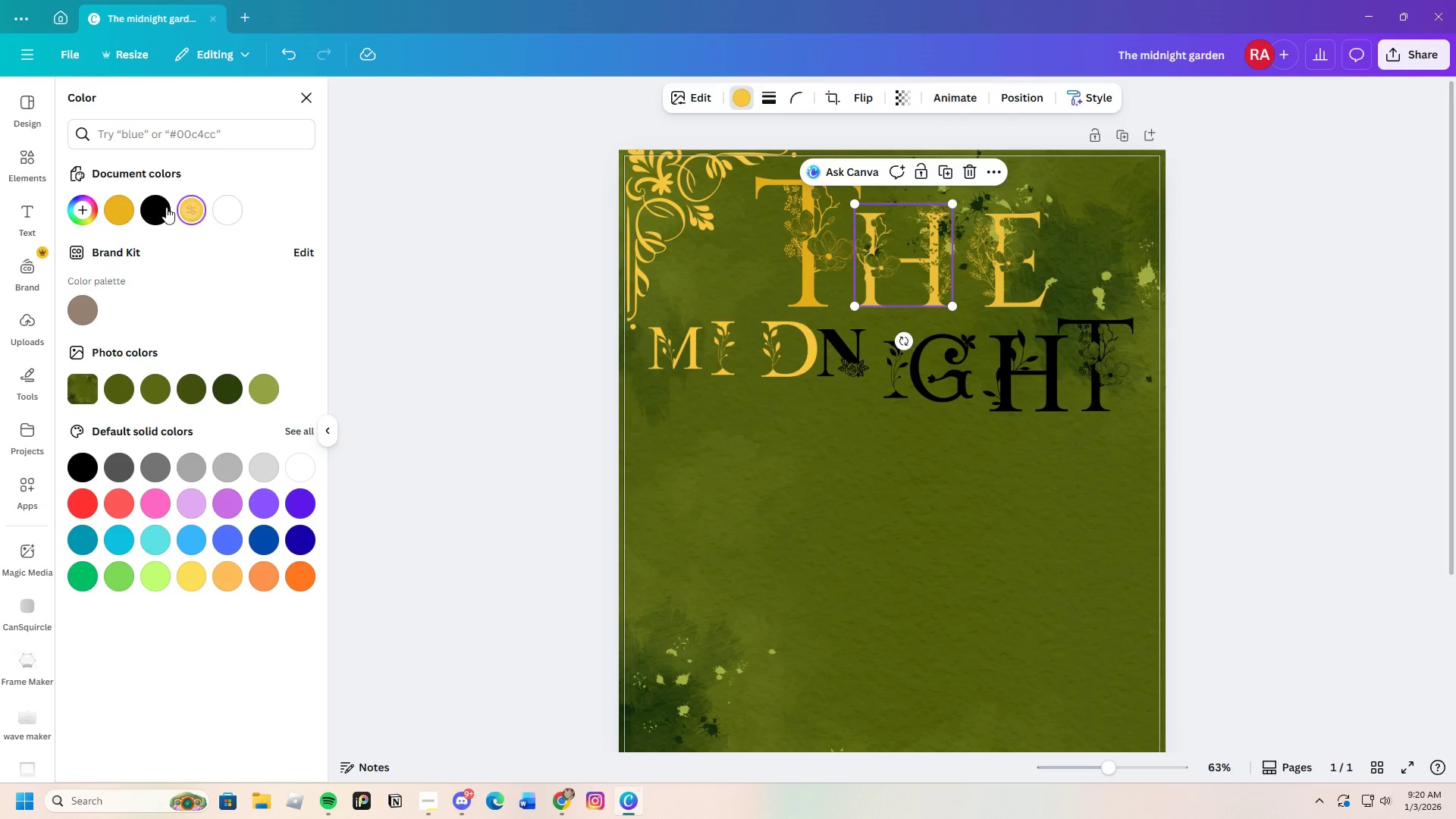 
left_click([115, 214])
 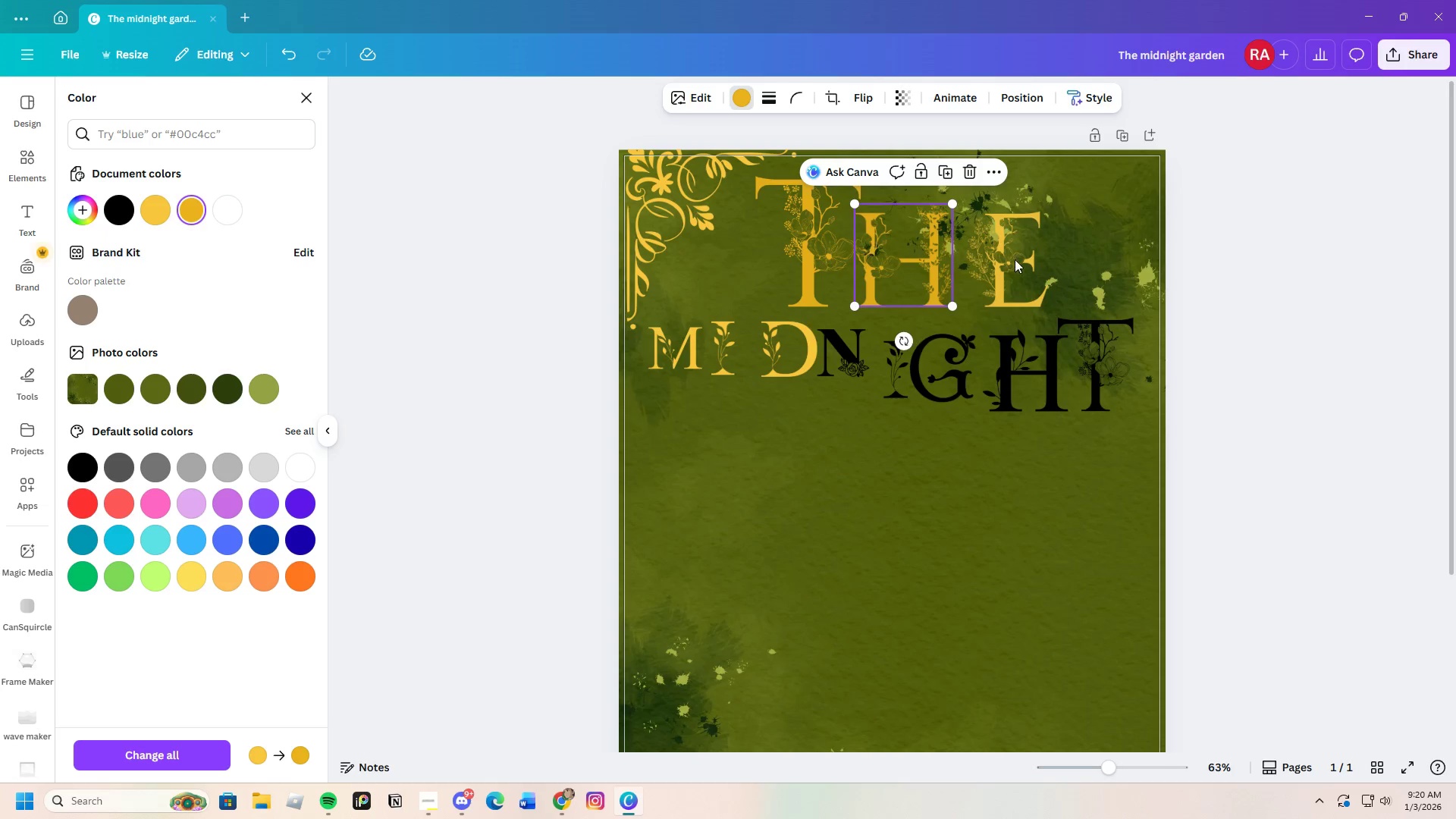 
left_click([1009, 260])
 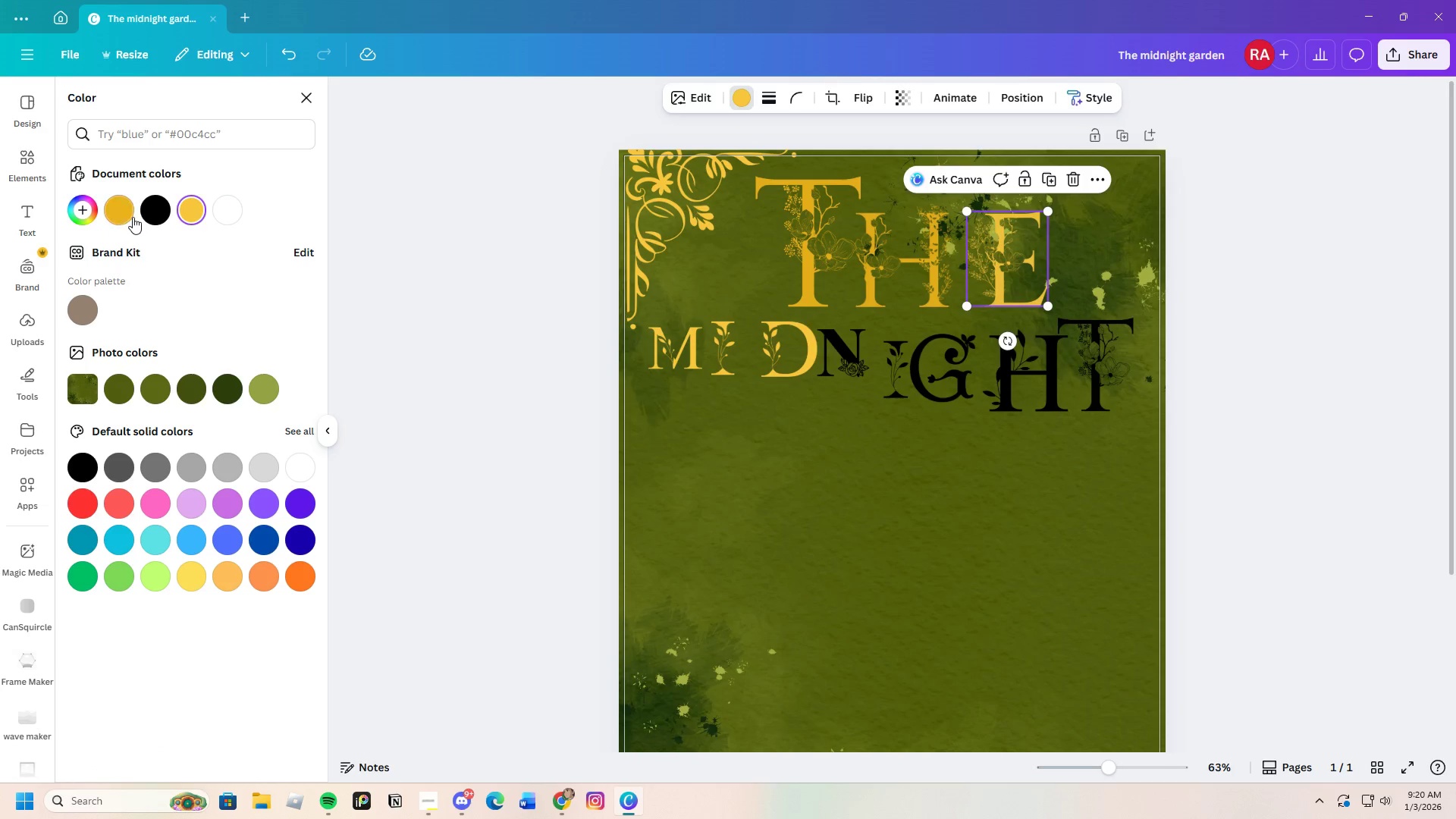 
left_click([126, 212])
 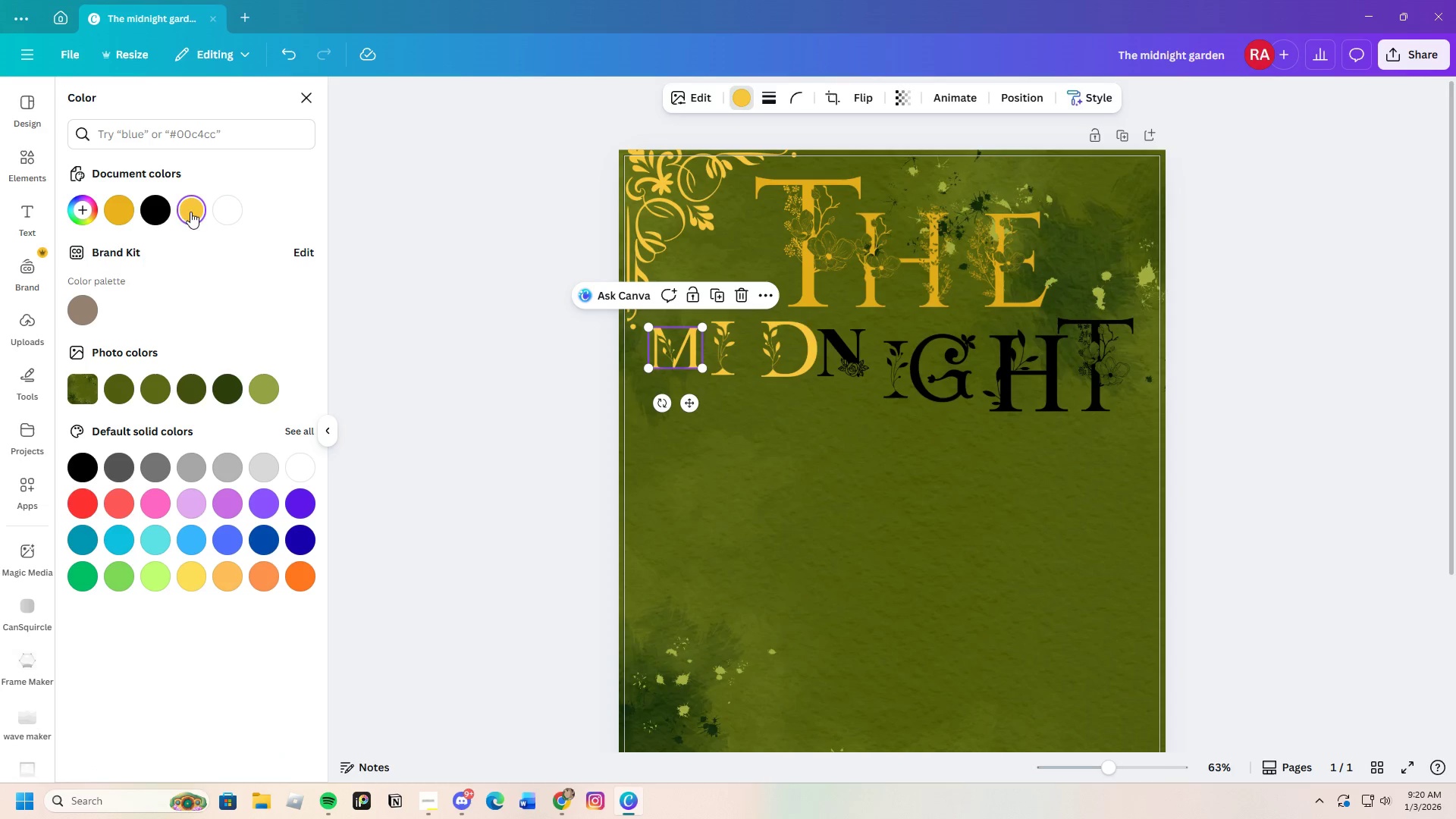 
left_click([124, 206])
 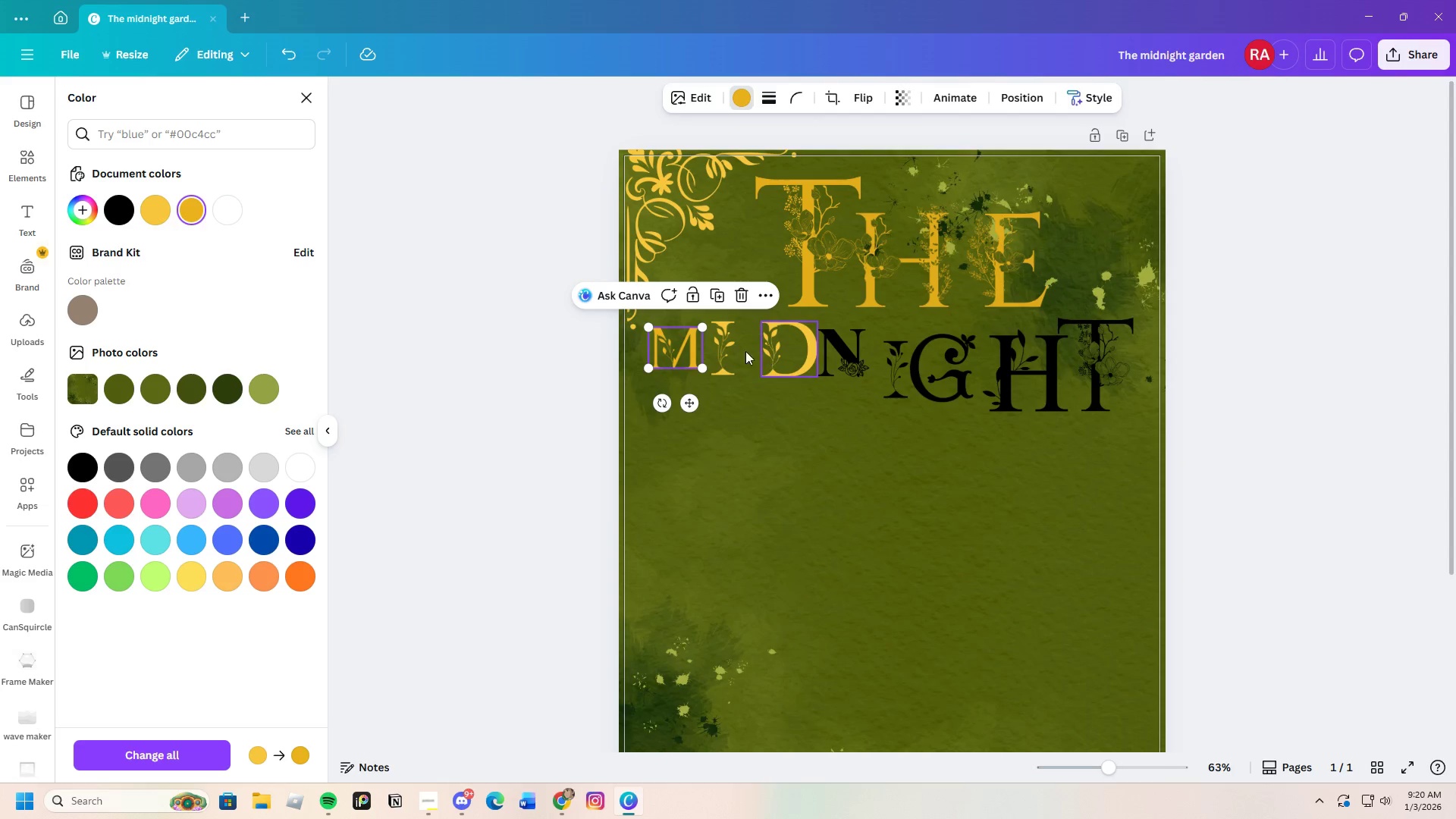 
left_click([719, 352])
 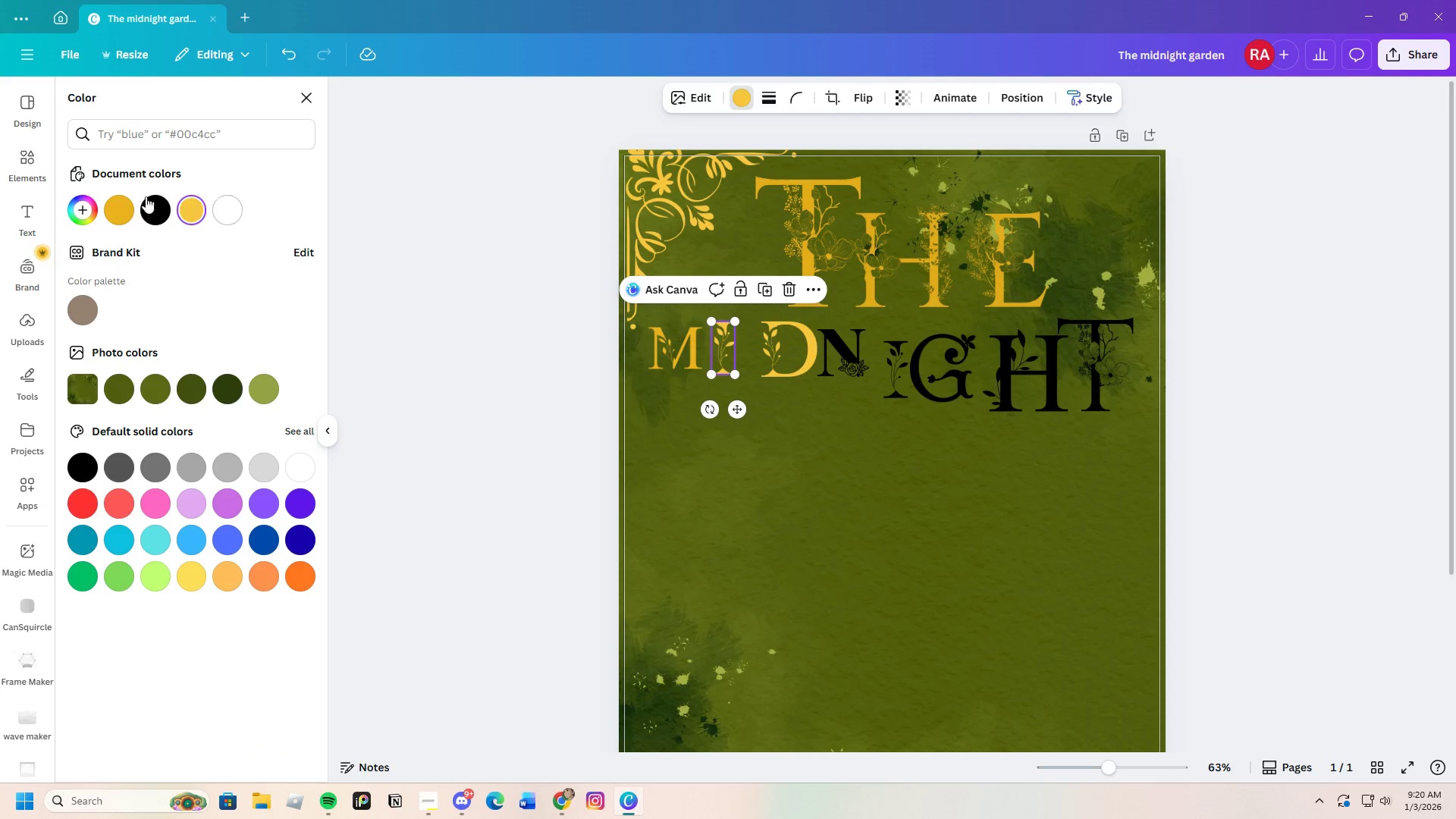 
left_click([122, 200])
 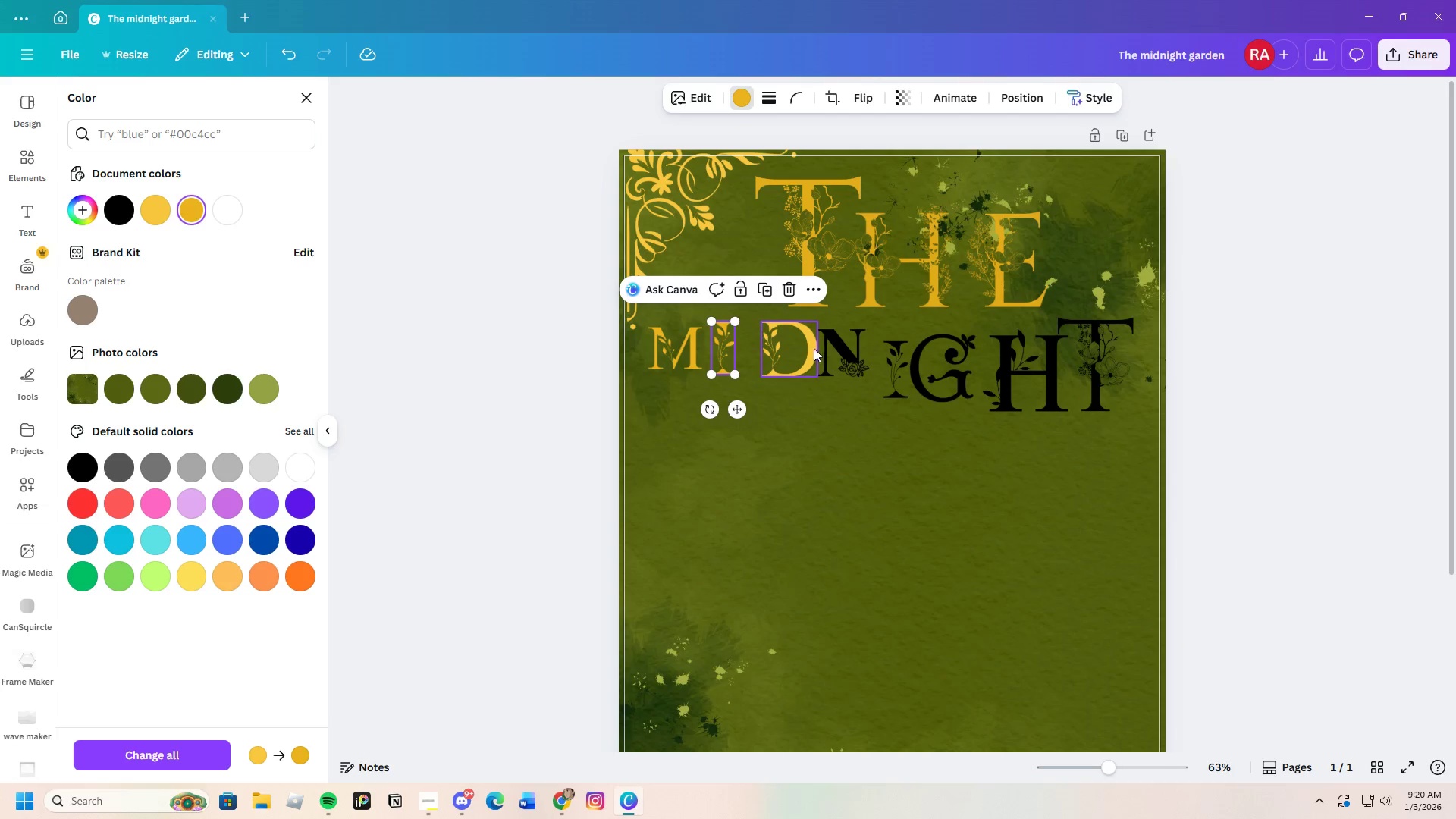 
left_click([791, 351])
 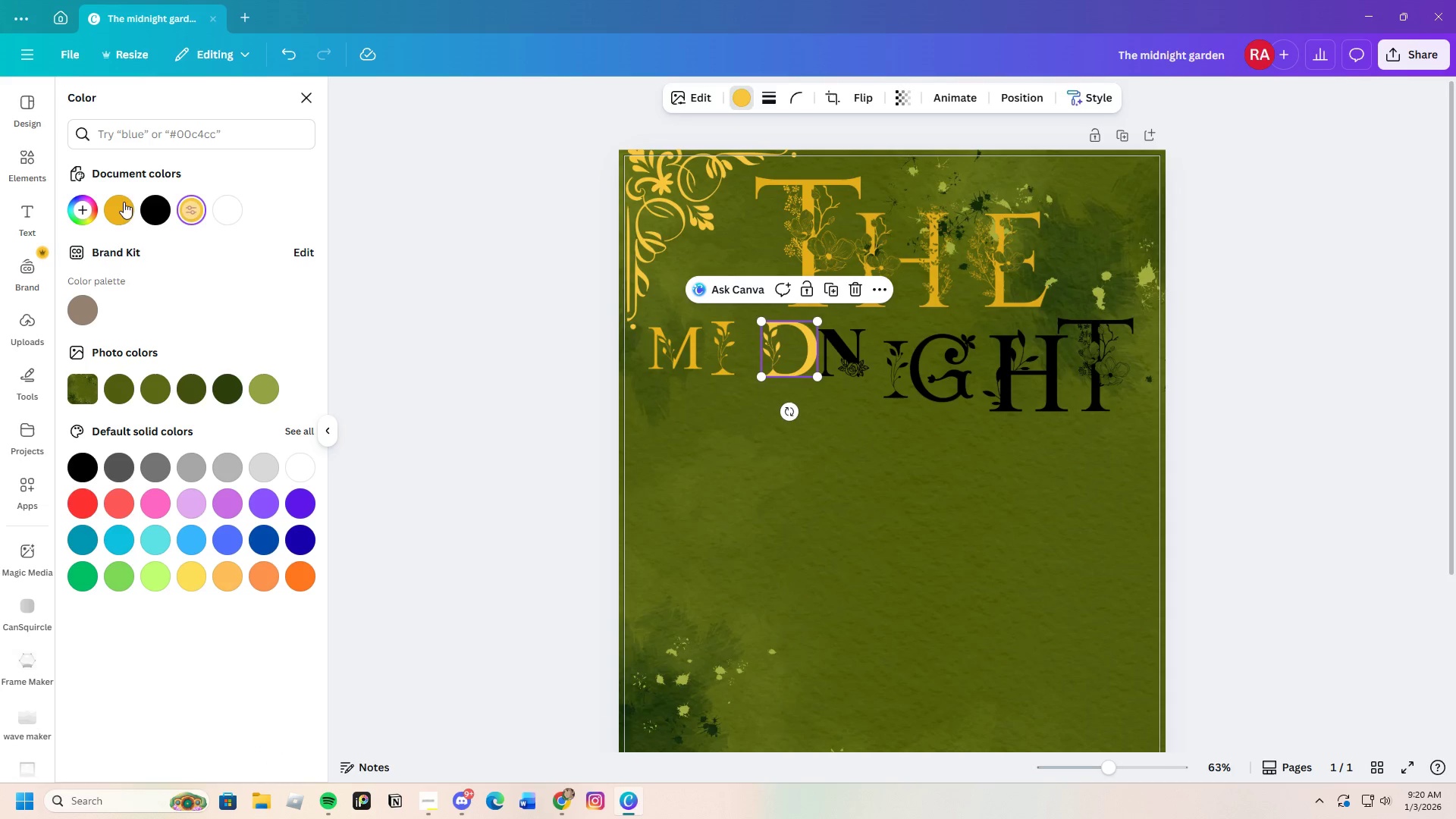 
left_click([119, 203])
 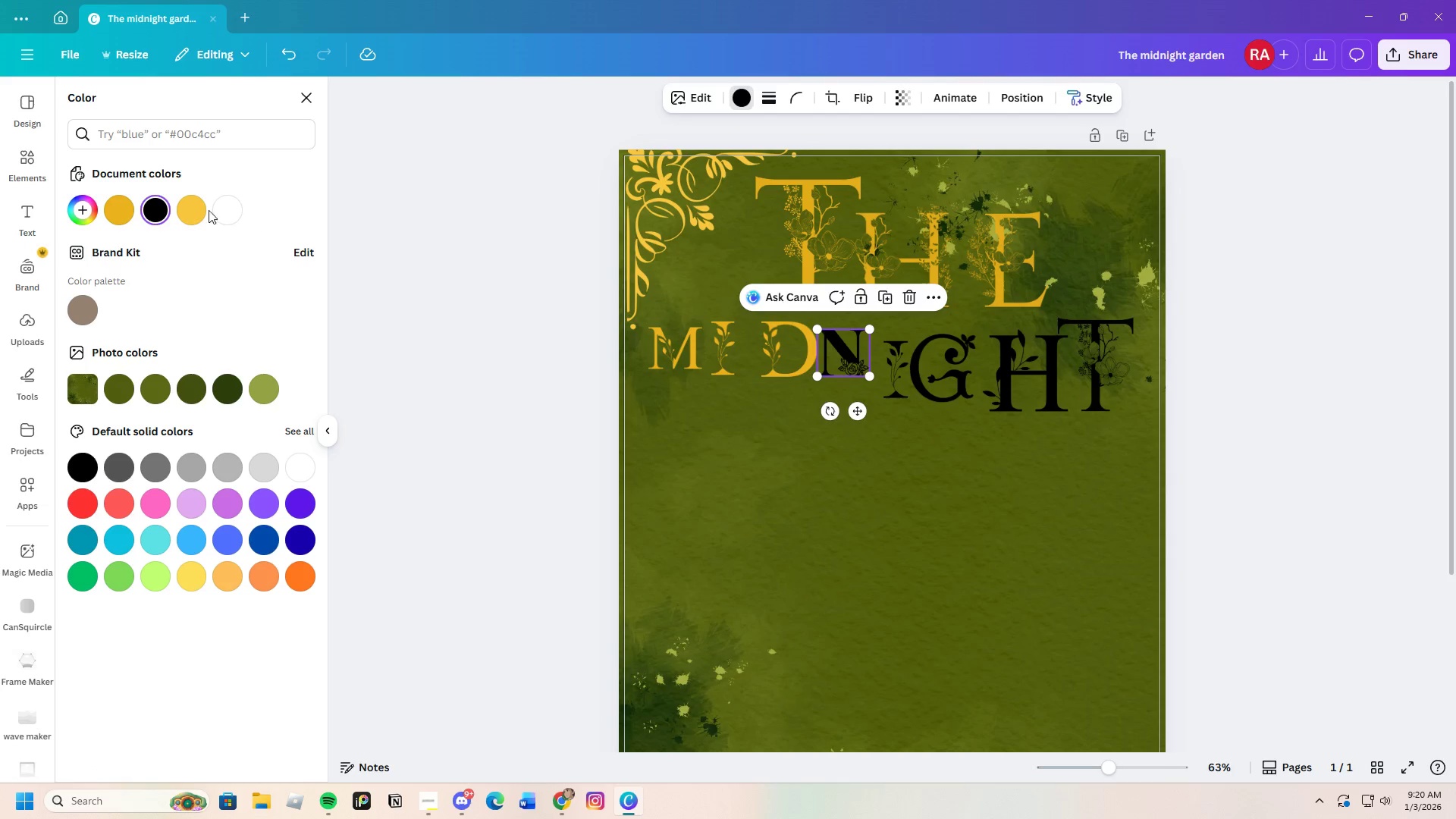 
left_click([128, 203])
 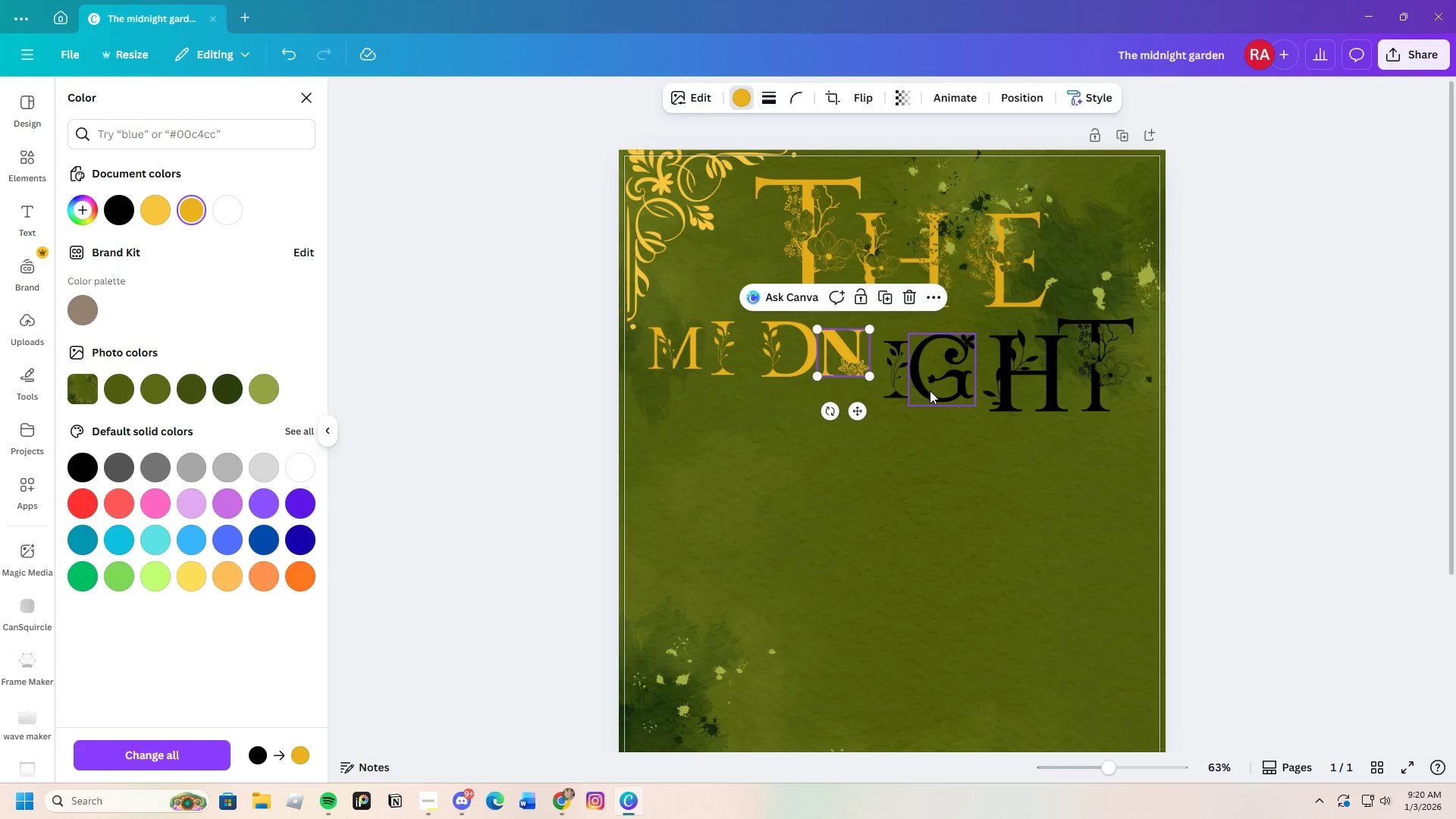 
left_click([902, 385])
 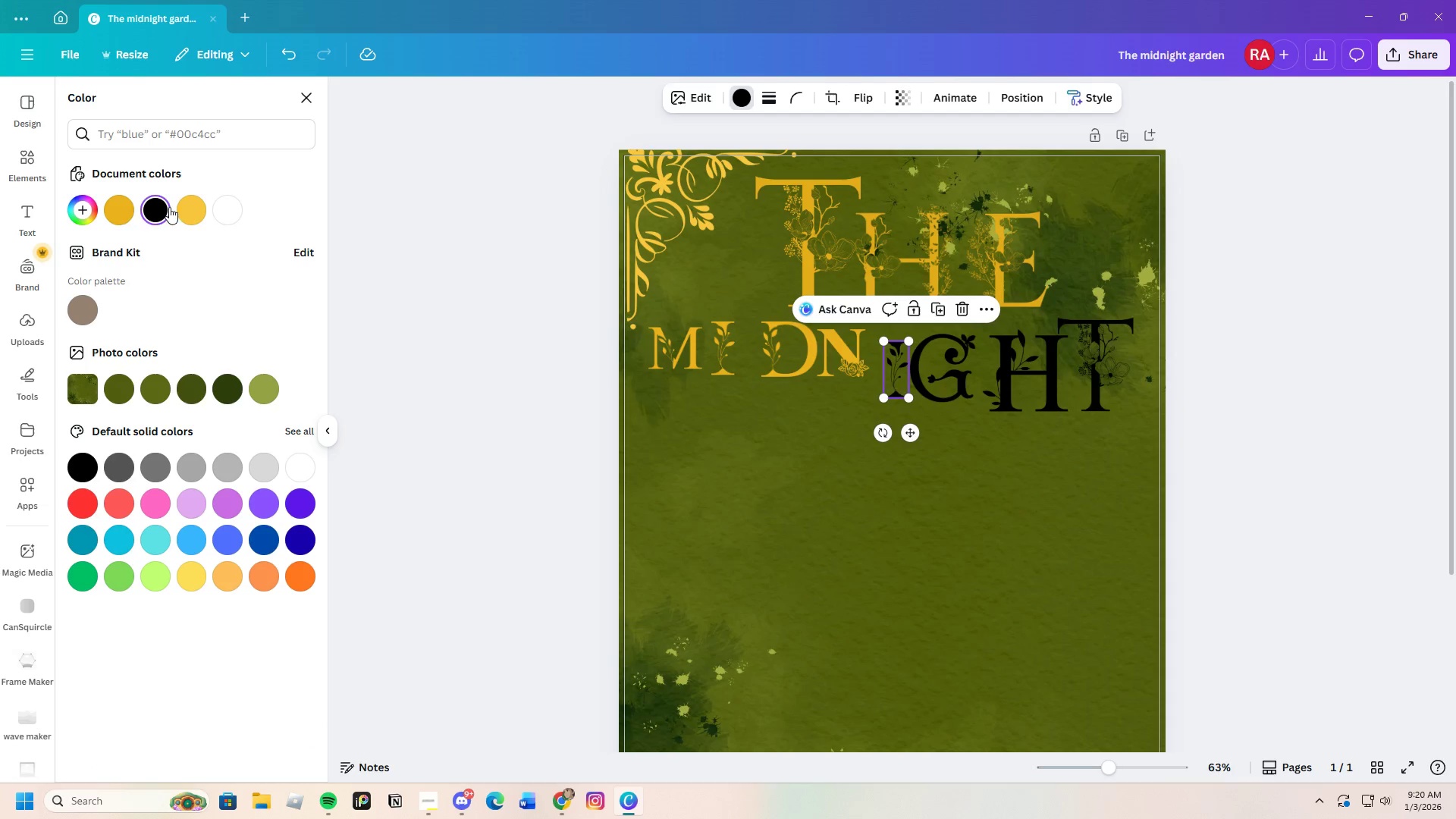 
left_click([122, 213])
 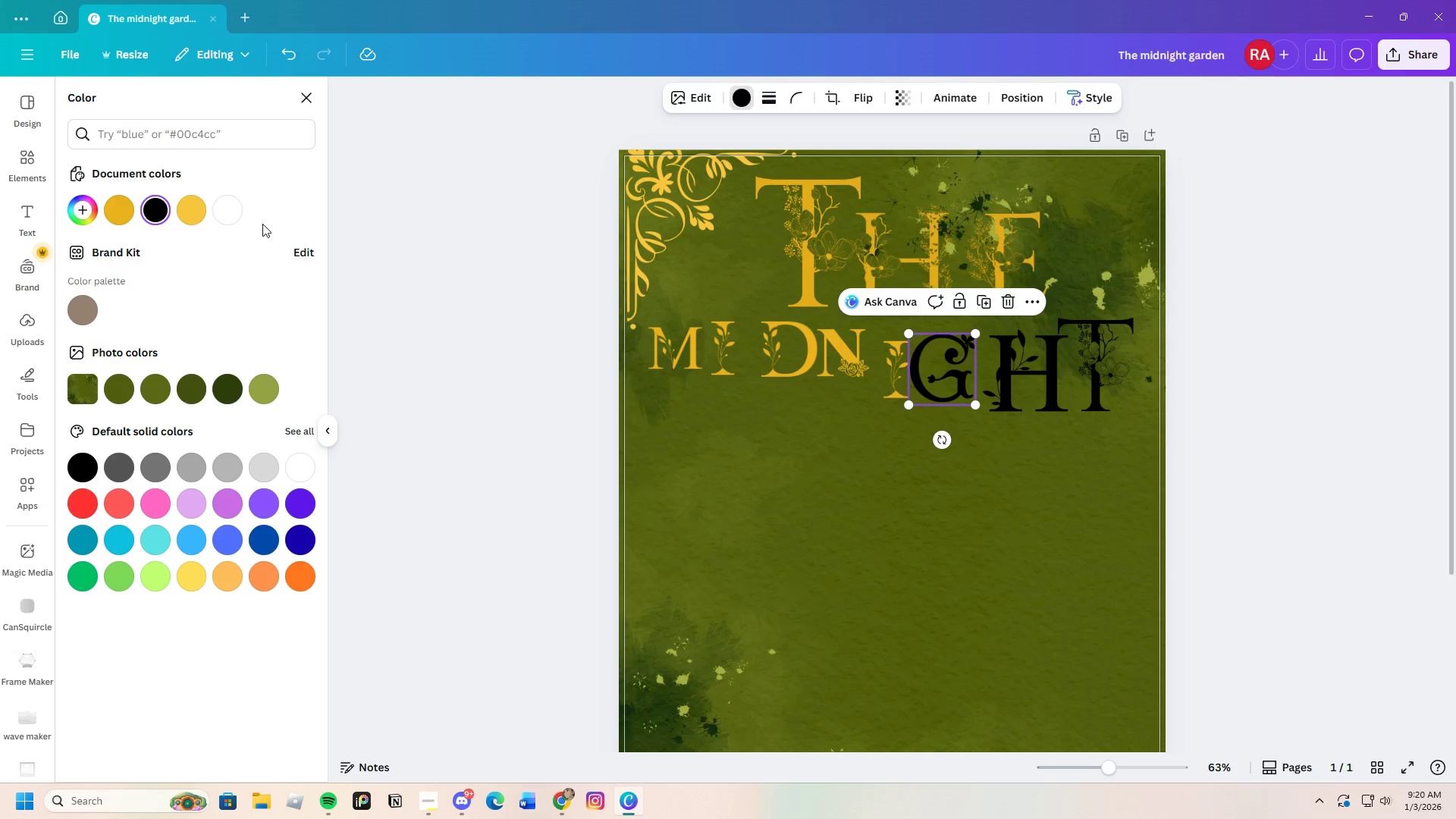 
left_click([127, 209])
 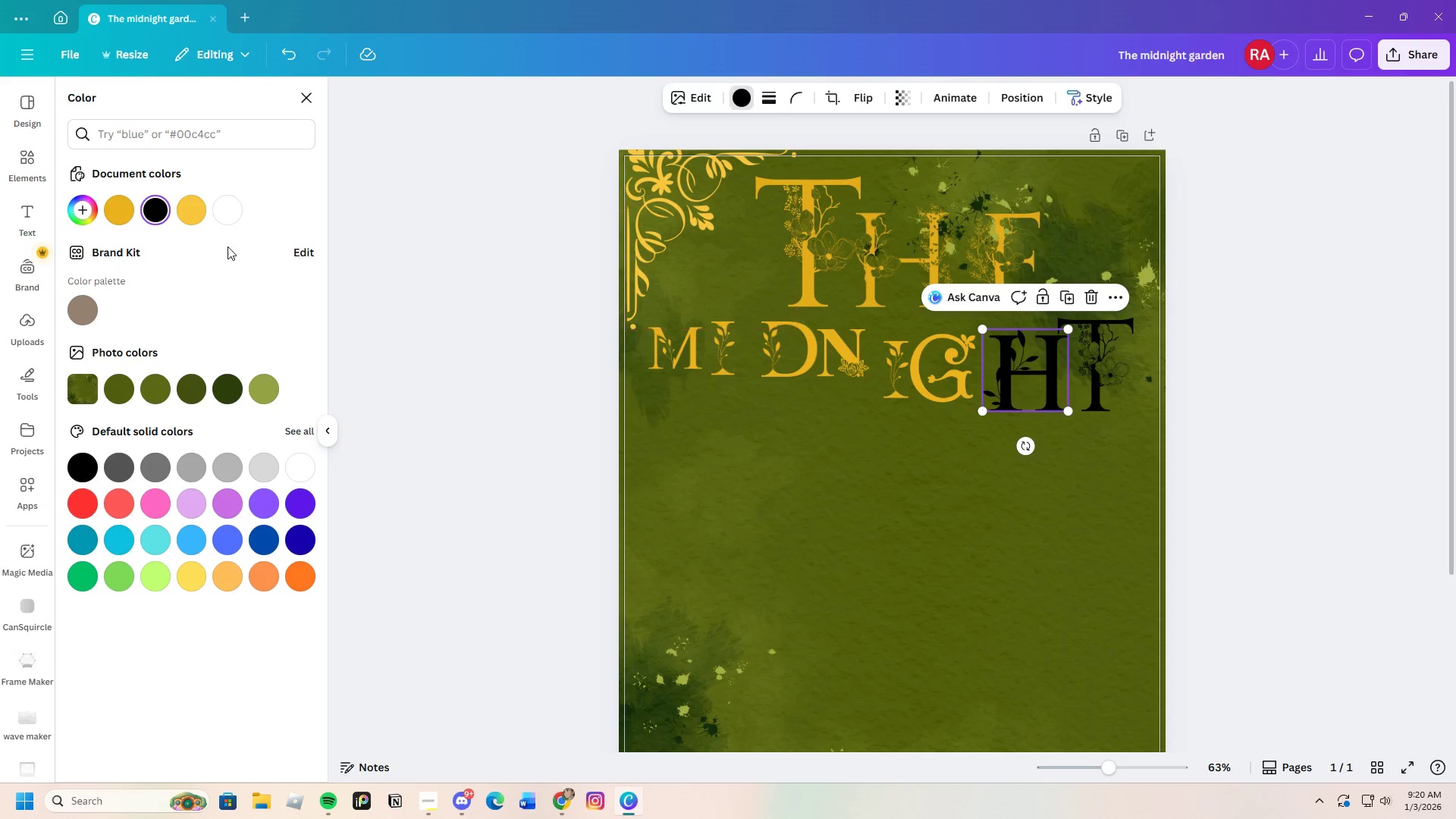 
left_click([118, 209])
 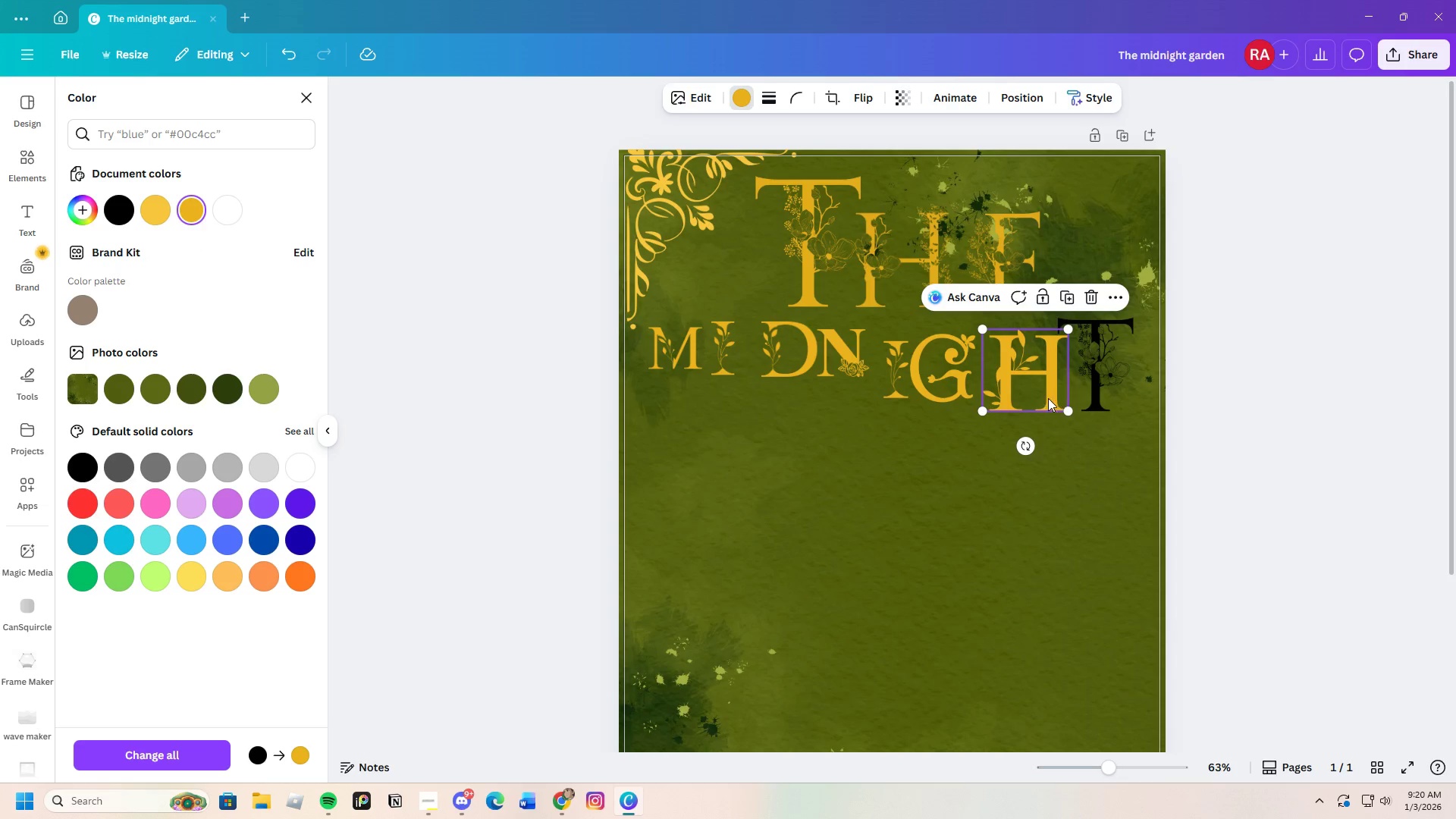 
left_click([1084, 391])
 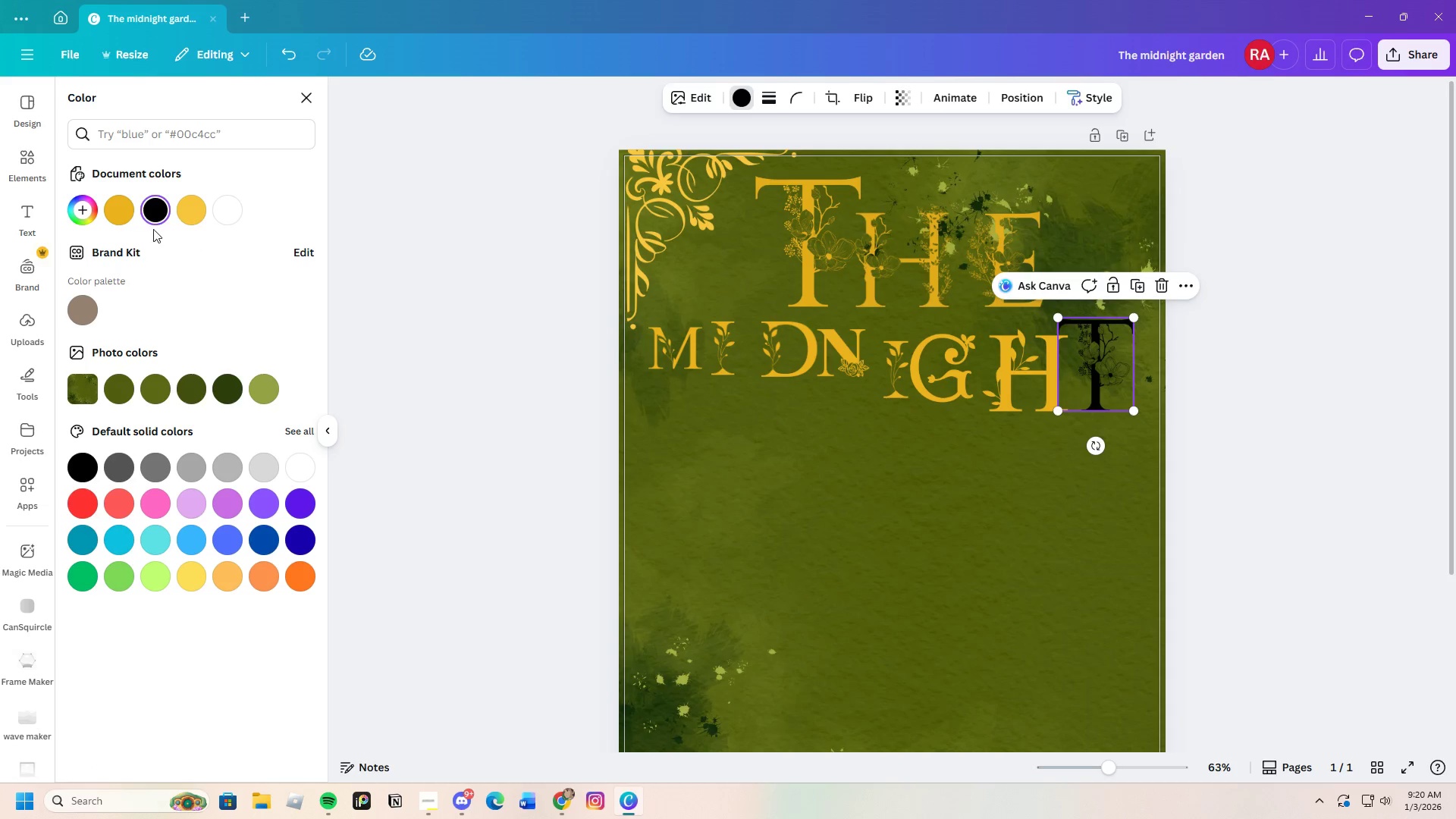 
left_click([127, 217])
 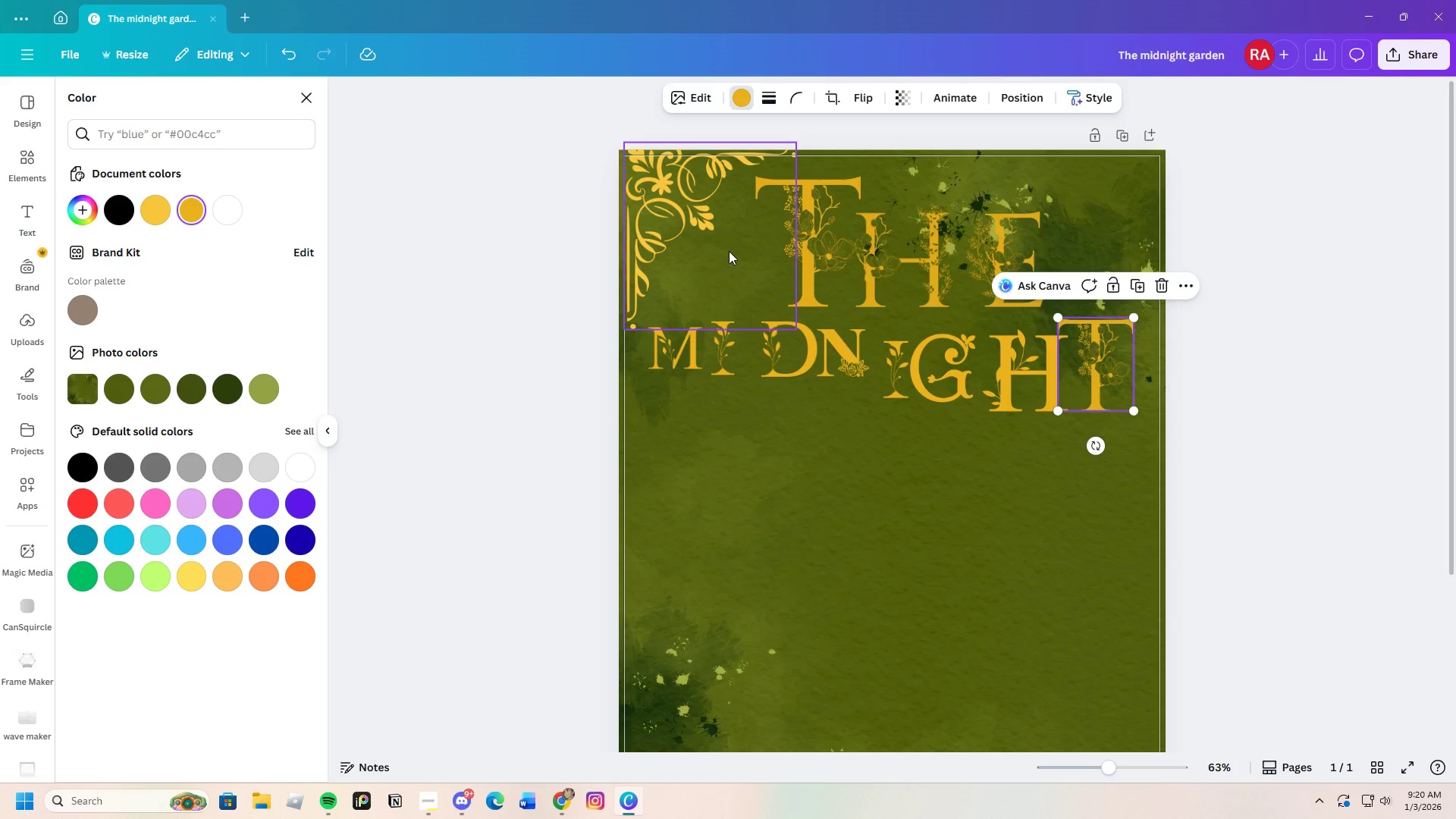 
left_click([679, 218])
 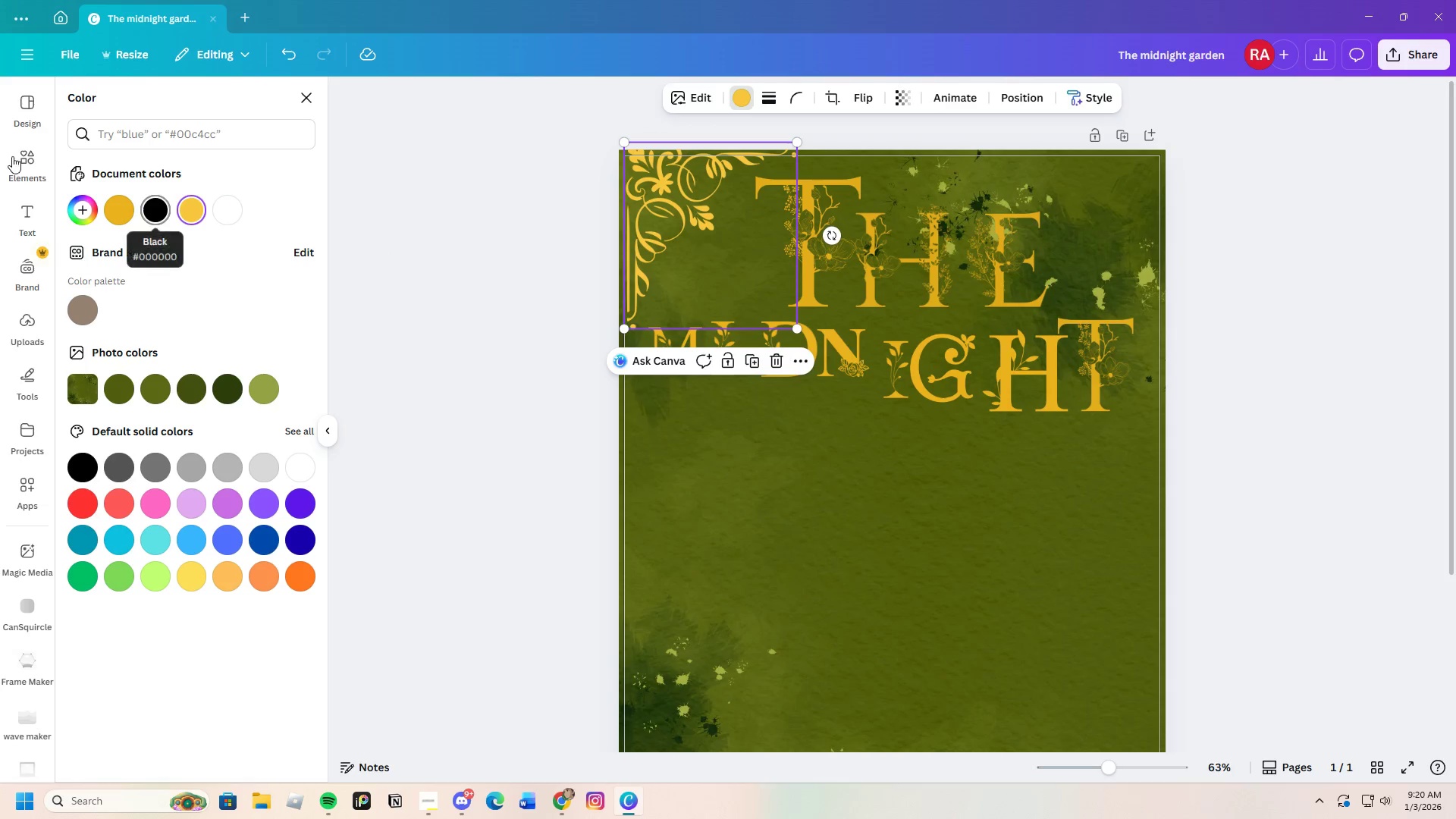 
left_click([13, 166])
 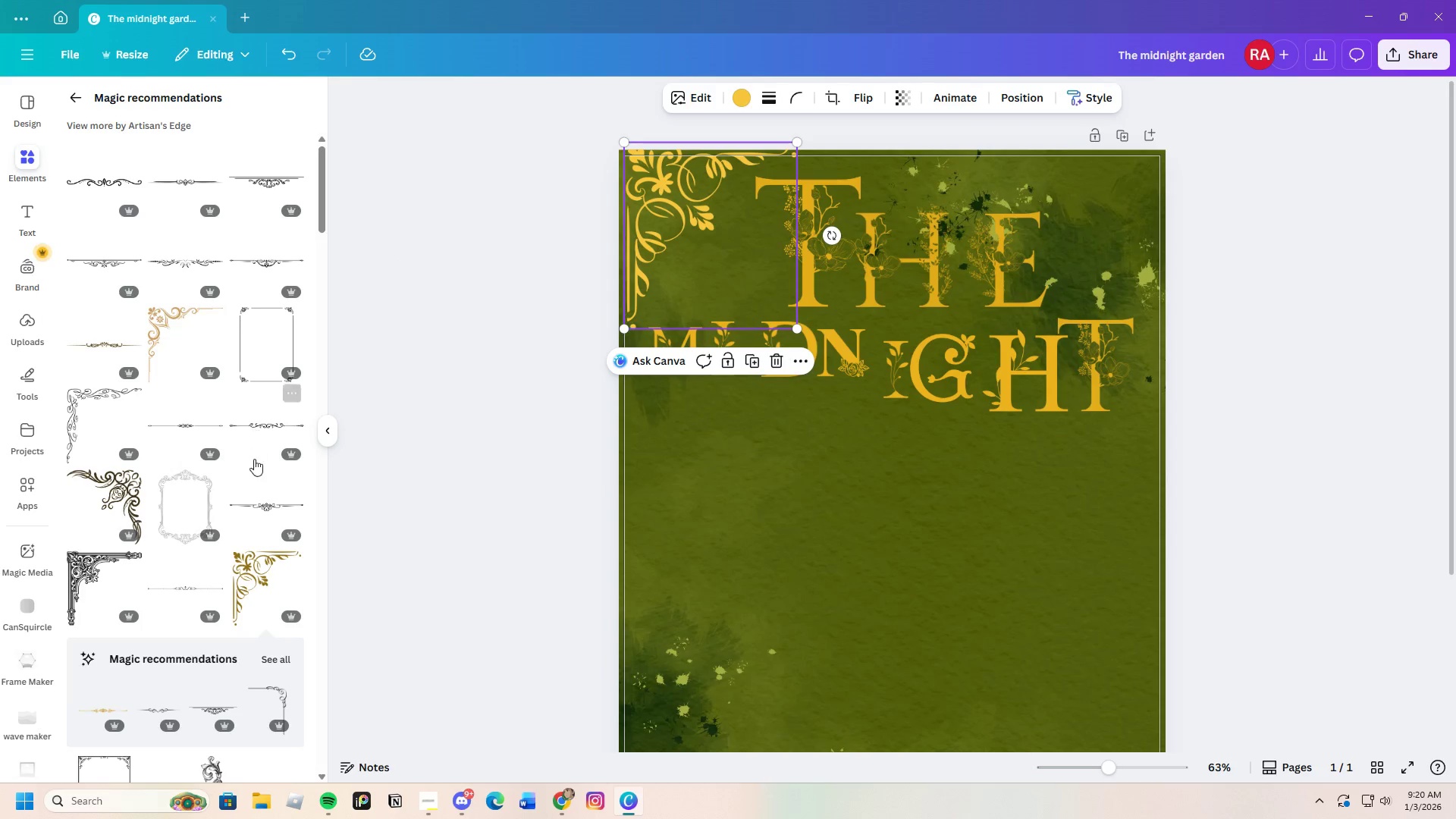 
scroll: coordinate [202, 531], scroll_direction: down, amount: 4.0
 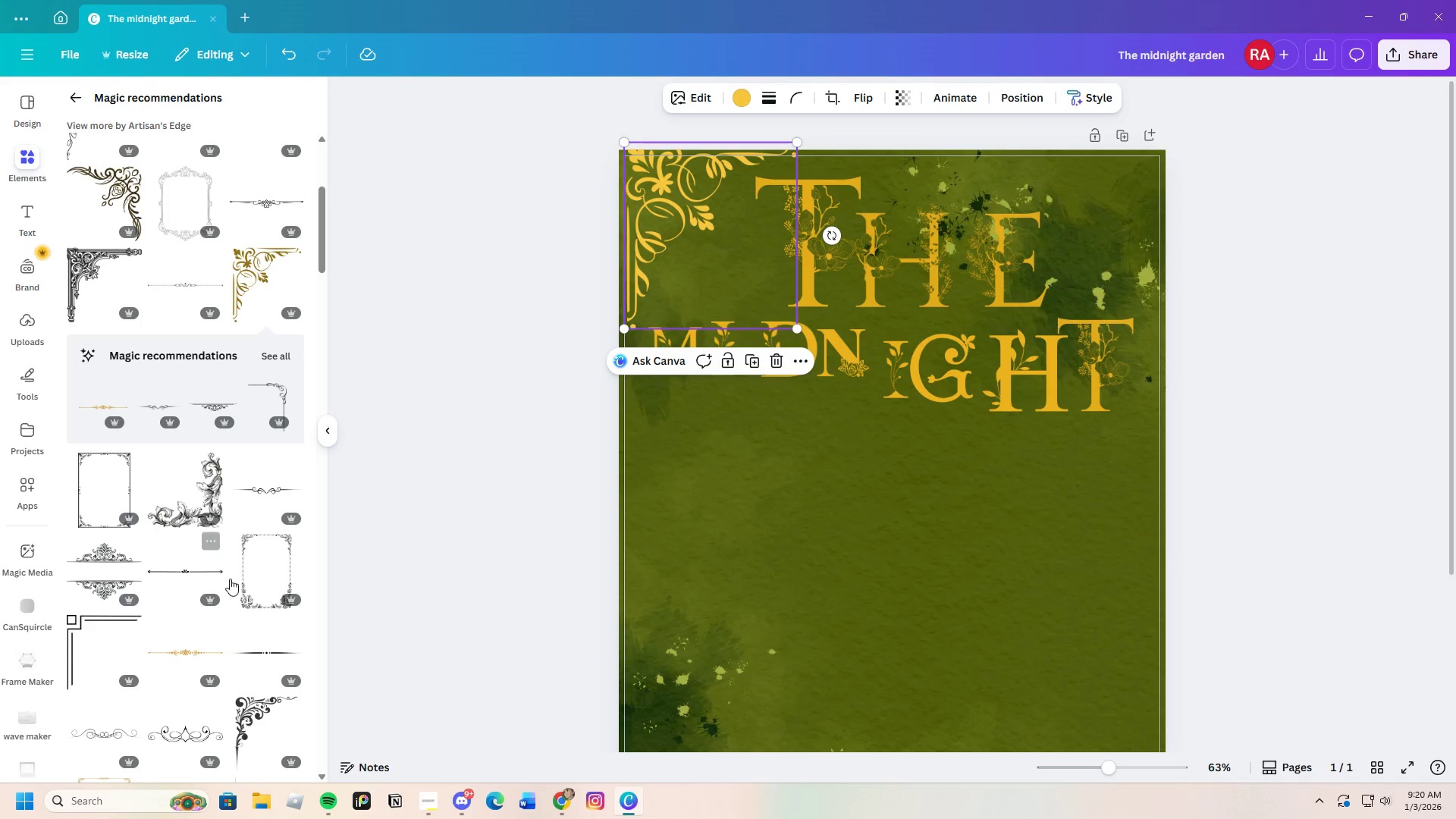 
left_click([186, 500])
 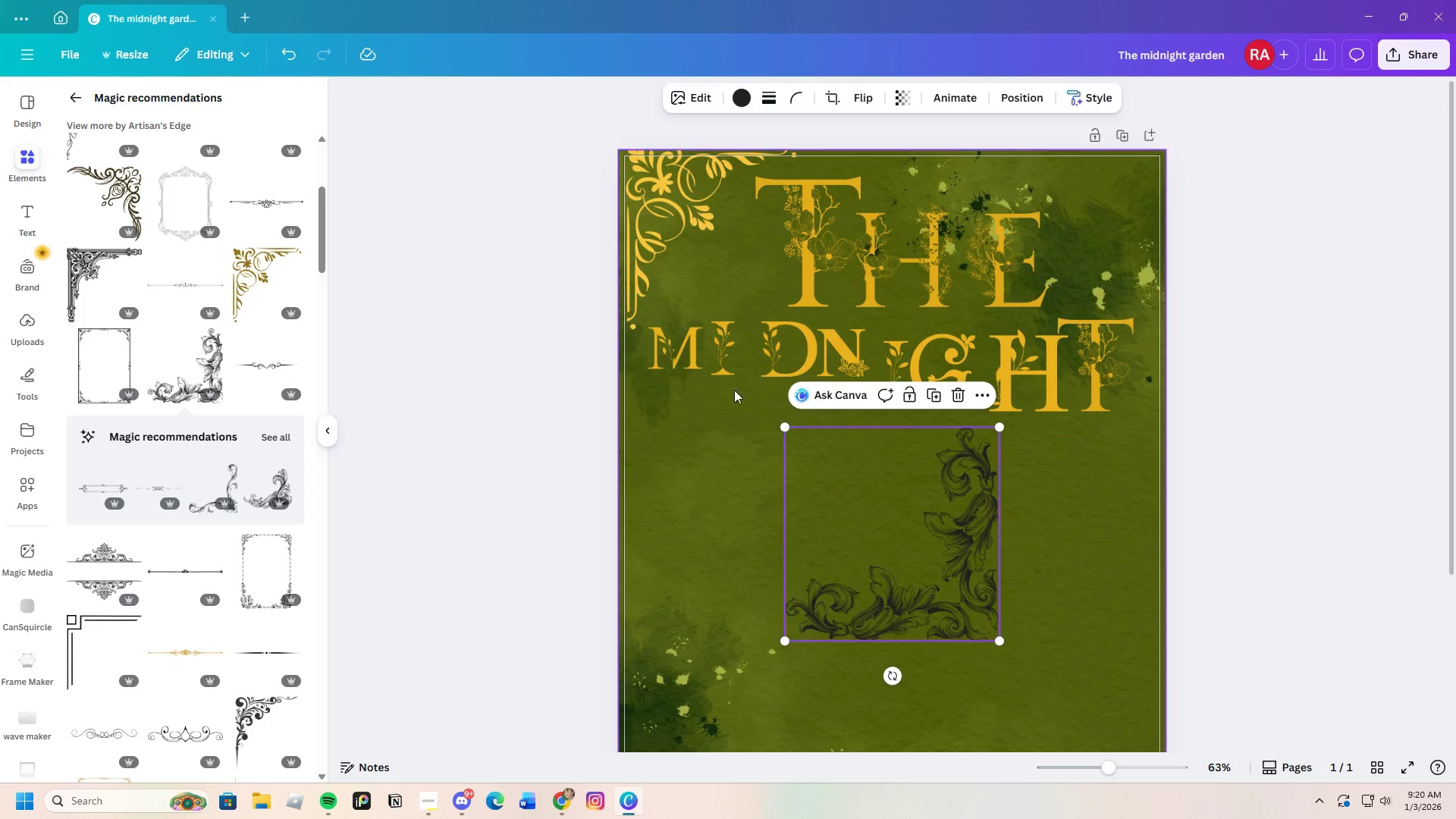 
left_click([677, 210])
 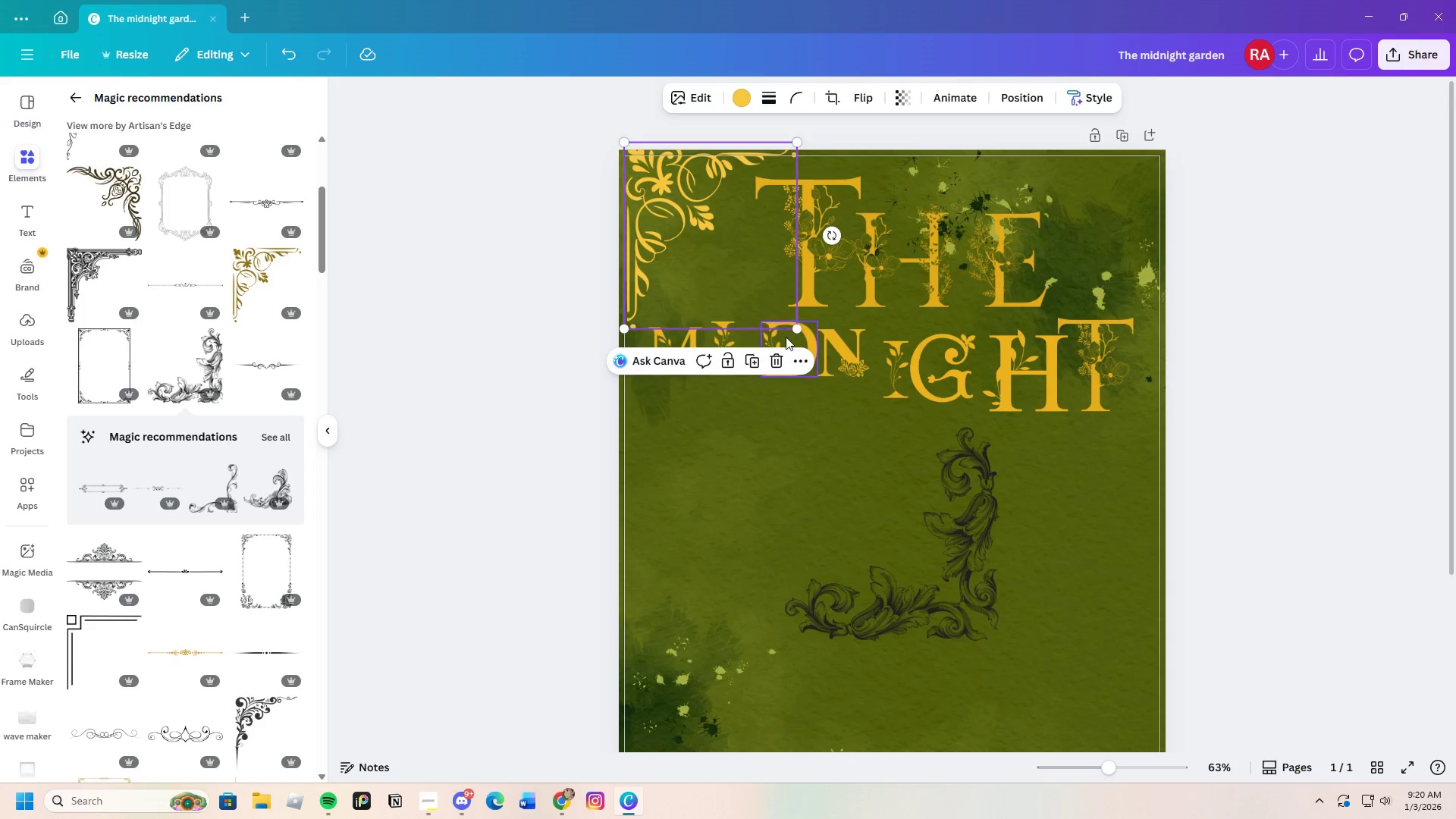 
left_click([780, 358])
 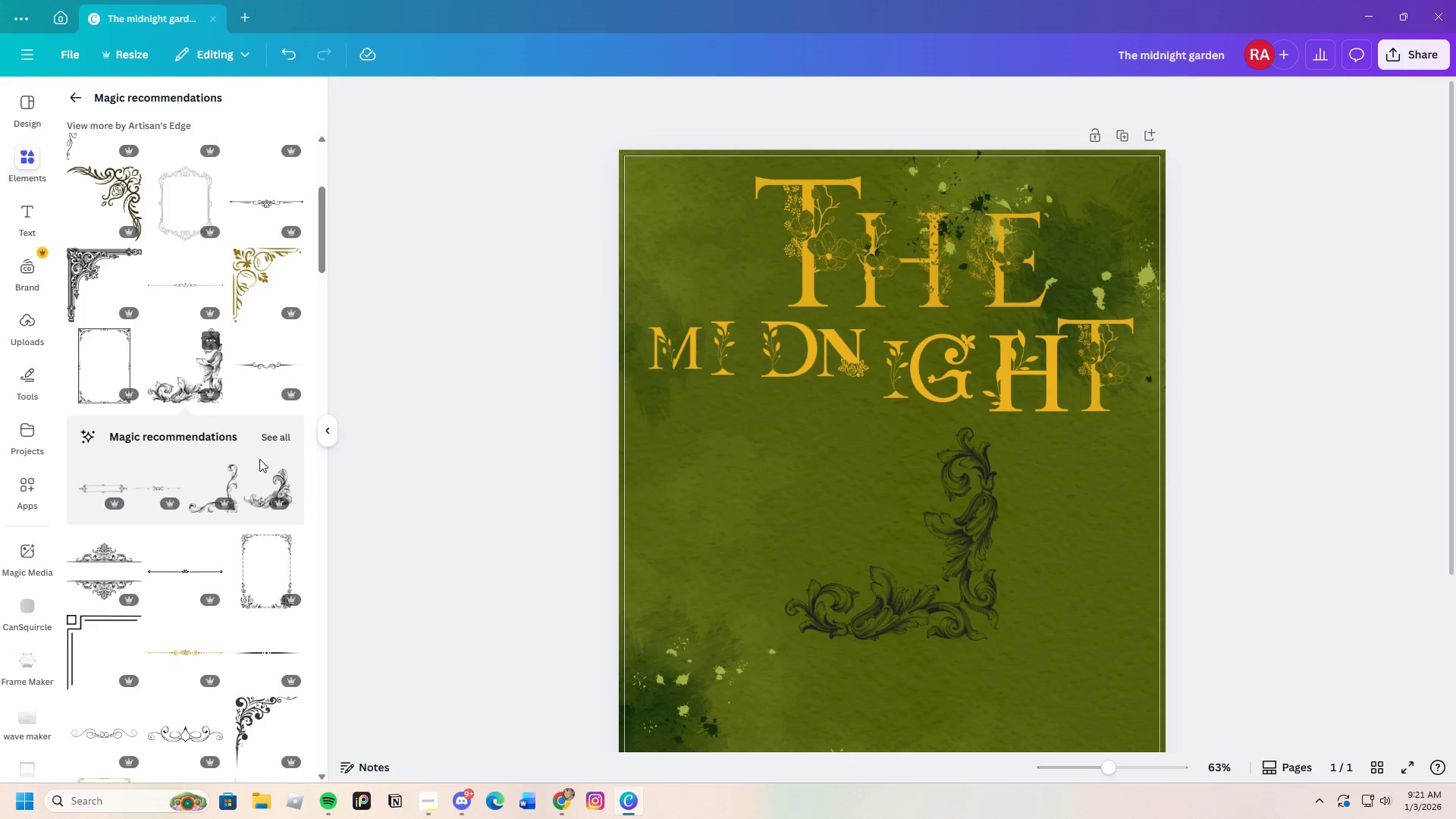 
left_click([284, 441])
 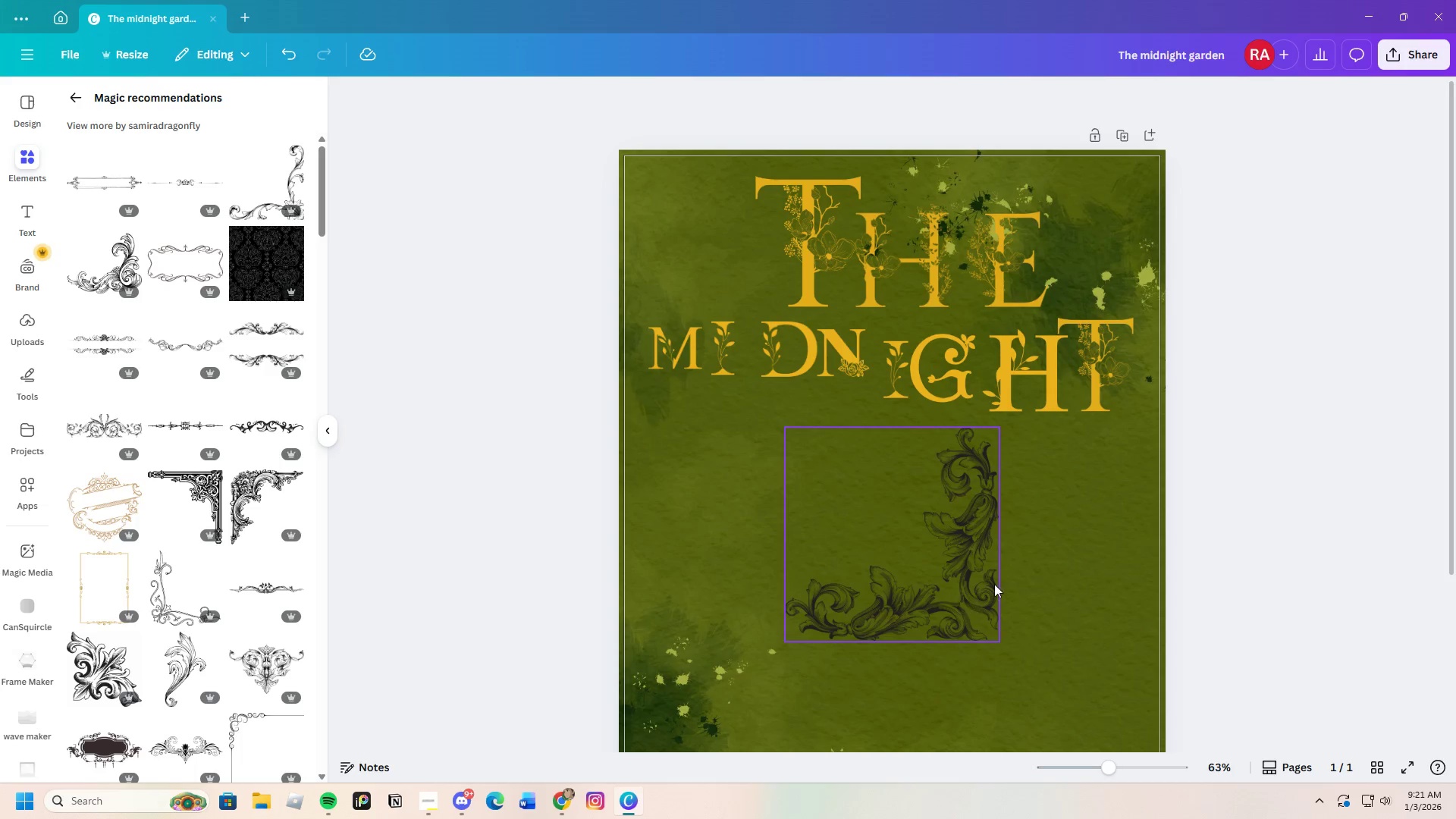 
double_click([985, 544])
 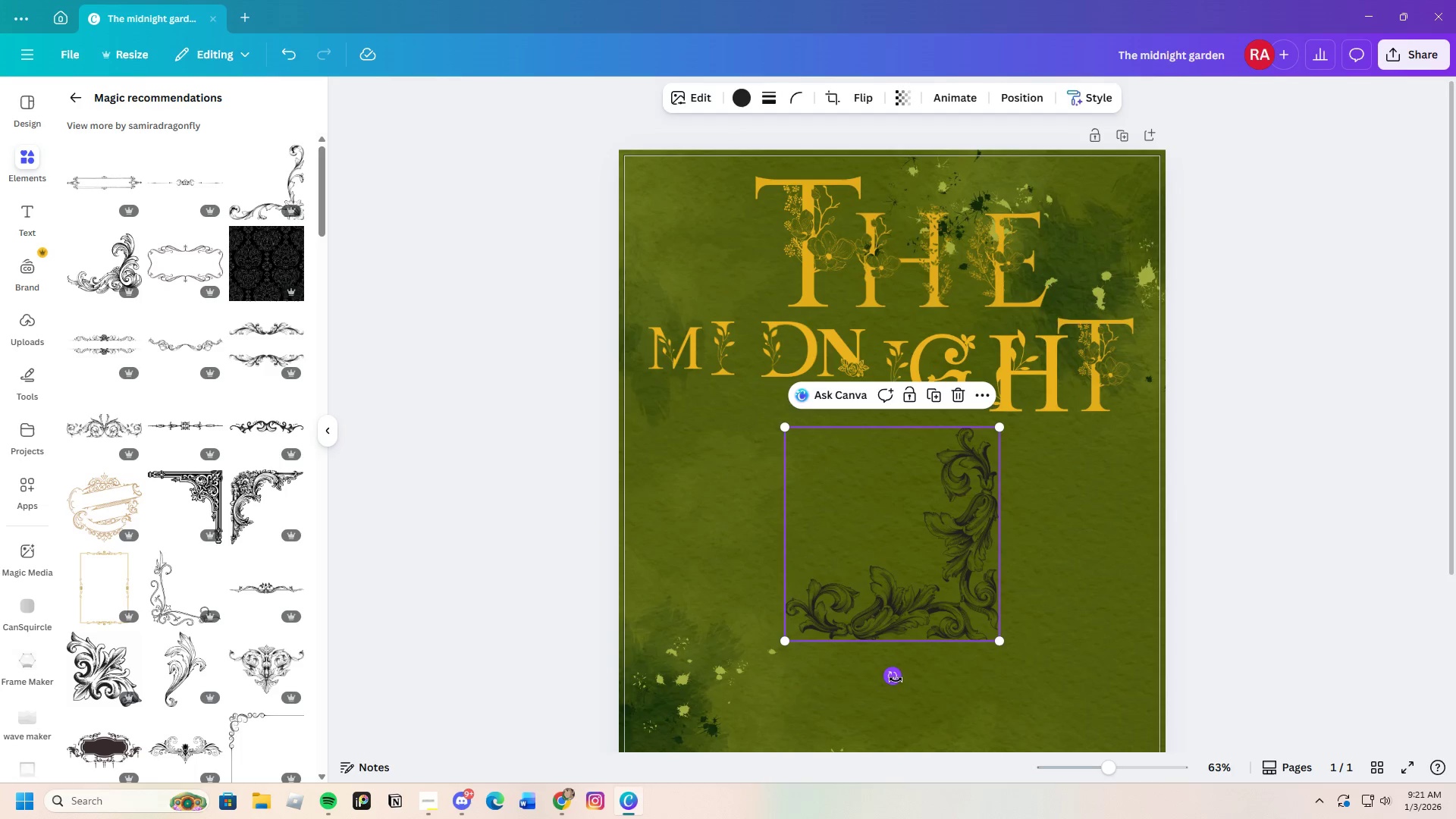 
left_click_drag(start_coordinate=[896, 682], to_coordinate=[884, 382])
 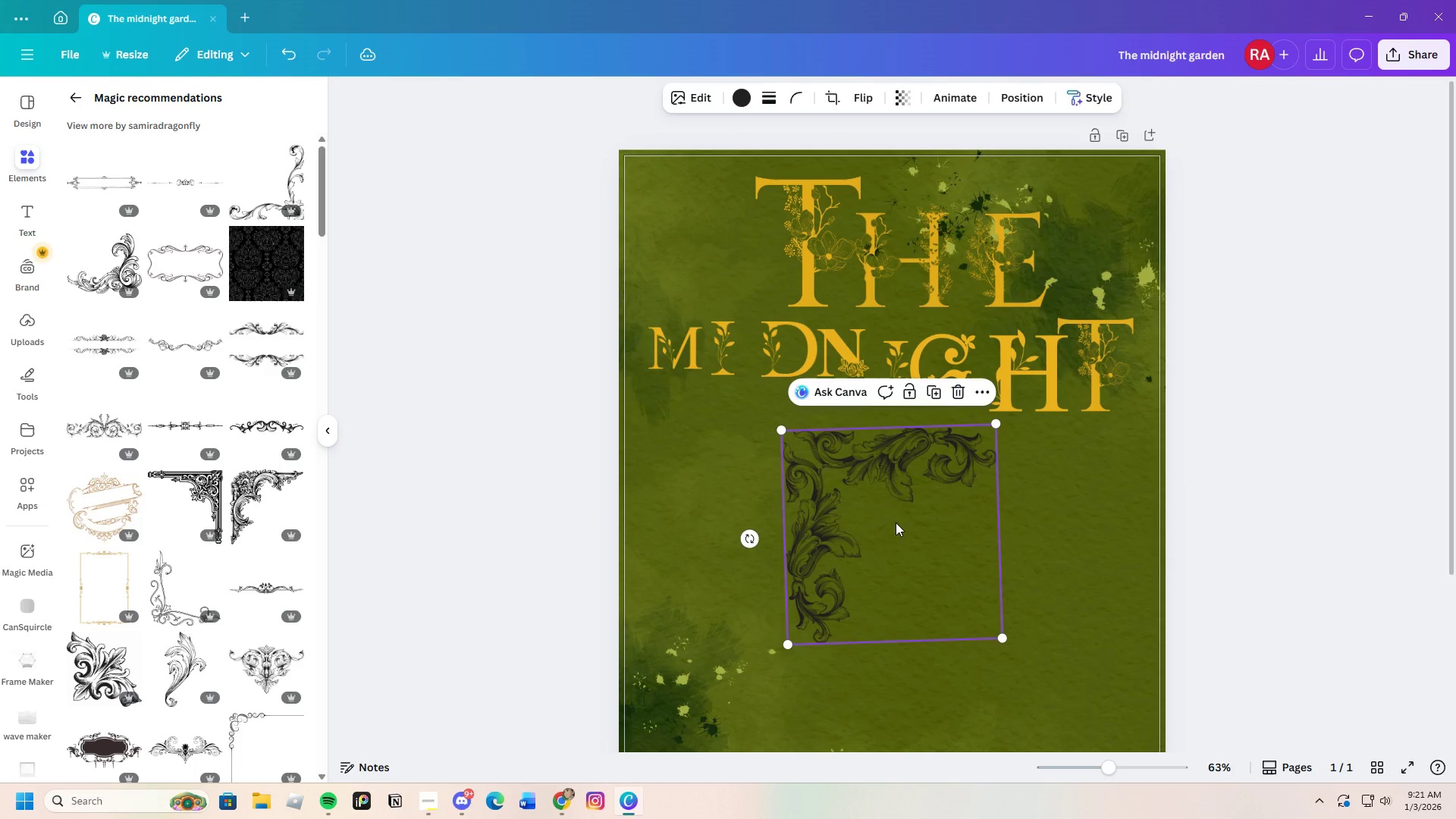 
left_click_drag(start_coordinate=[895, 524], to_coordinate=[789, 463])
 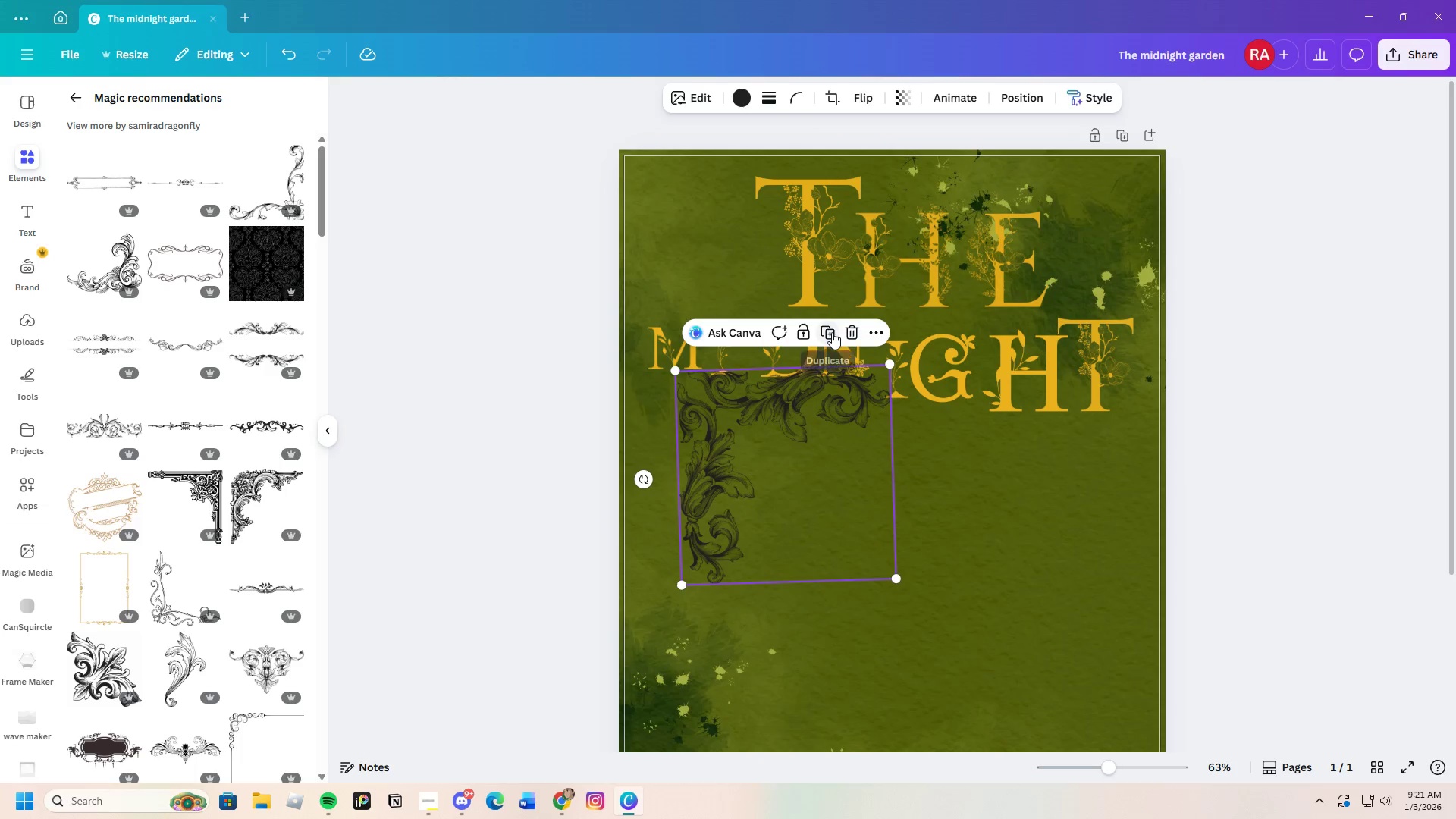 
left_click([846, 332])
 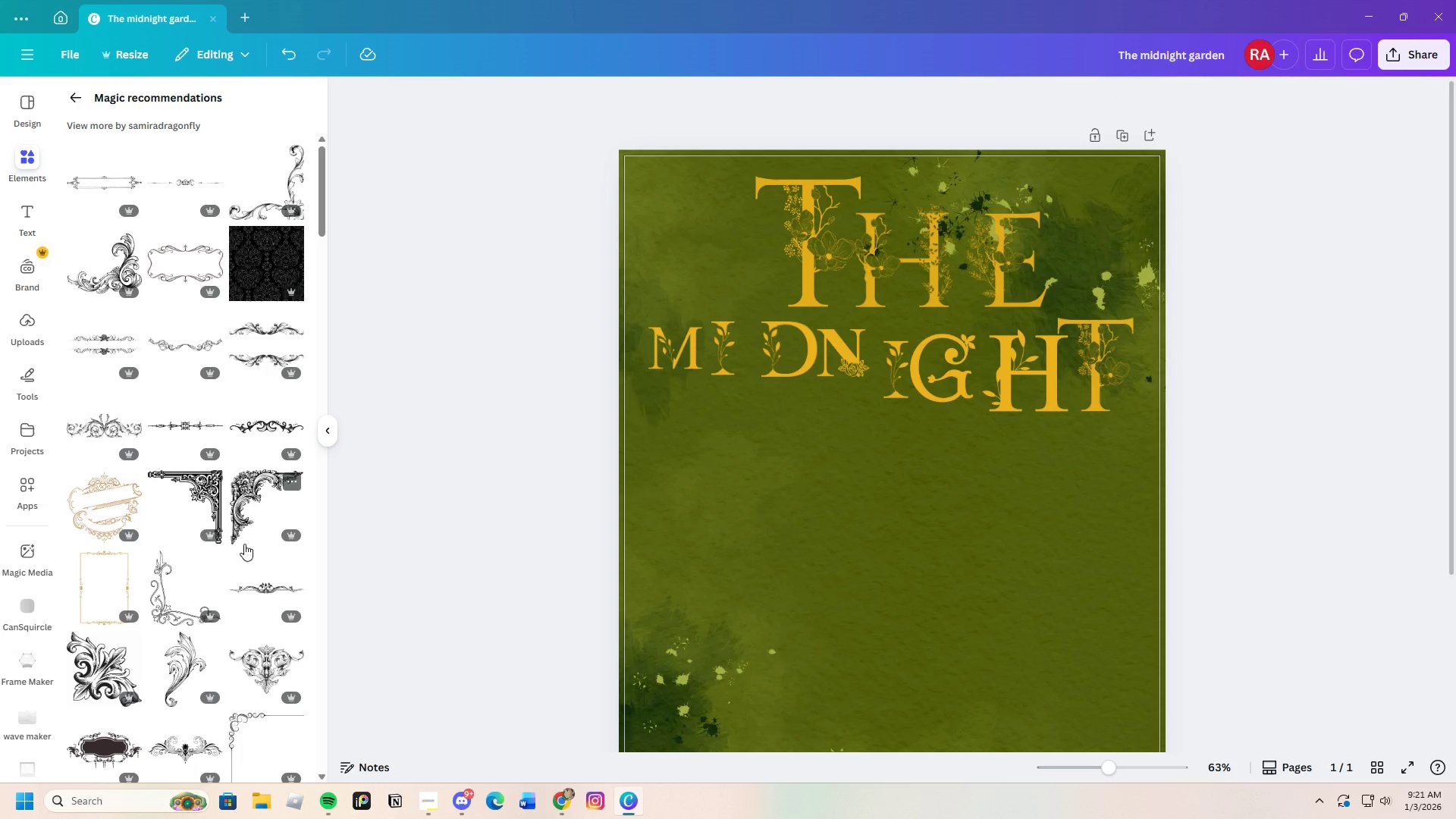 
left_click([194, 476])
 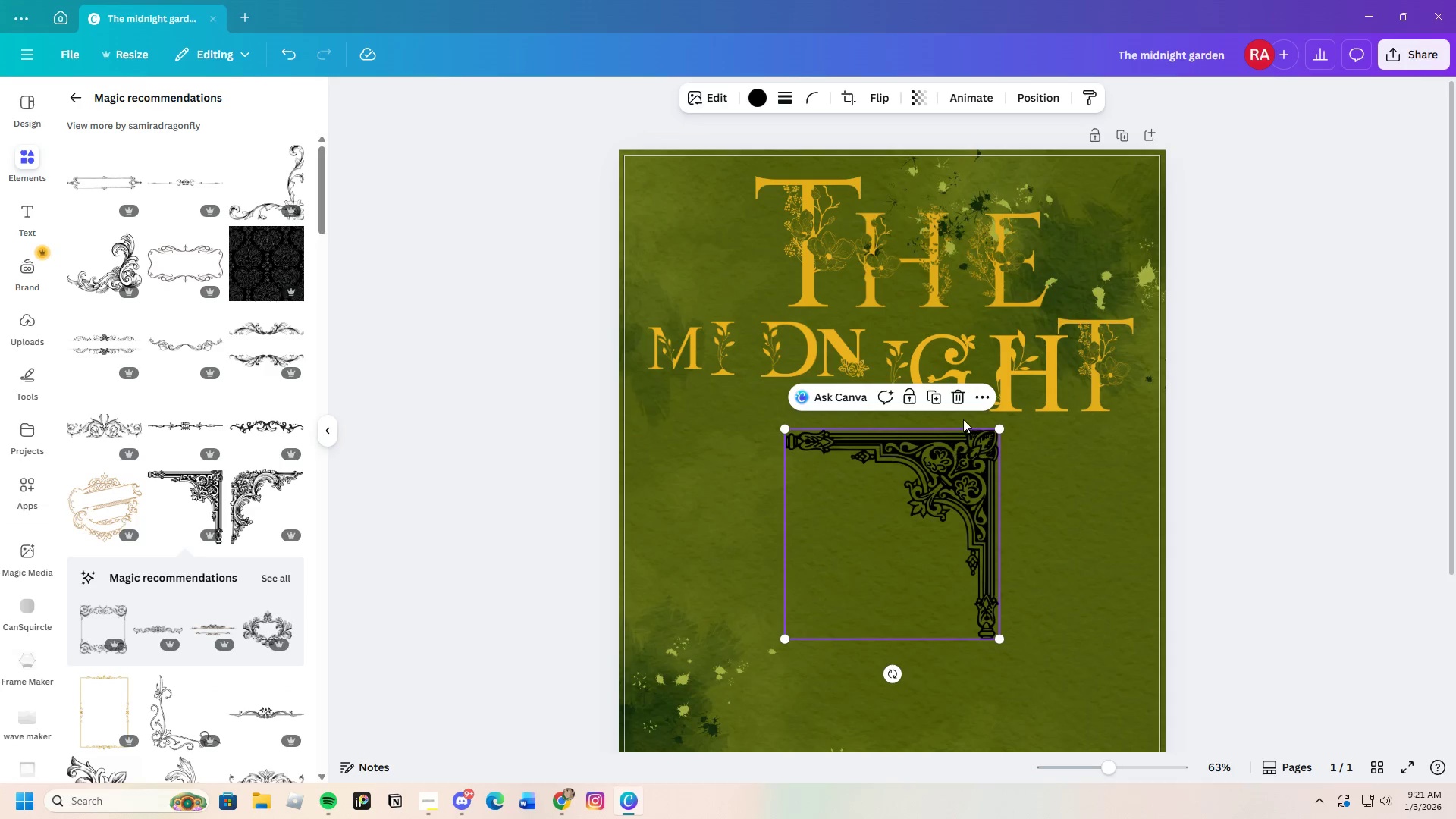 
left_click([959, 397])
 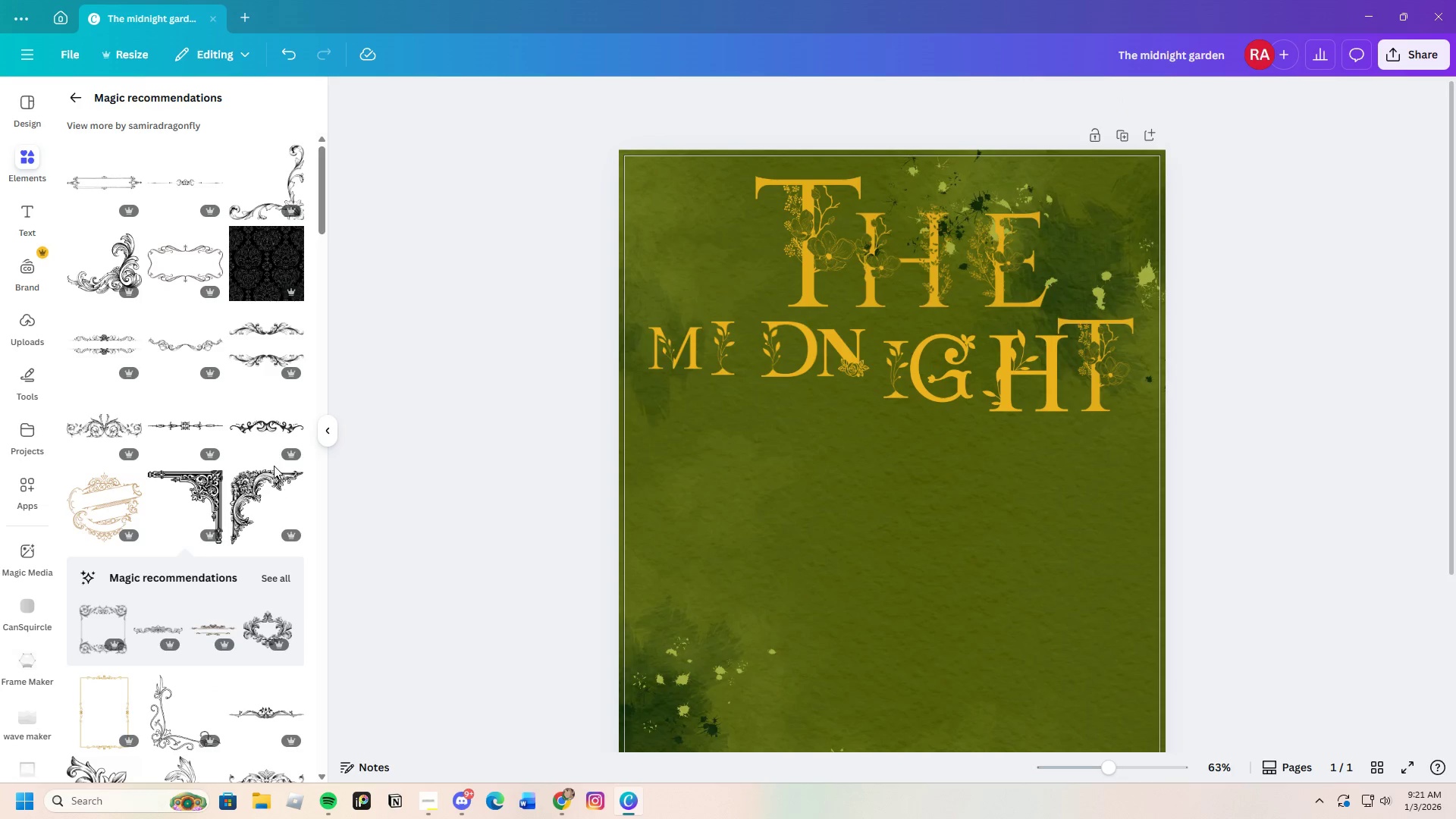 
scroll: coordinate [165, 546], scroll_direction: down, amount: 4.0
 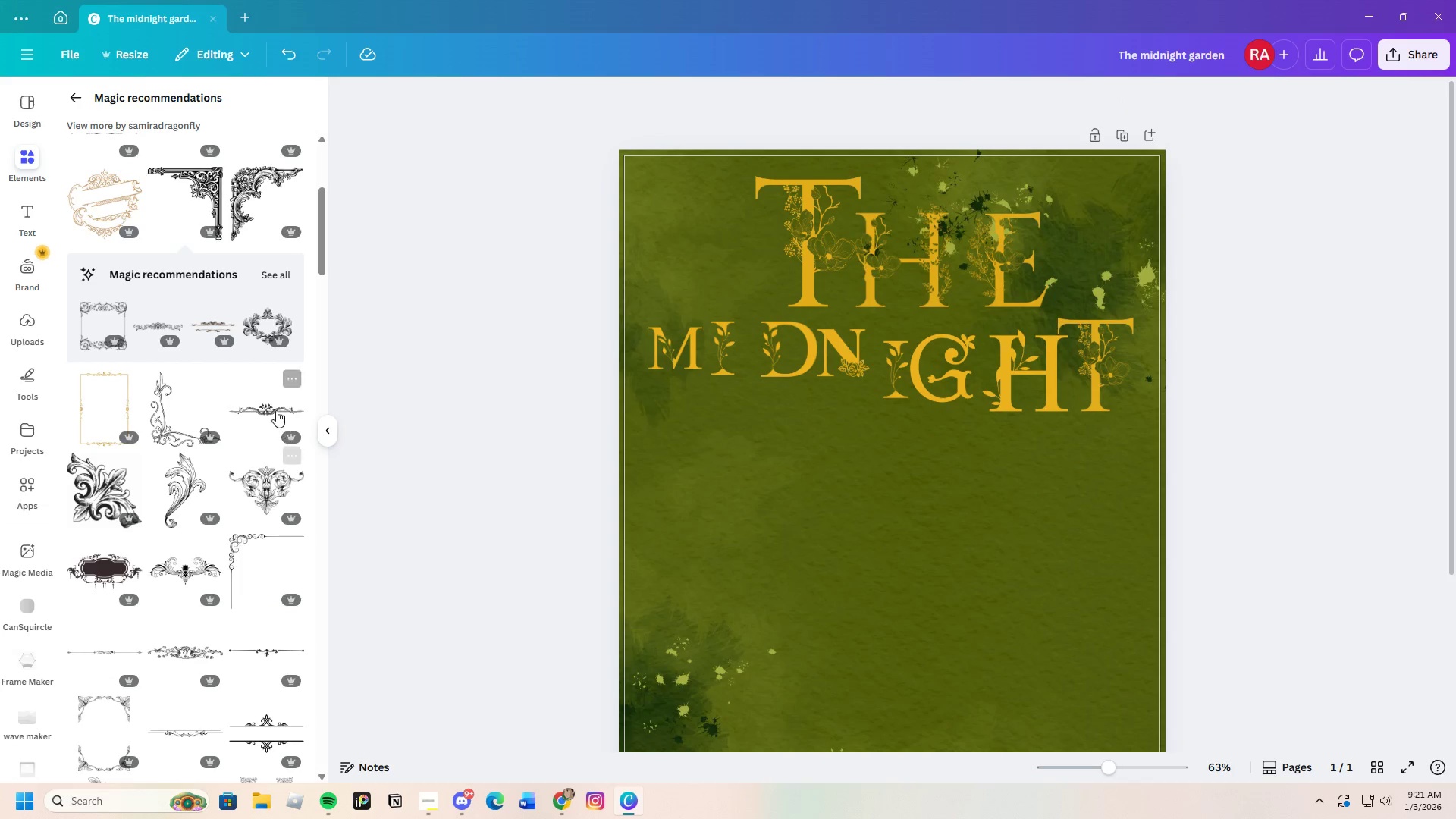 
left_click_drag(start_coordinate=[899, 543], to_coordinate=[802, 562])
 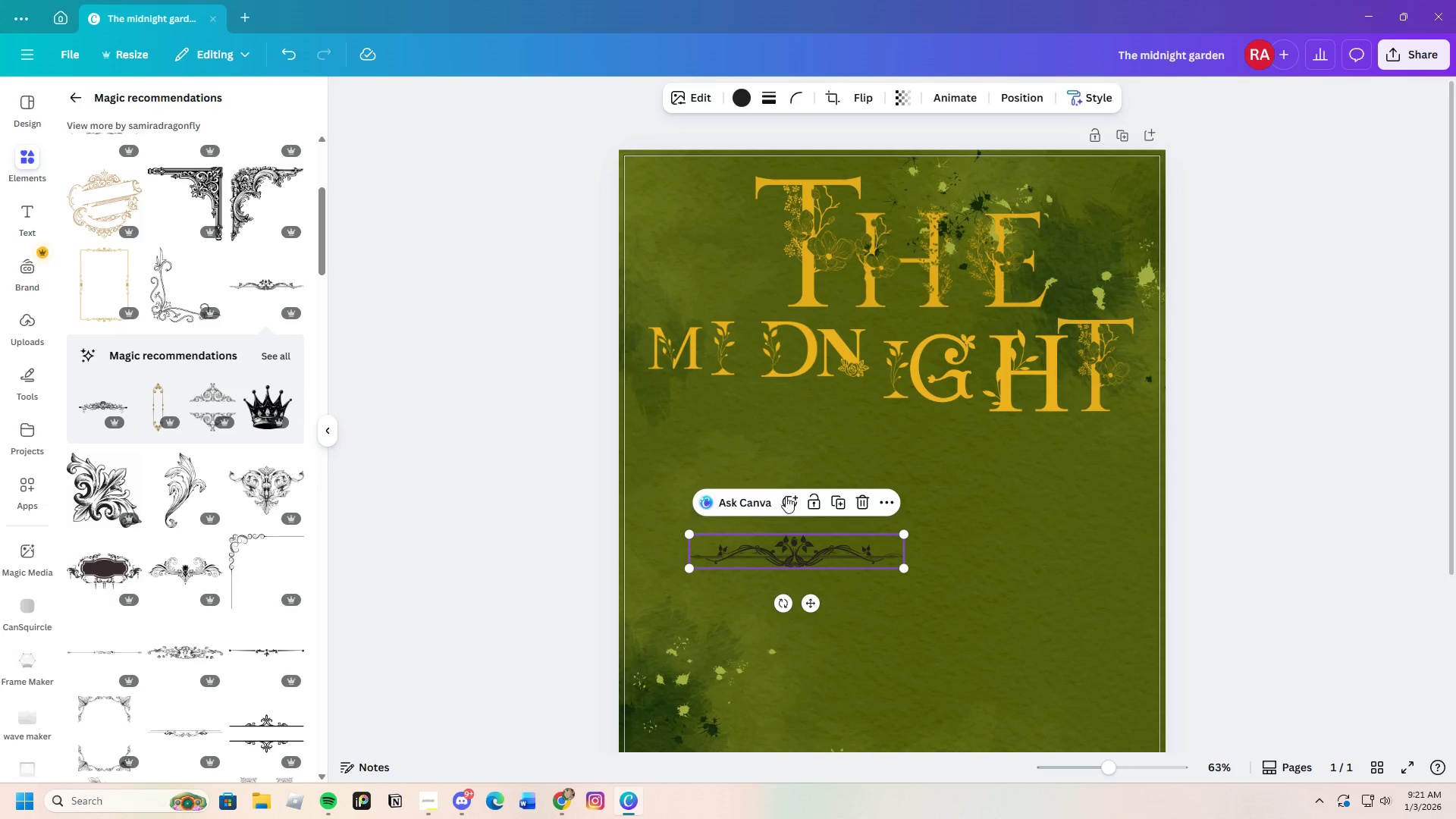 
left_click([857, 497])
 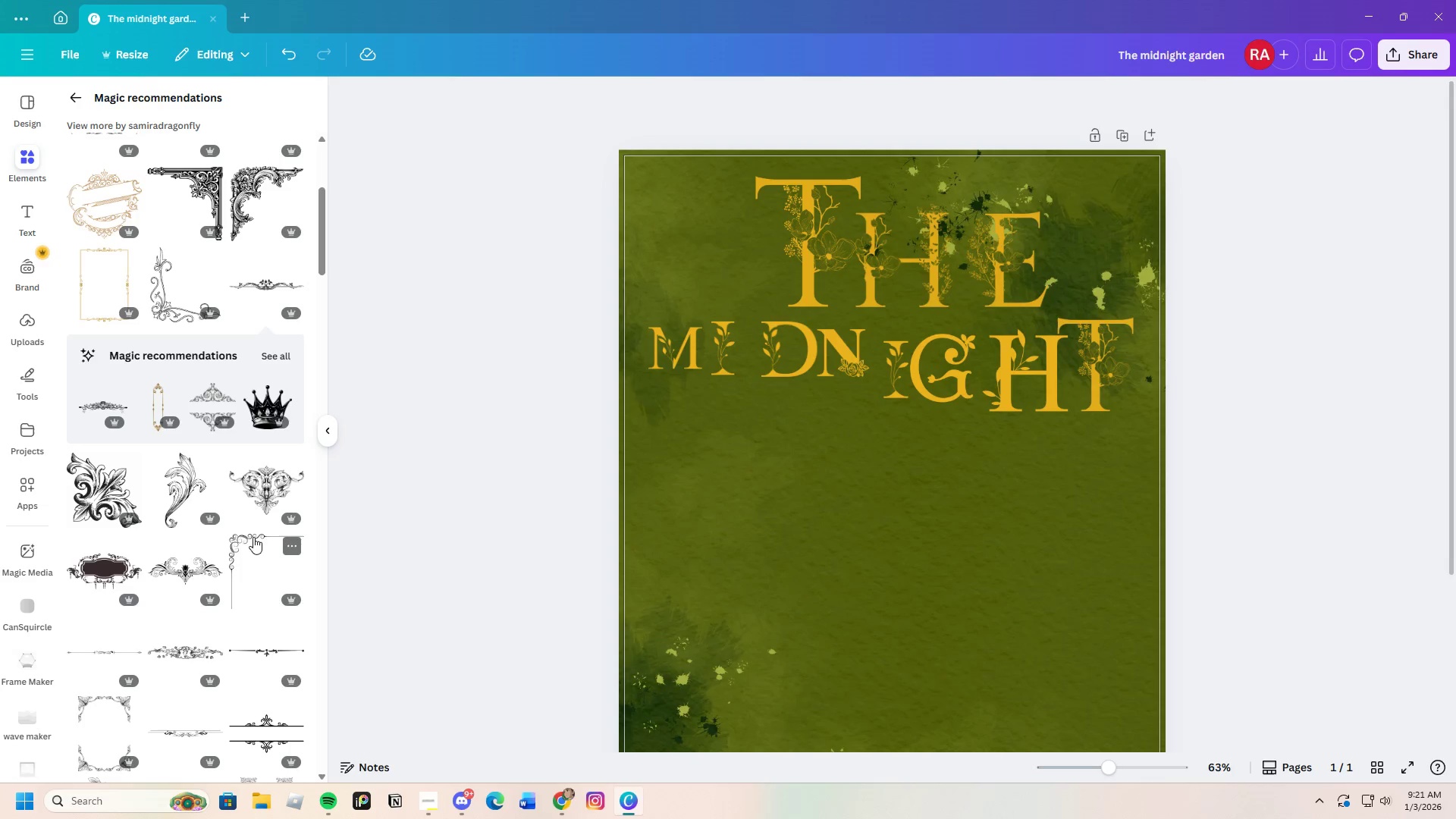 
left_click([250, 538])
 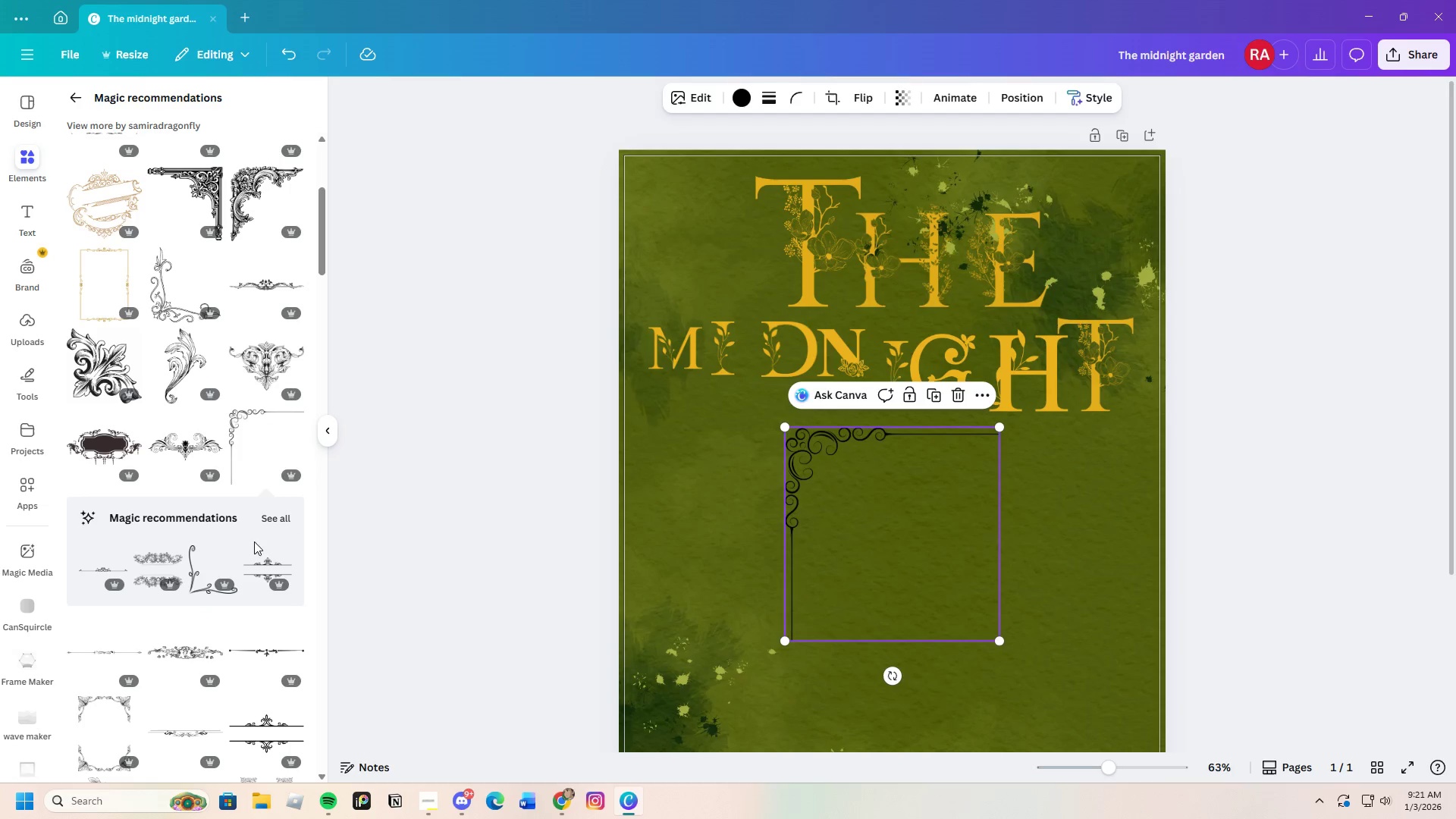 
left_click([279, 519])
 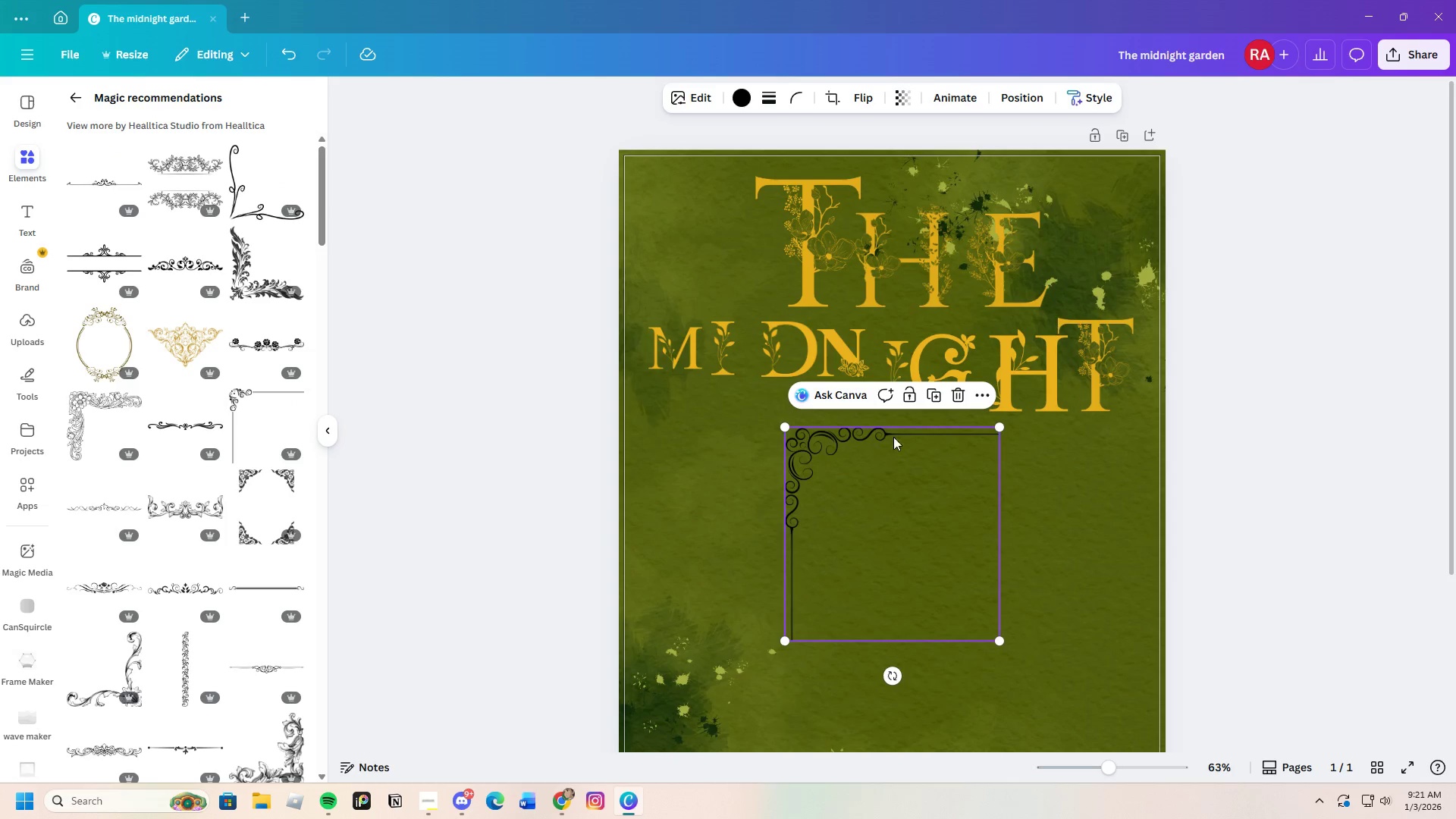 
left_click([954, 391])
 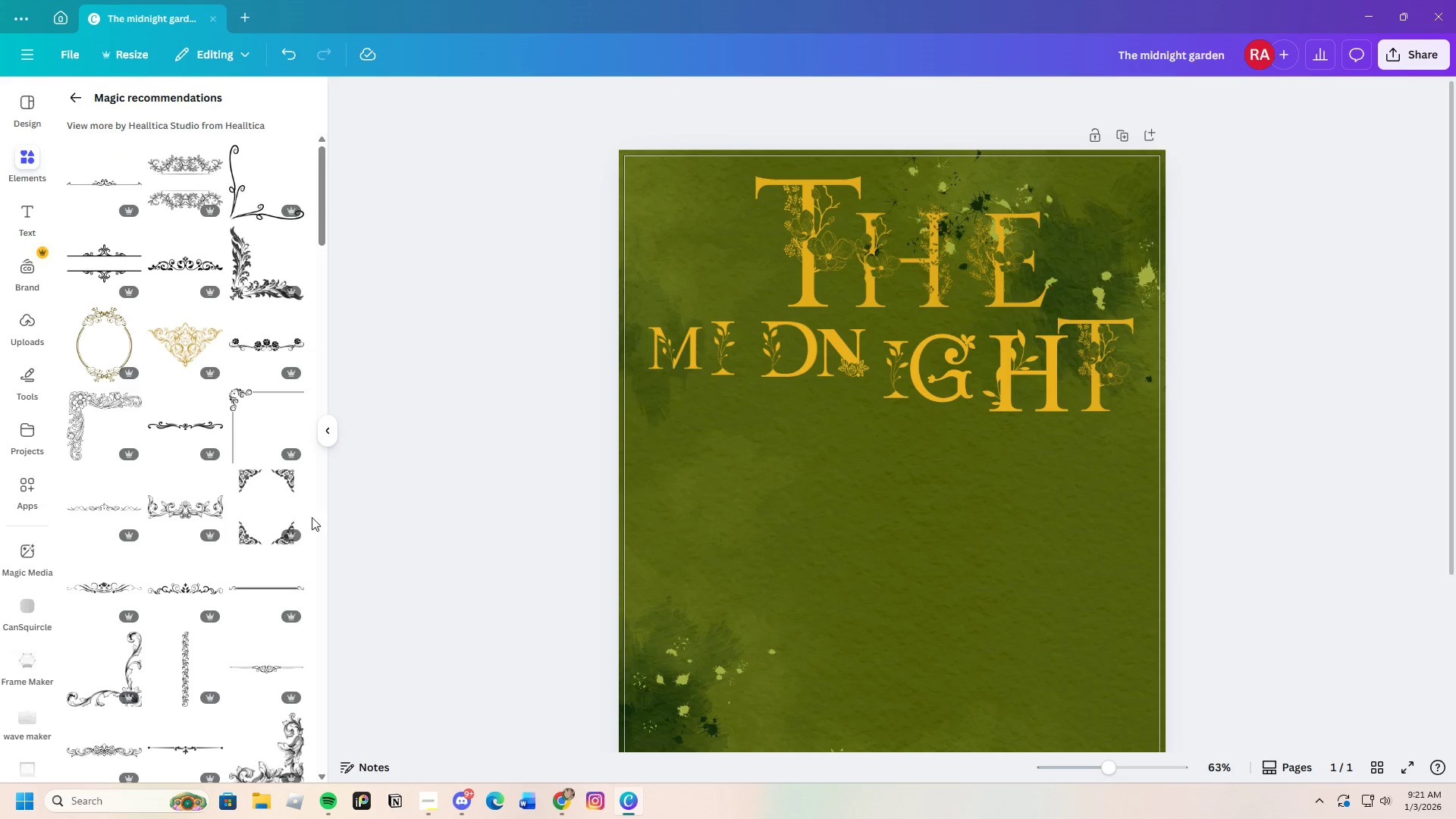 
scroll: coordinate [245, 624], scroll_direction: down, amount: 7.0
 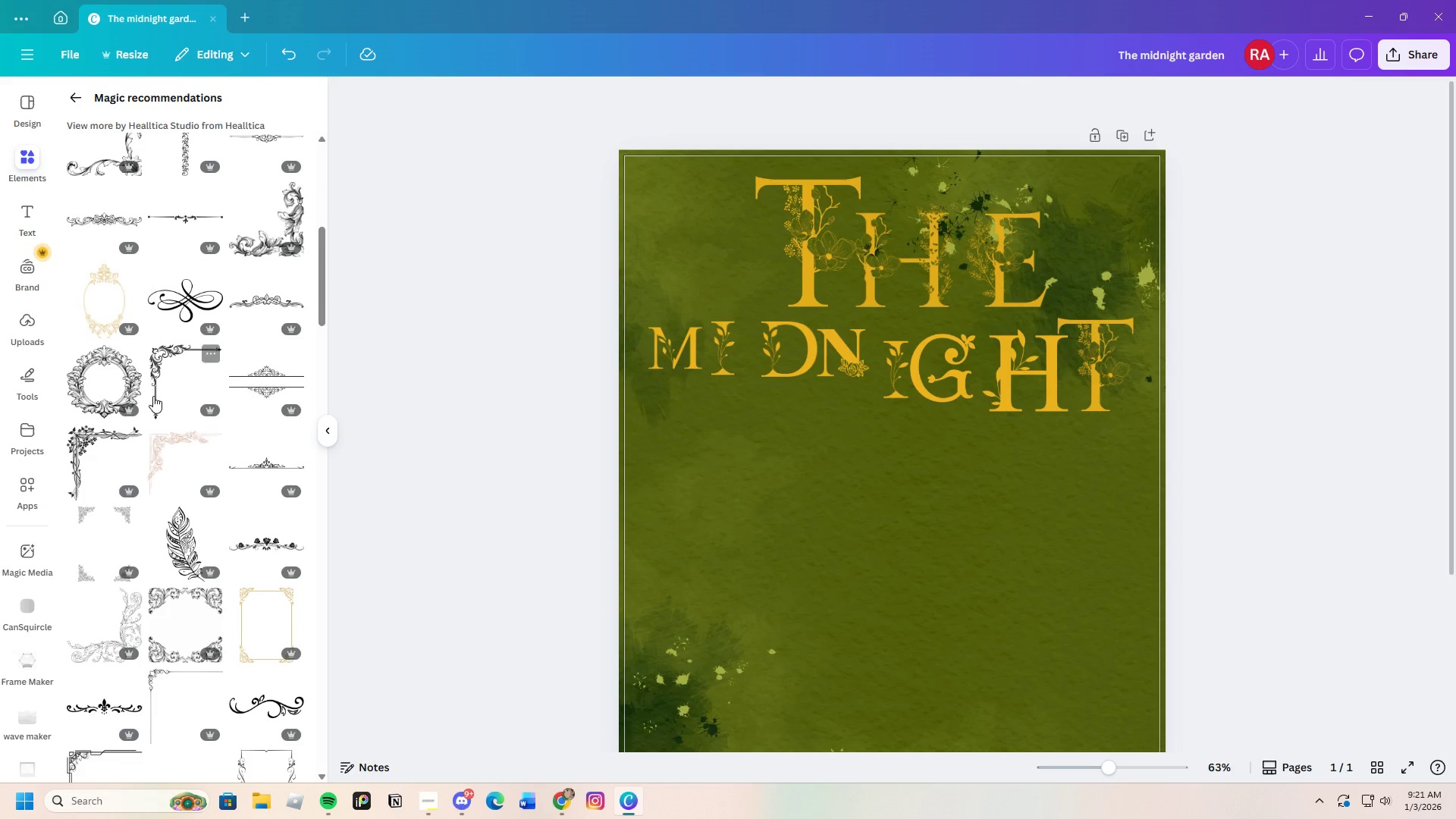 
left_click_drag(start_coordinate=[921, 581], to_coordinate=[740, 304])
 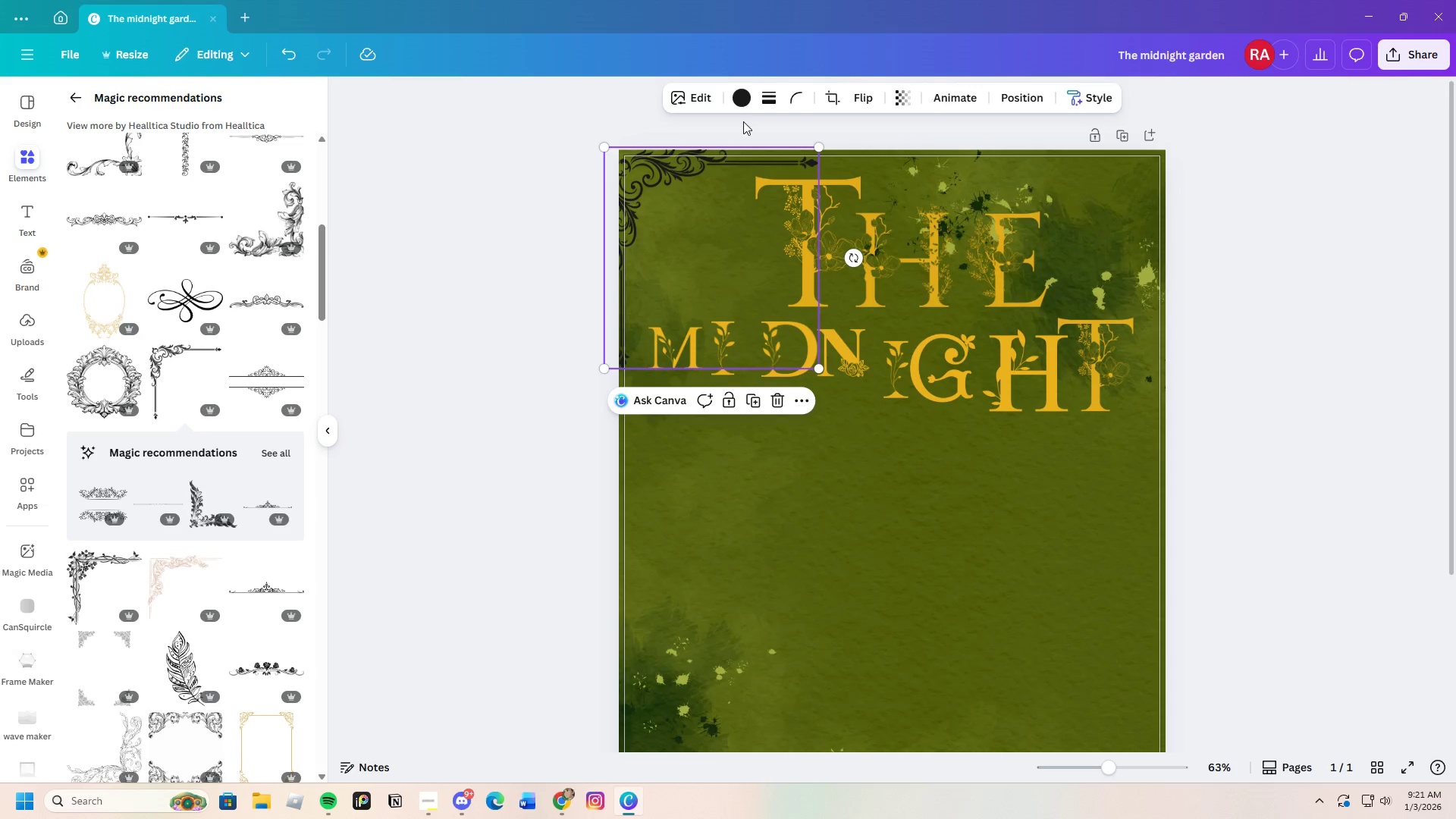 
left_click([745, 103])
 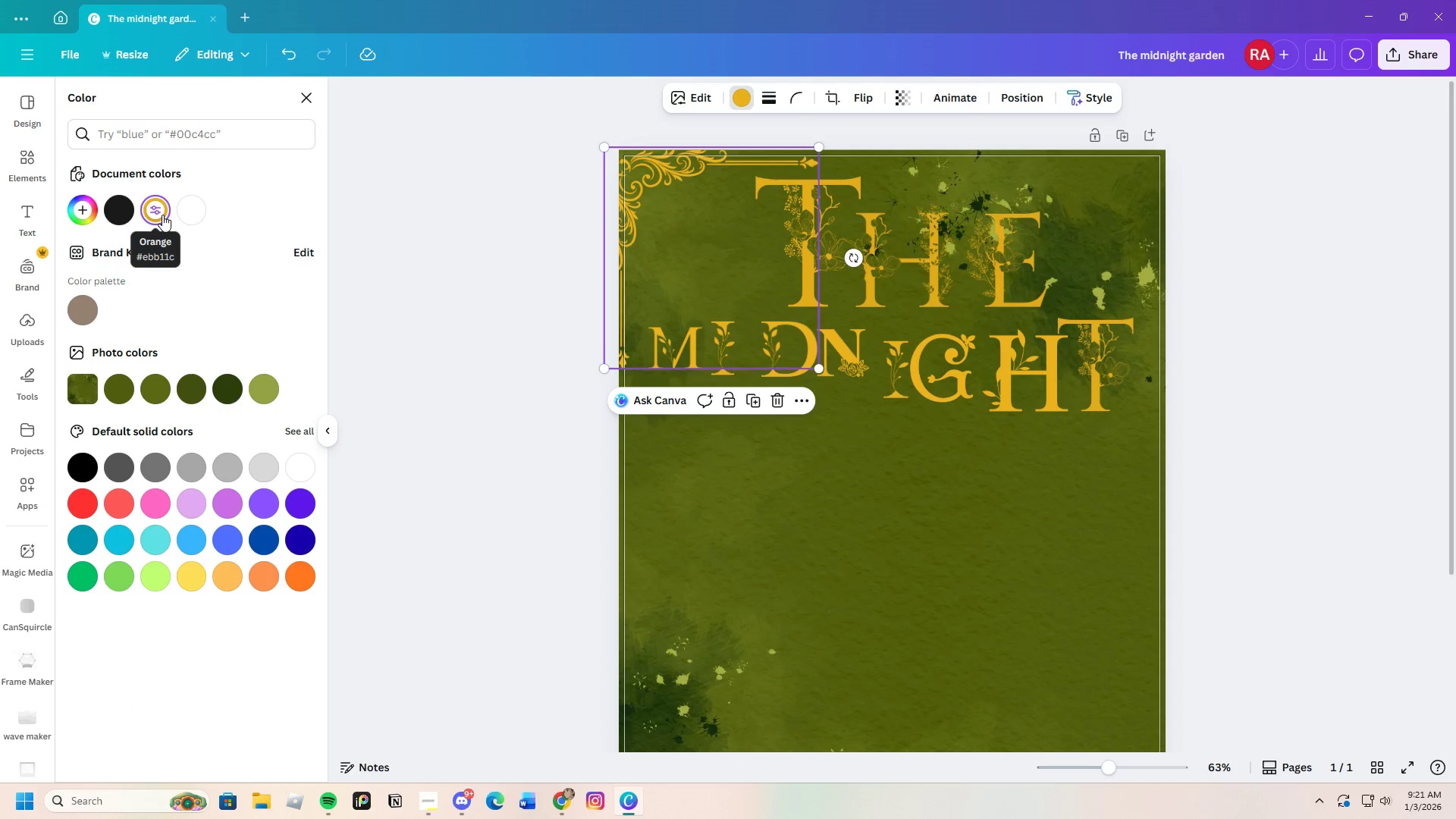 
left_click([925, 550])
 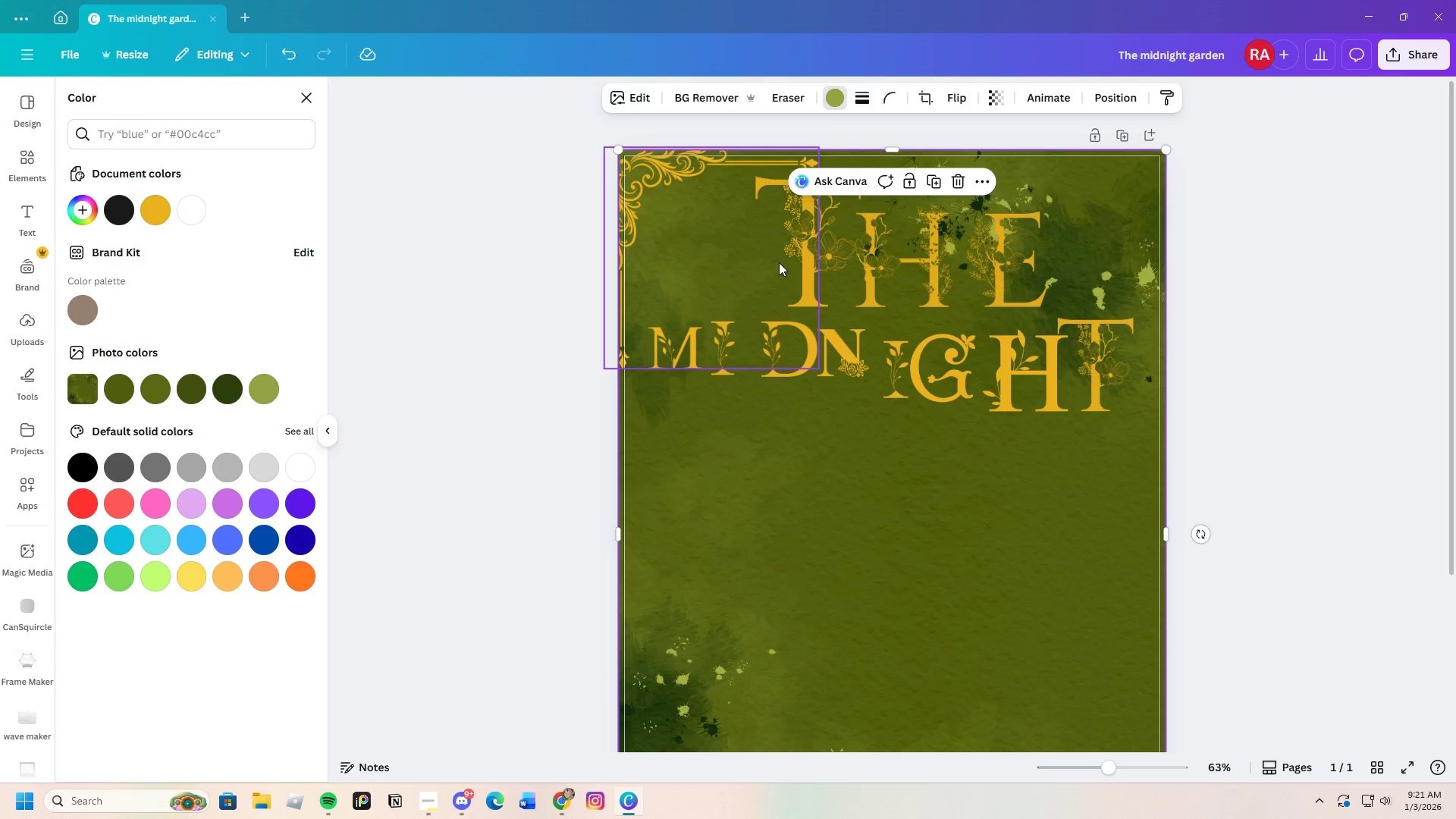 
left_click([805, 260])
 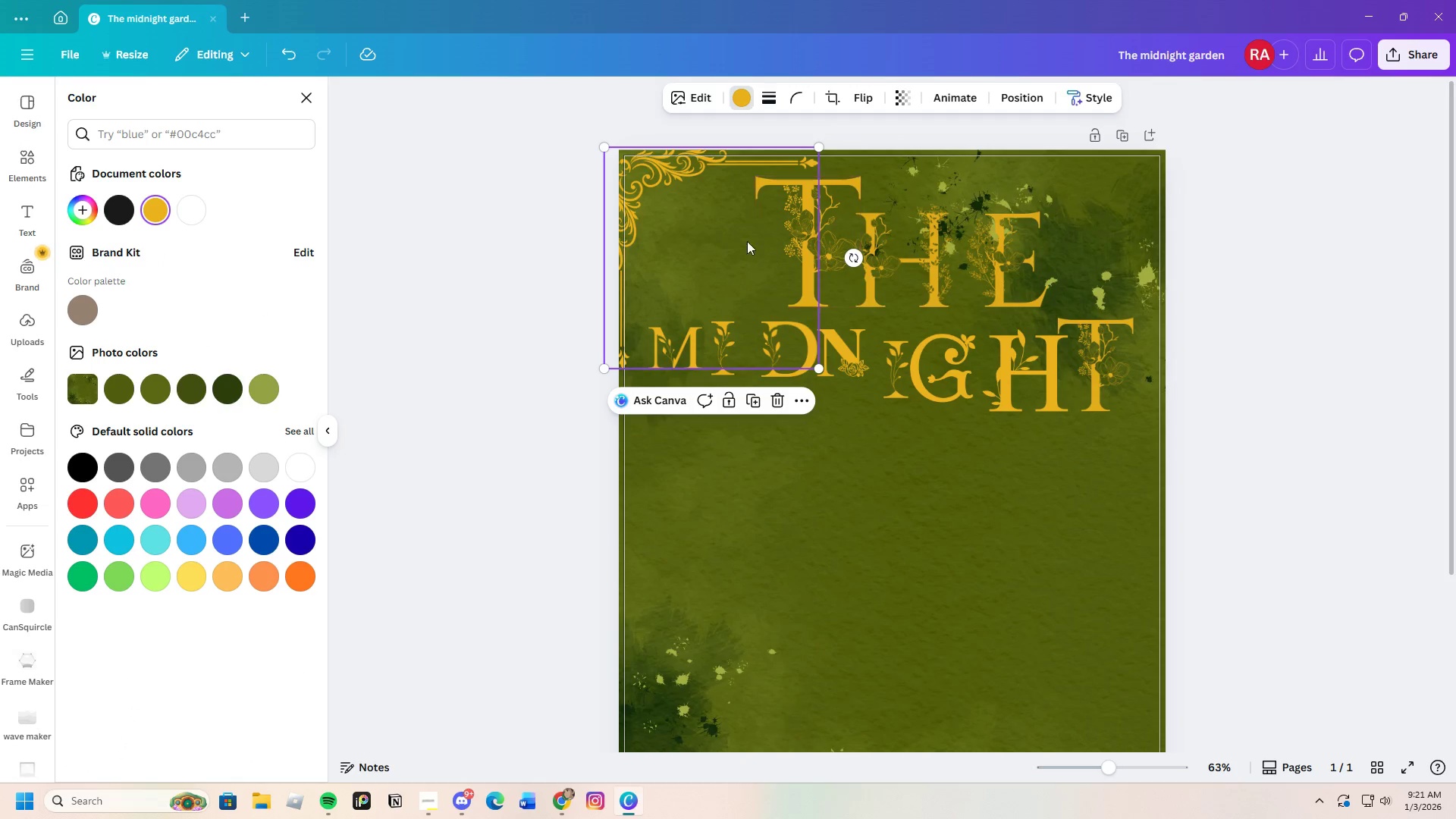 
left_click([726, 228])
 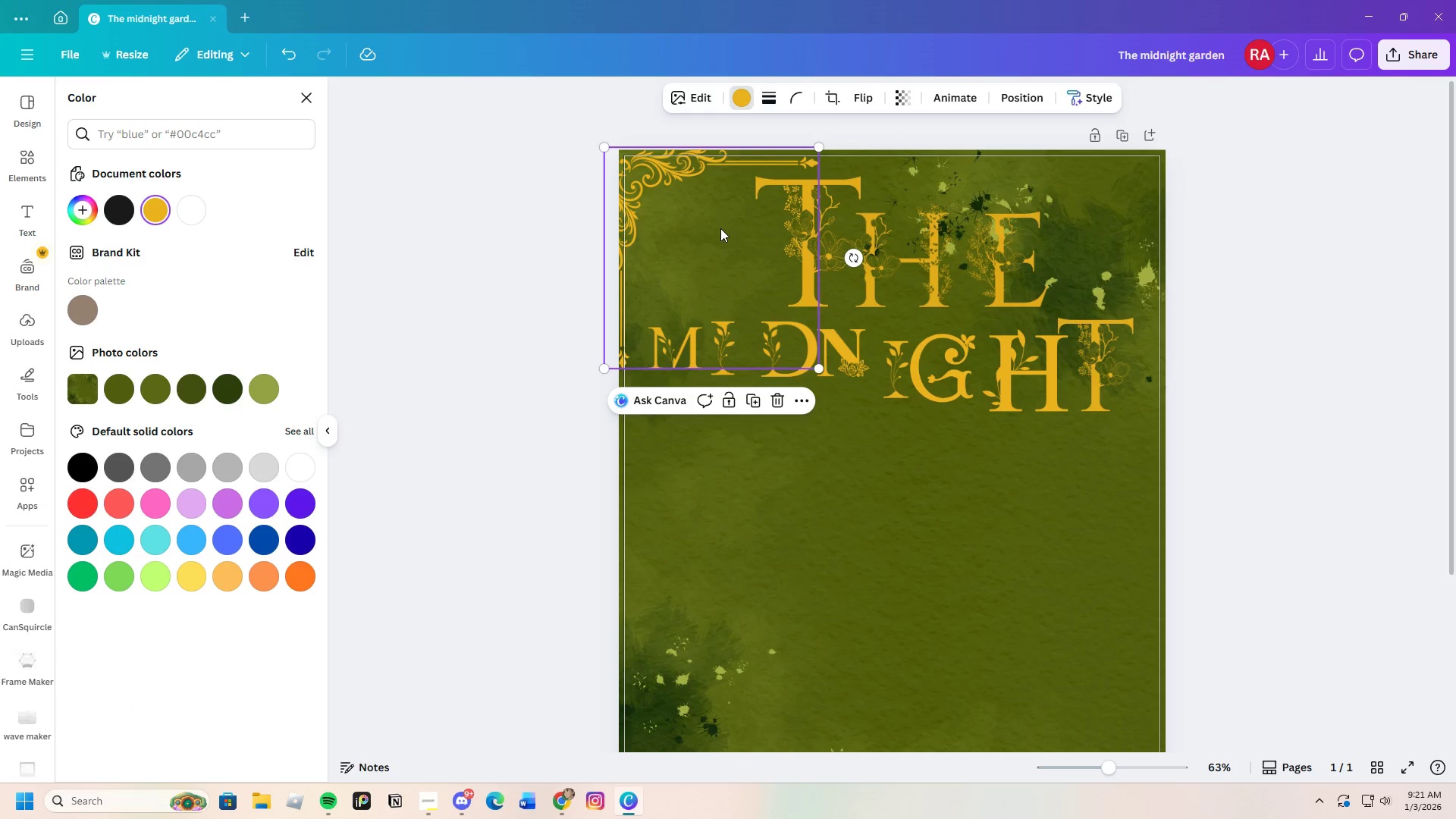 
right_click([720, 228])
 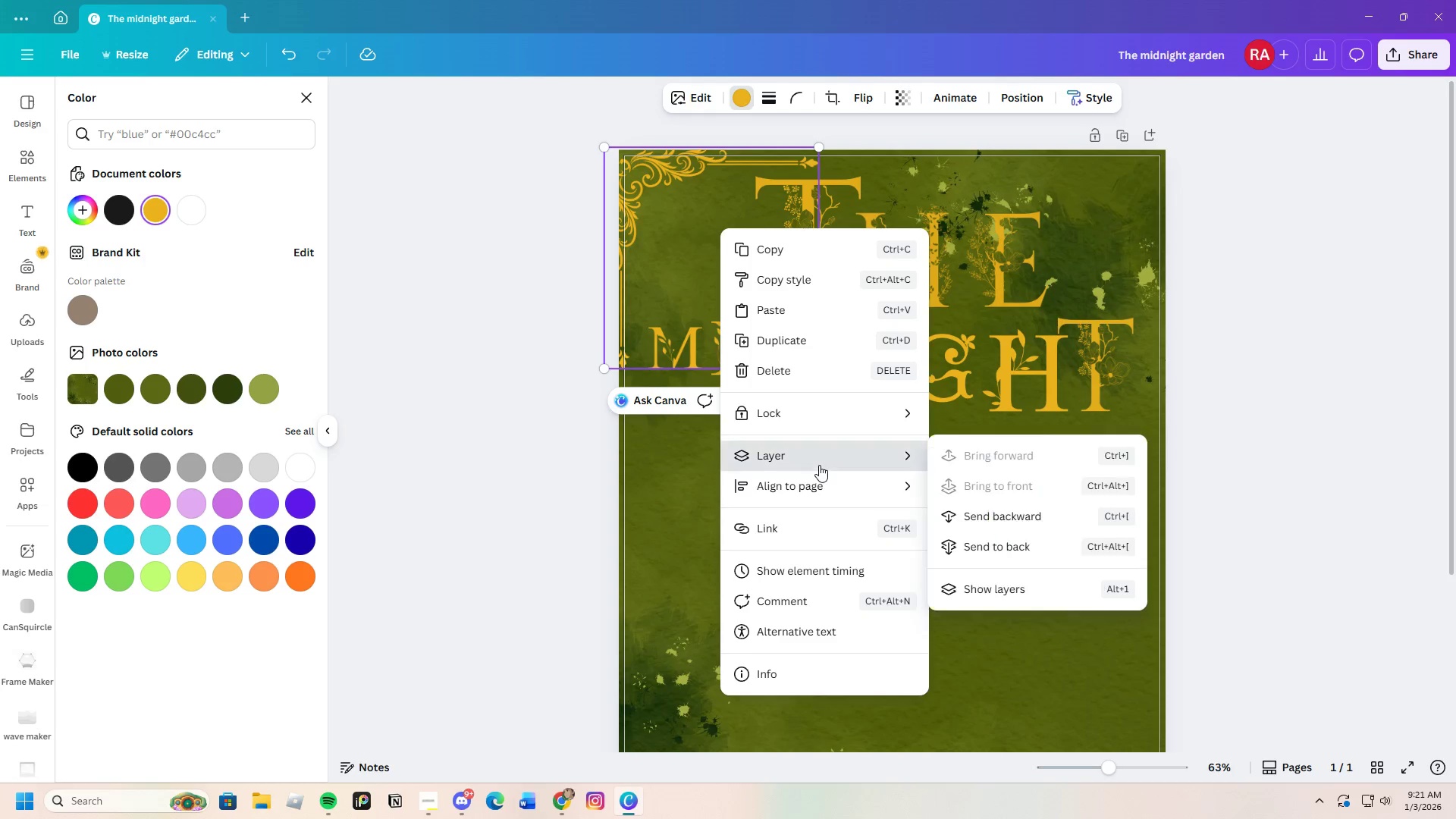 
left_click([983, 520])
 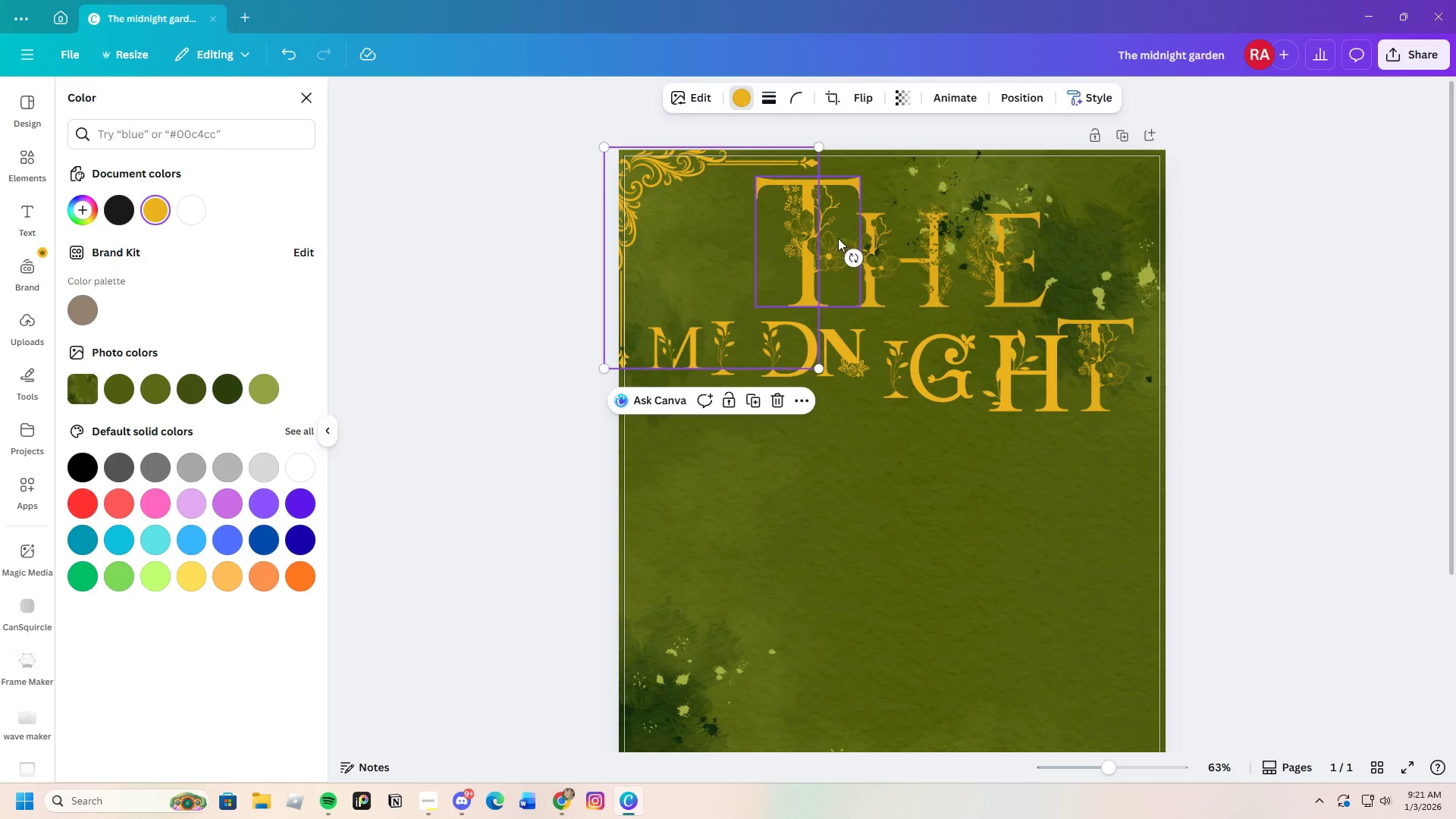 
left_click([836, 232])
 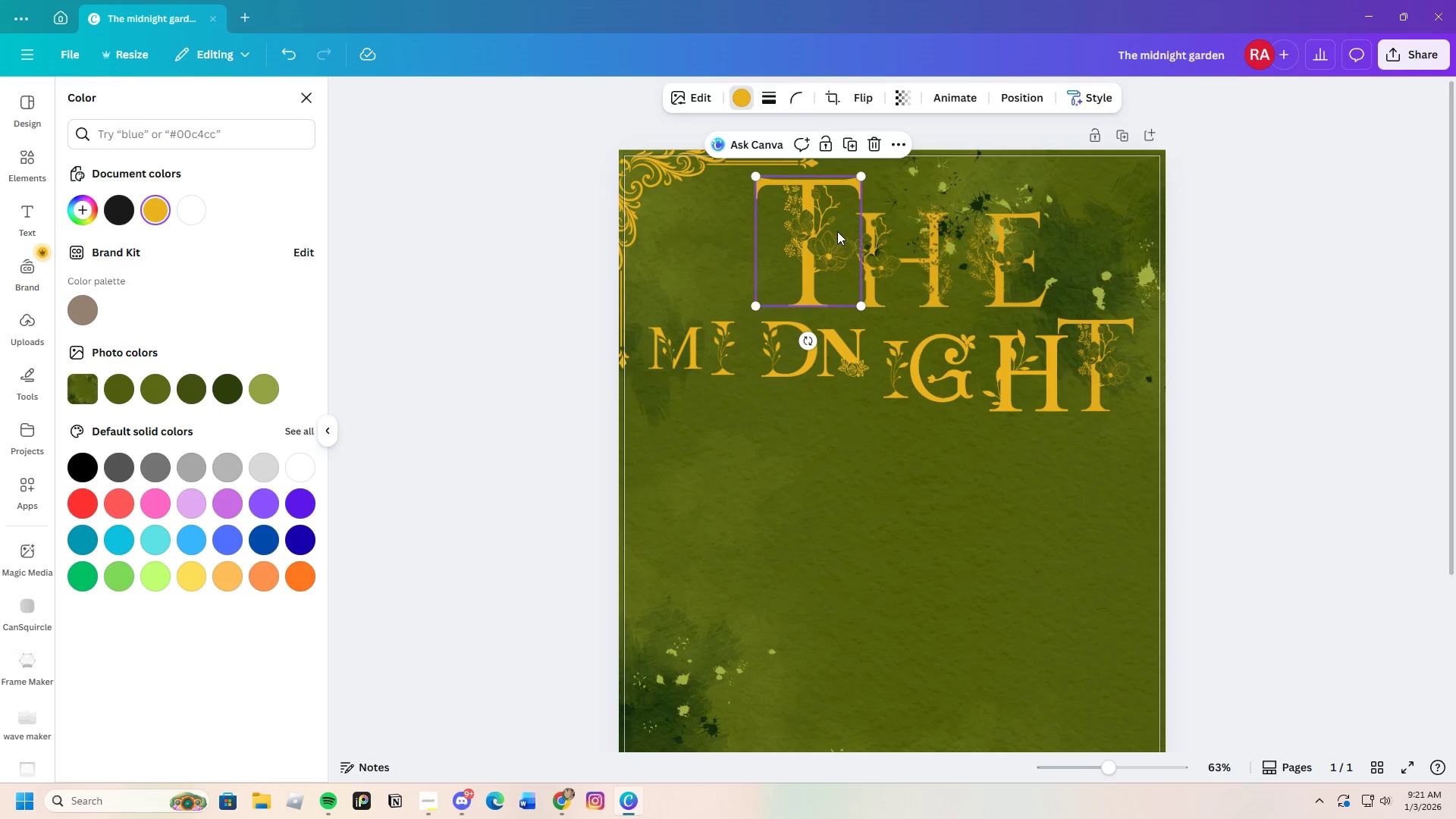 
left_click_drag(start_coordinate=[837, 231], to_coordinate=[781, 237])
 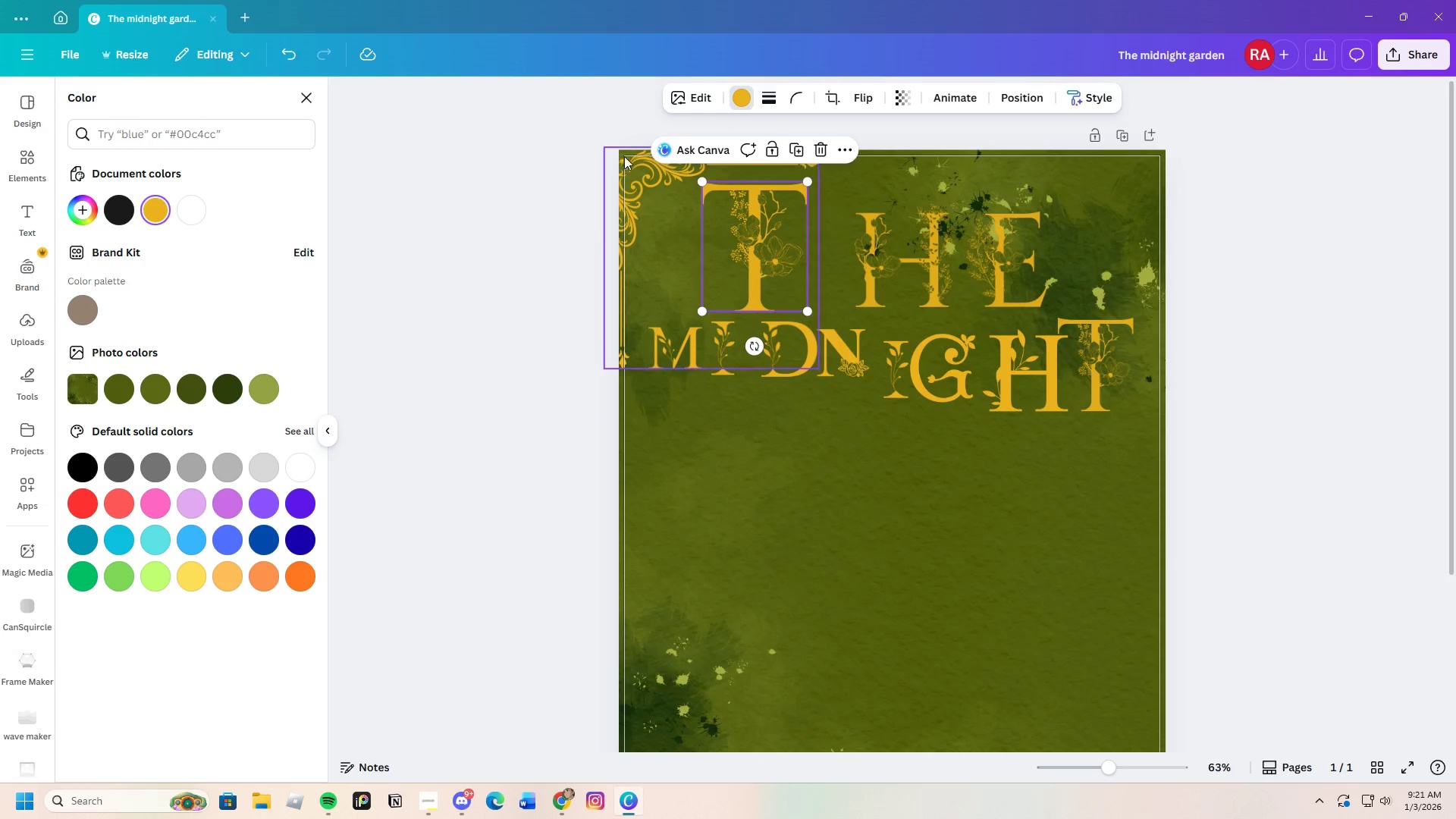 
left_click([630, 157])
 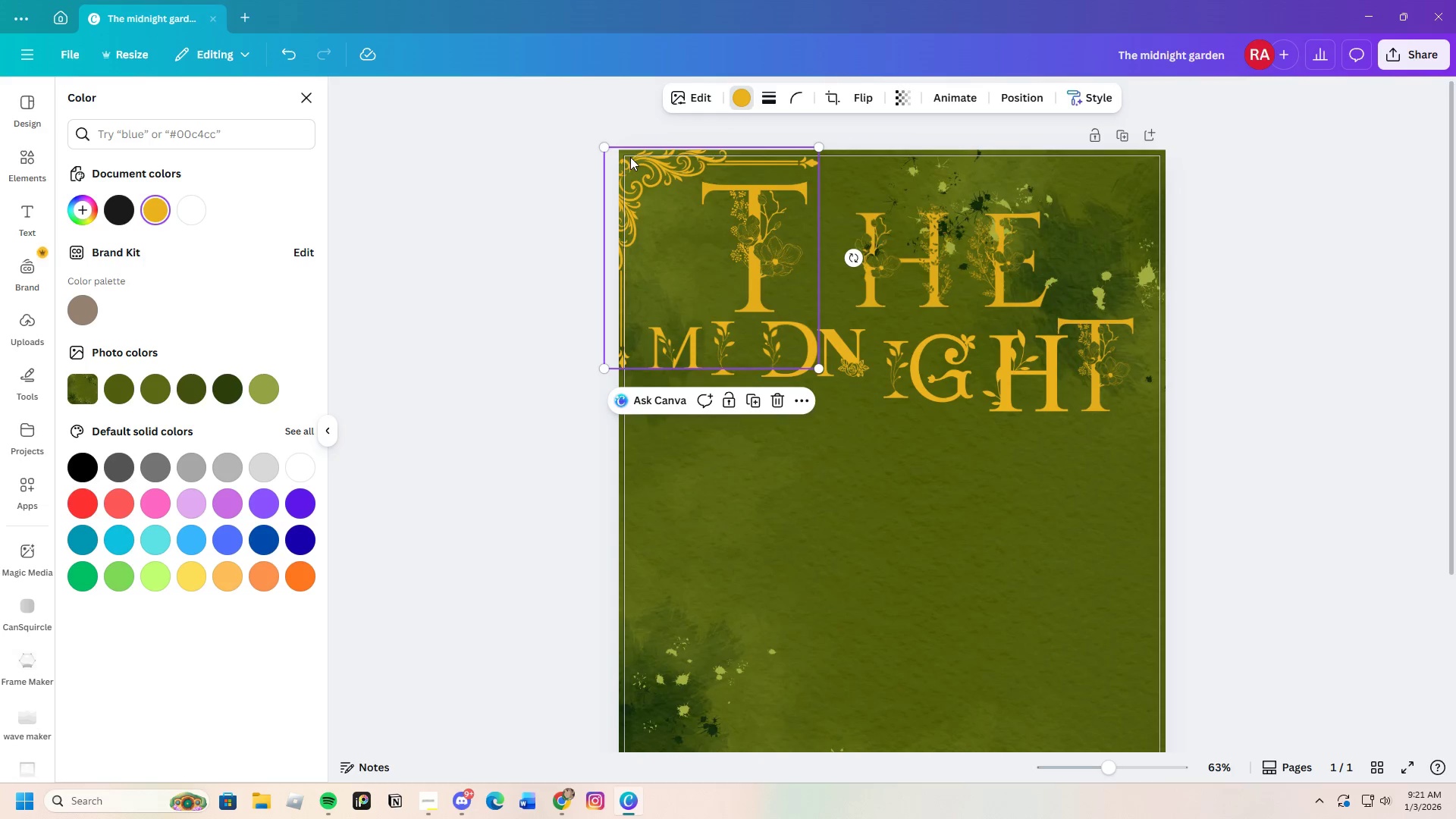 
left_click_drag(start_coordinate=[630, 157], to_coordinate=[638, 156])
 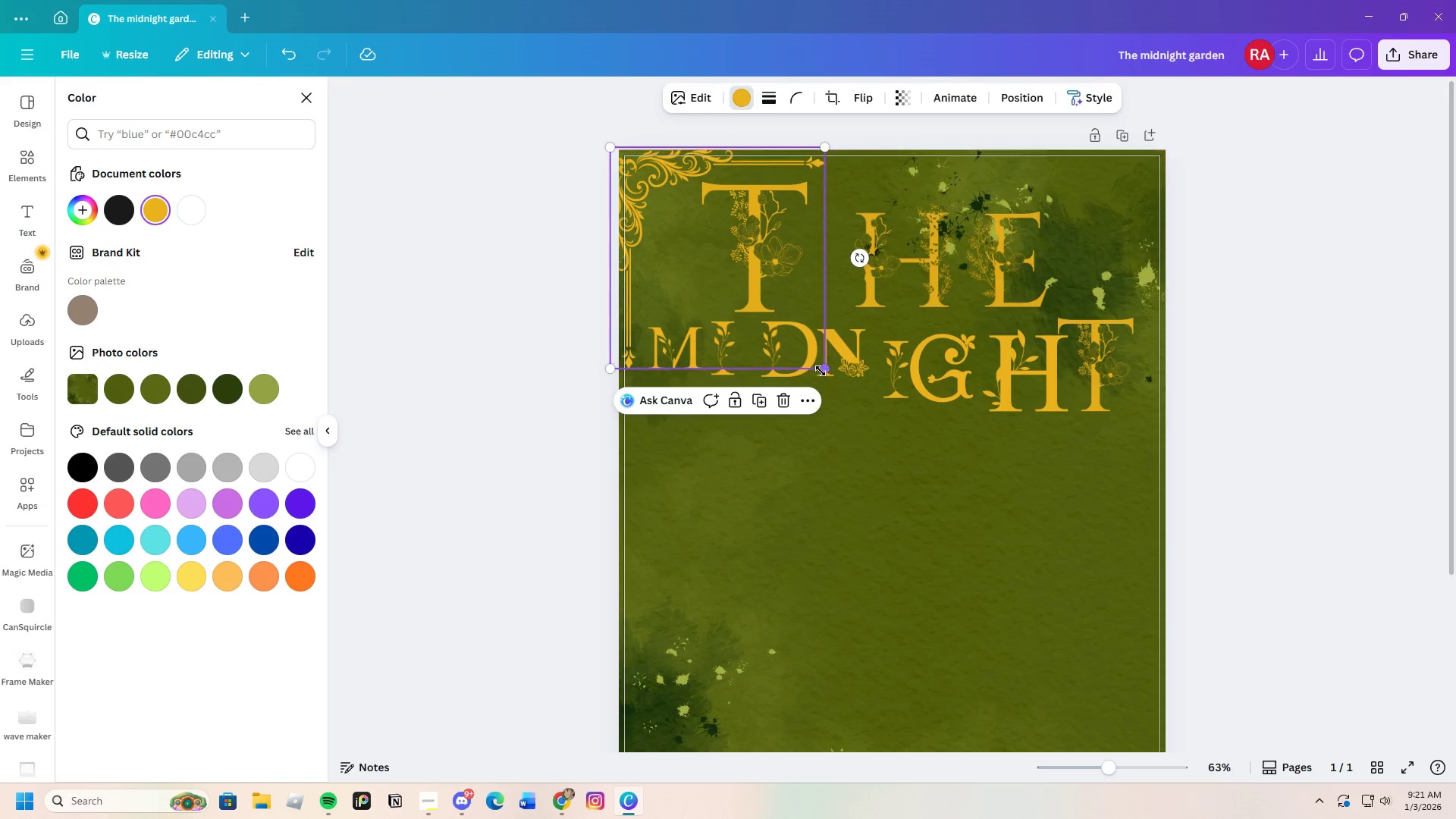 
left_click_drag(start_coordinate=[822, 369], to_coordinate=[931, 469])
 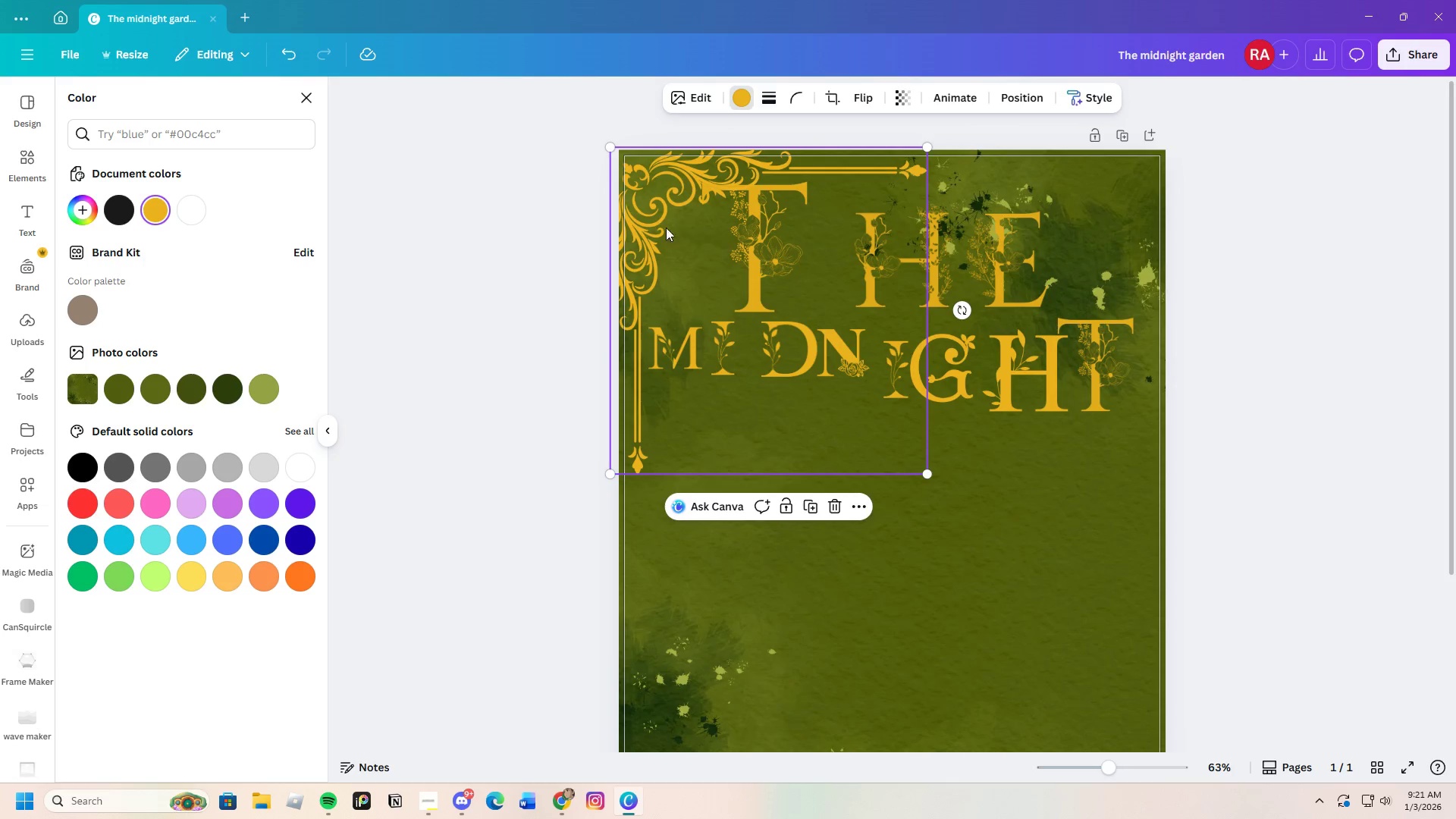 
left_click_drag(start_coordinate=[657, 216], to_coordinate=[642, 201])
 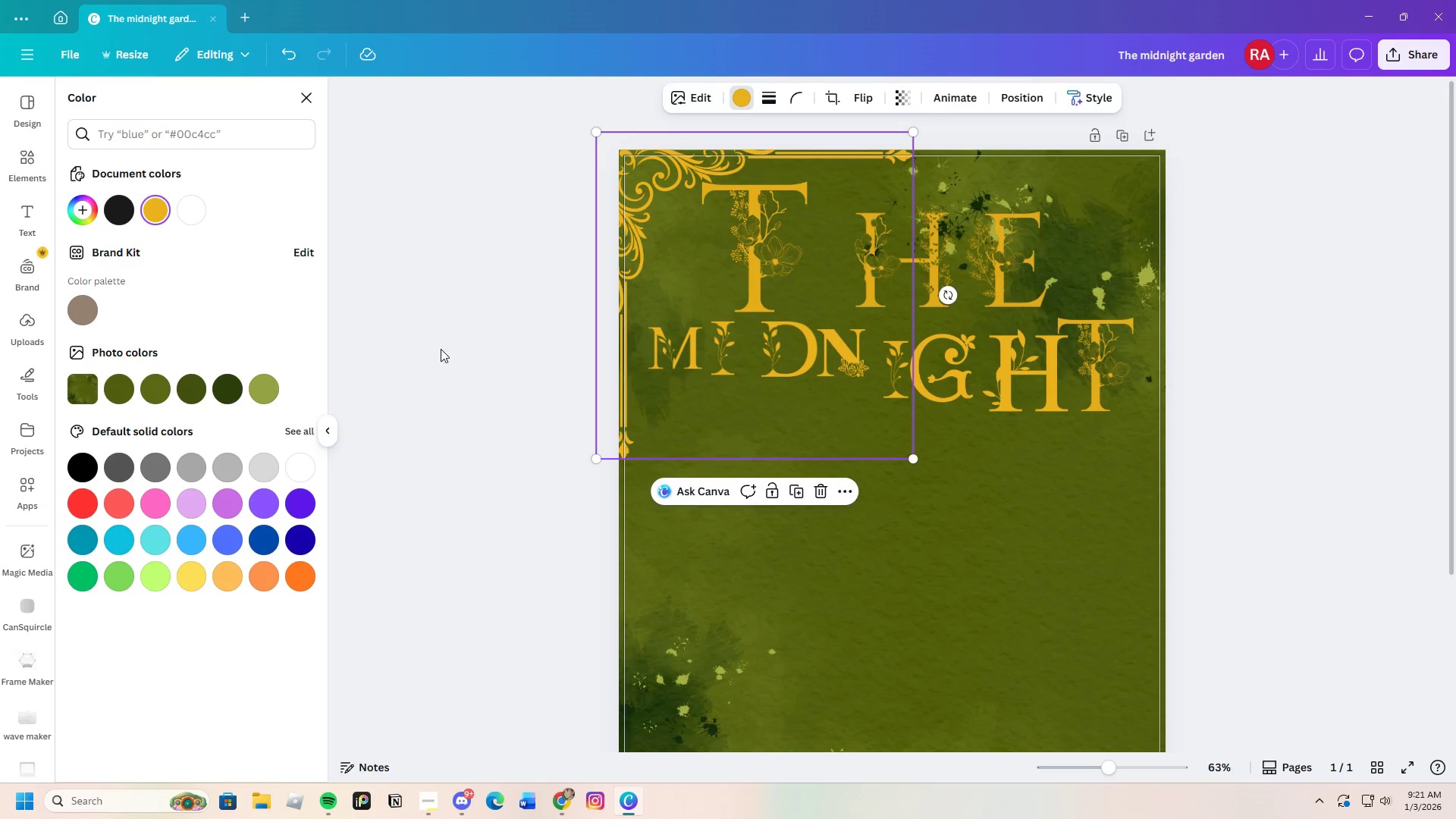 
left_click([366, 383])
 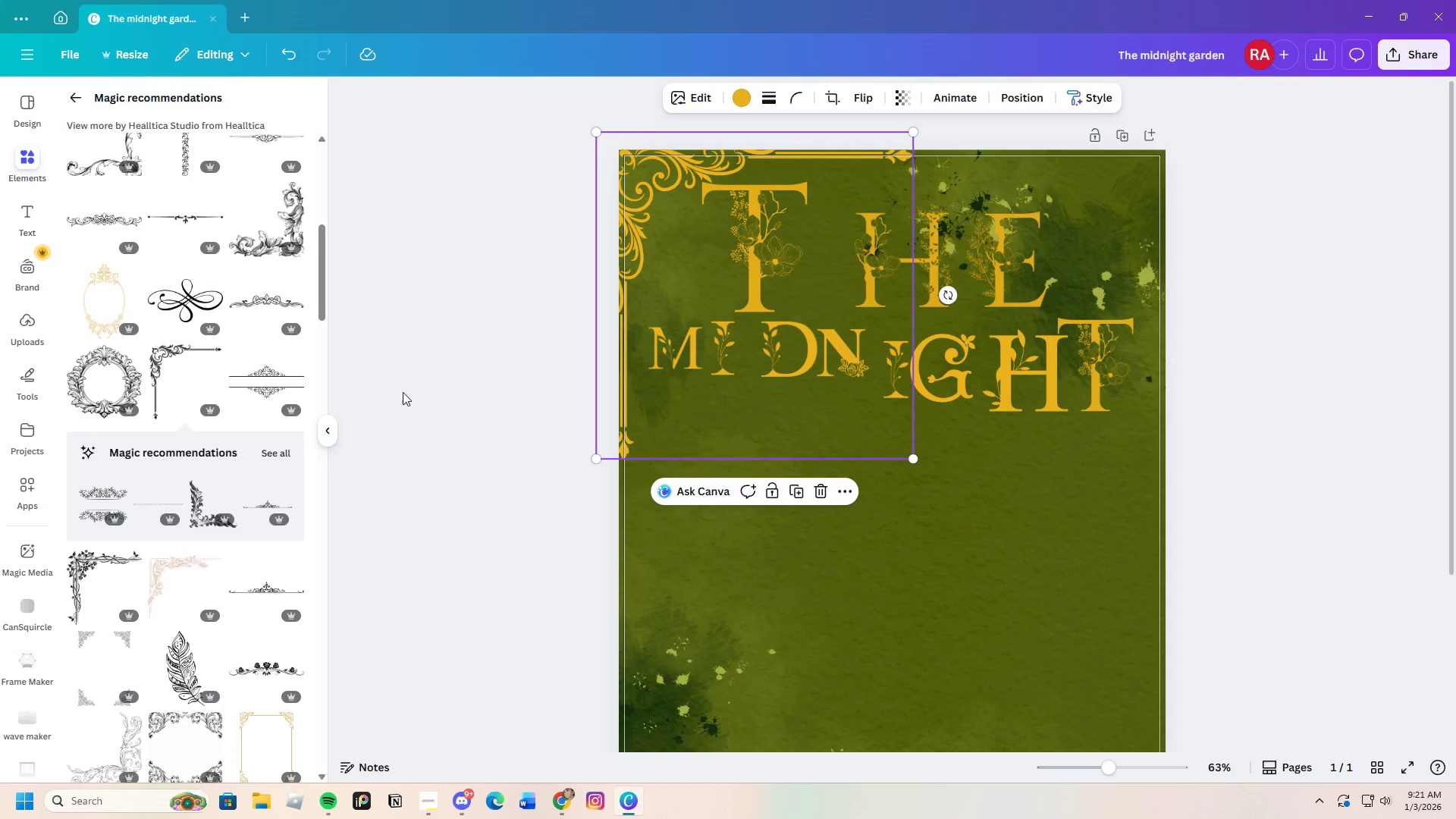 
left_click([557, 522])
 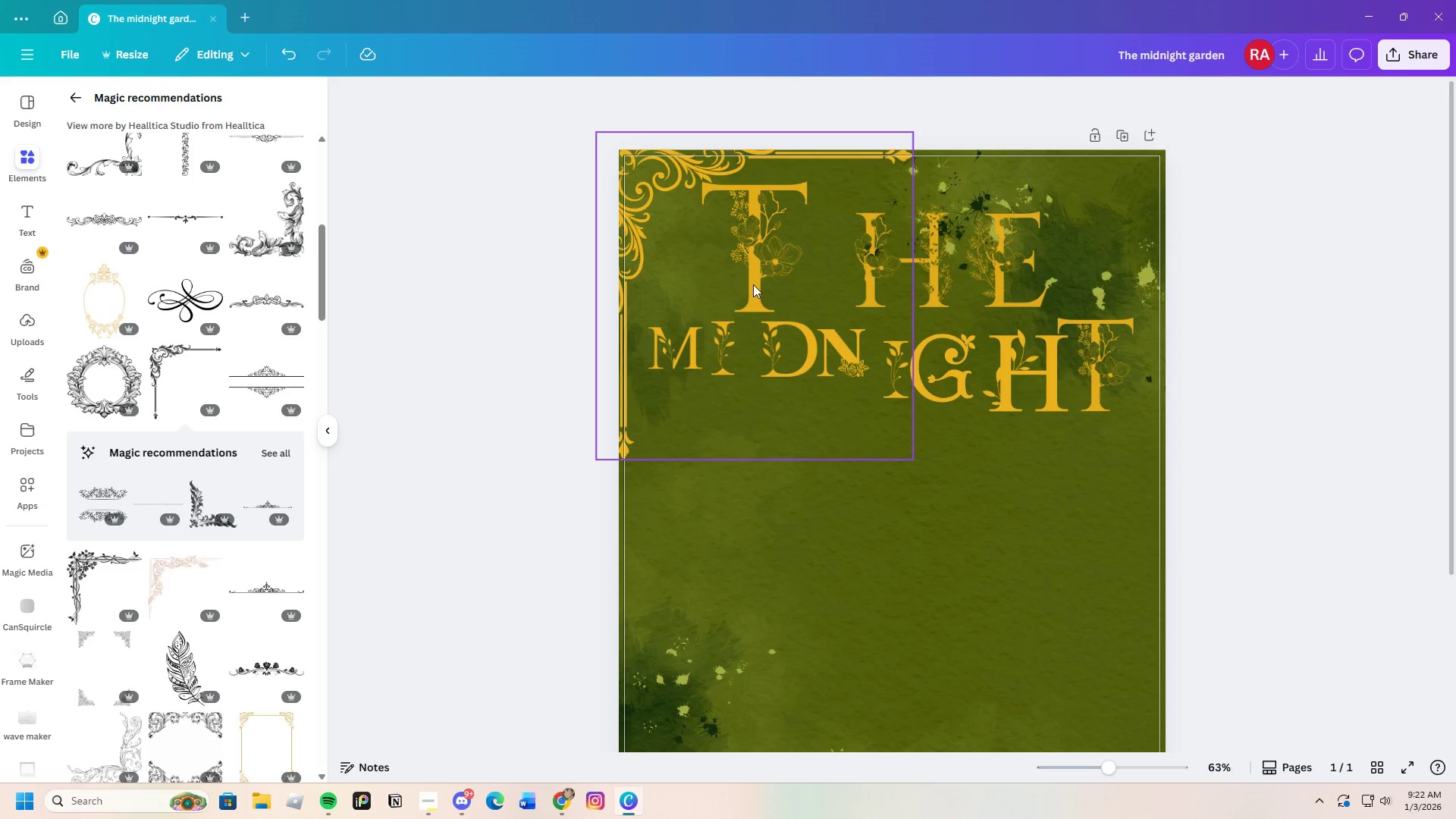 
left_click_drag(start_coordinate=[756, 271], to_coordinate=[748, 274])
 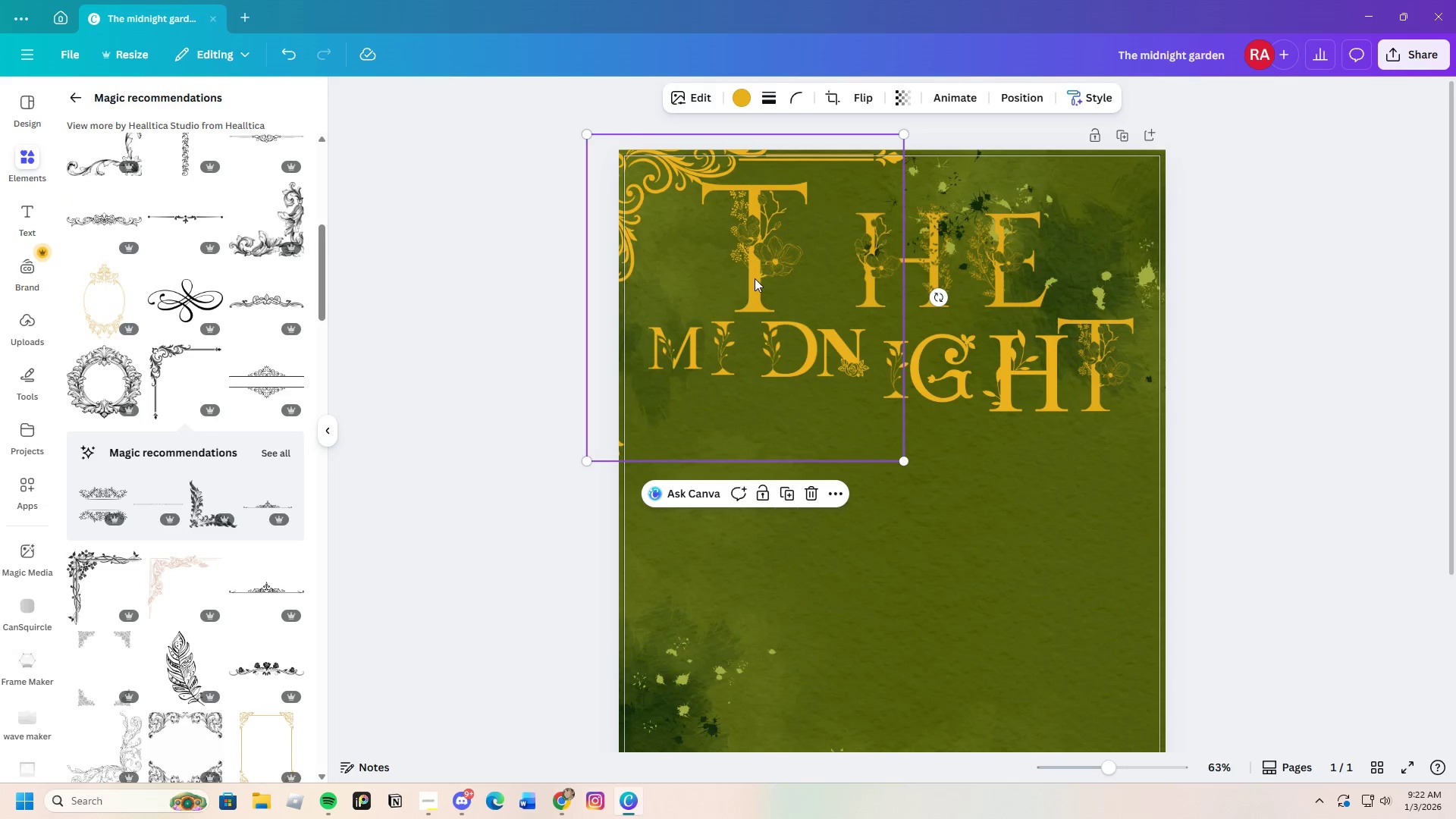 
left_click_drag(start_coordinate=[758, 278], to_coordinate=[765, 277])
 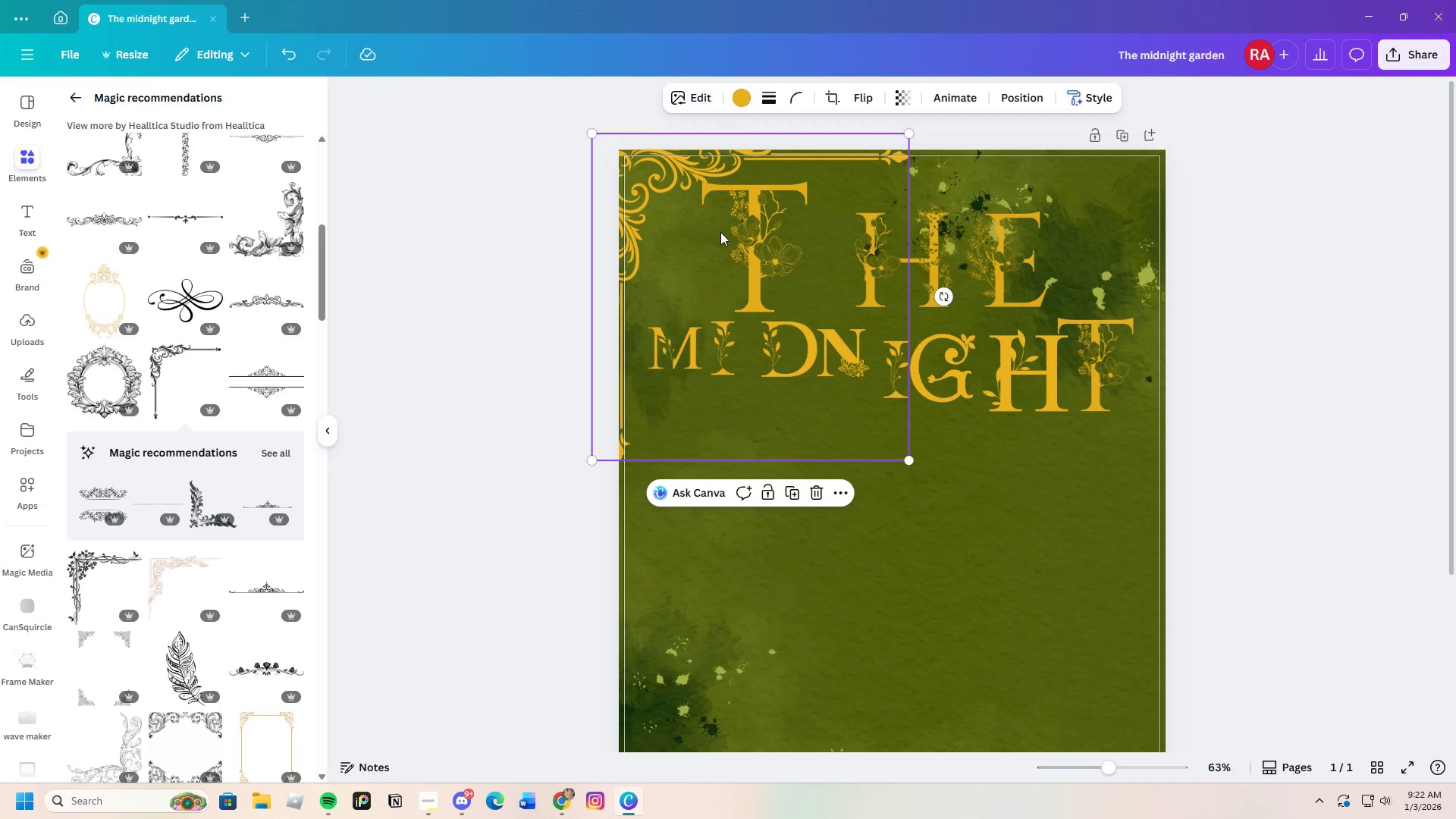 
left_click([697, 234])
 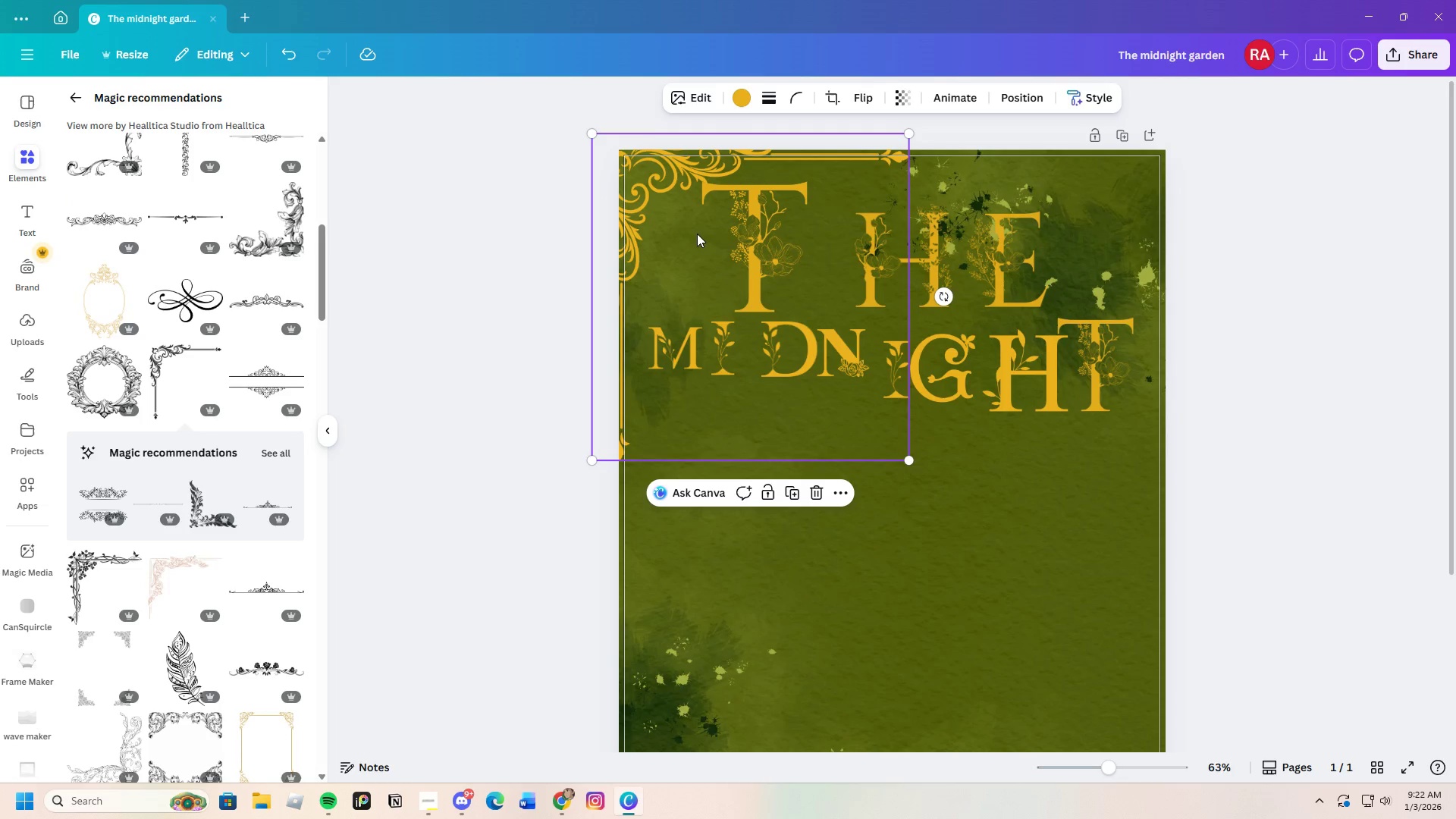 
right_click([697, 234])
 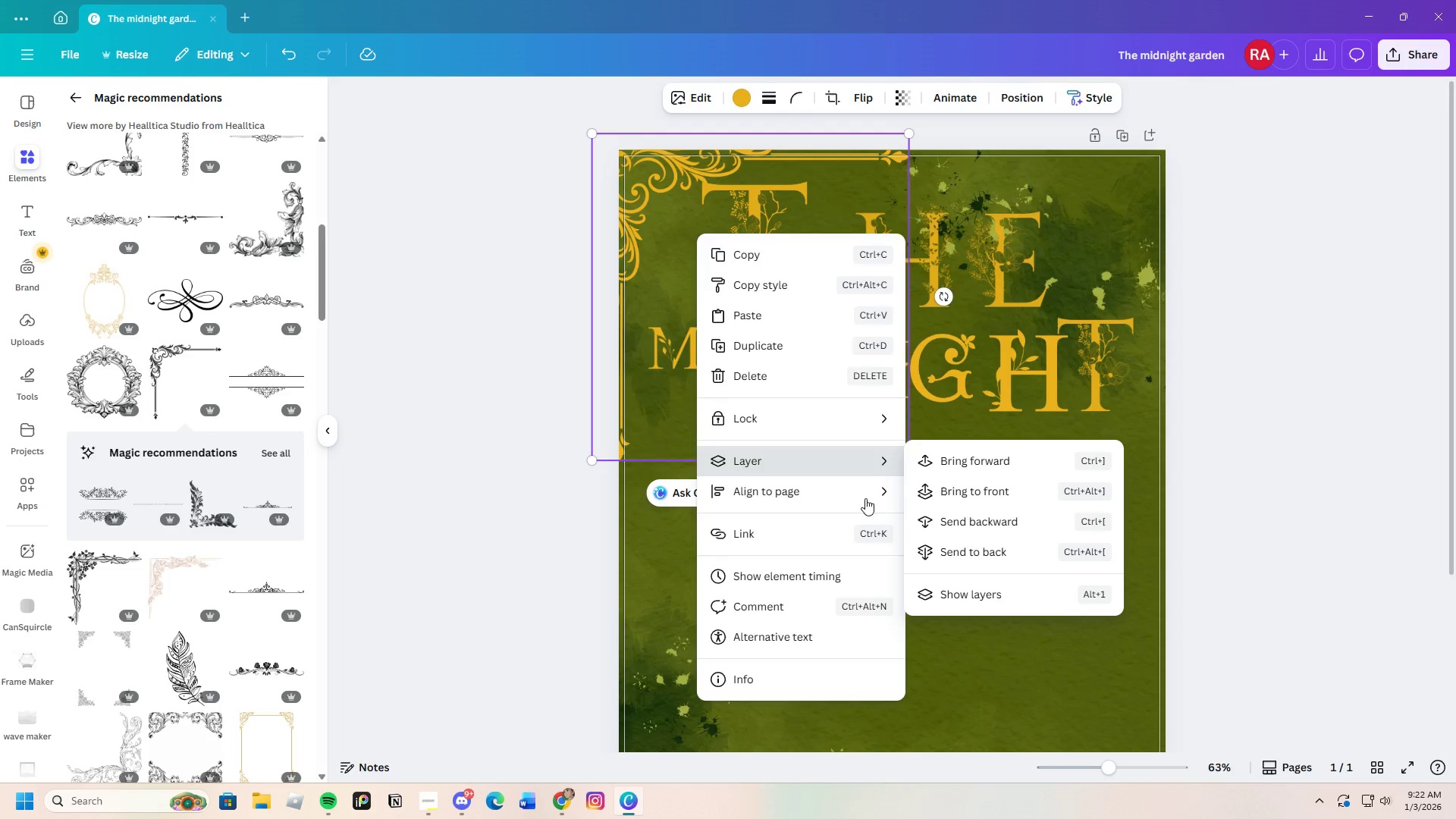 
left_click([945, 520])
 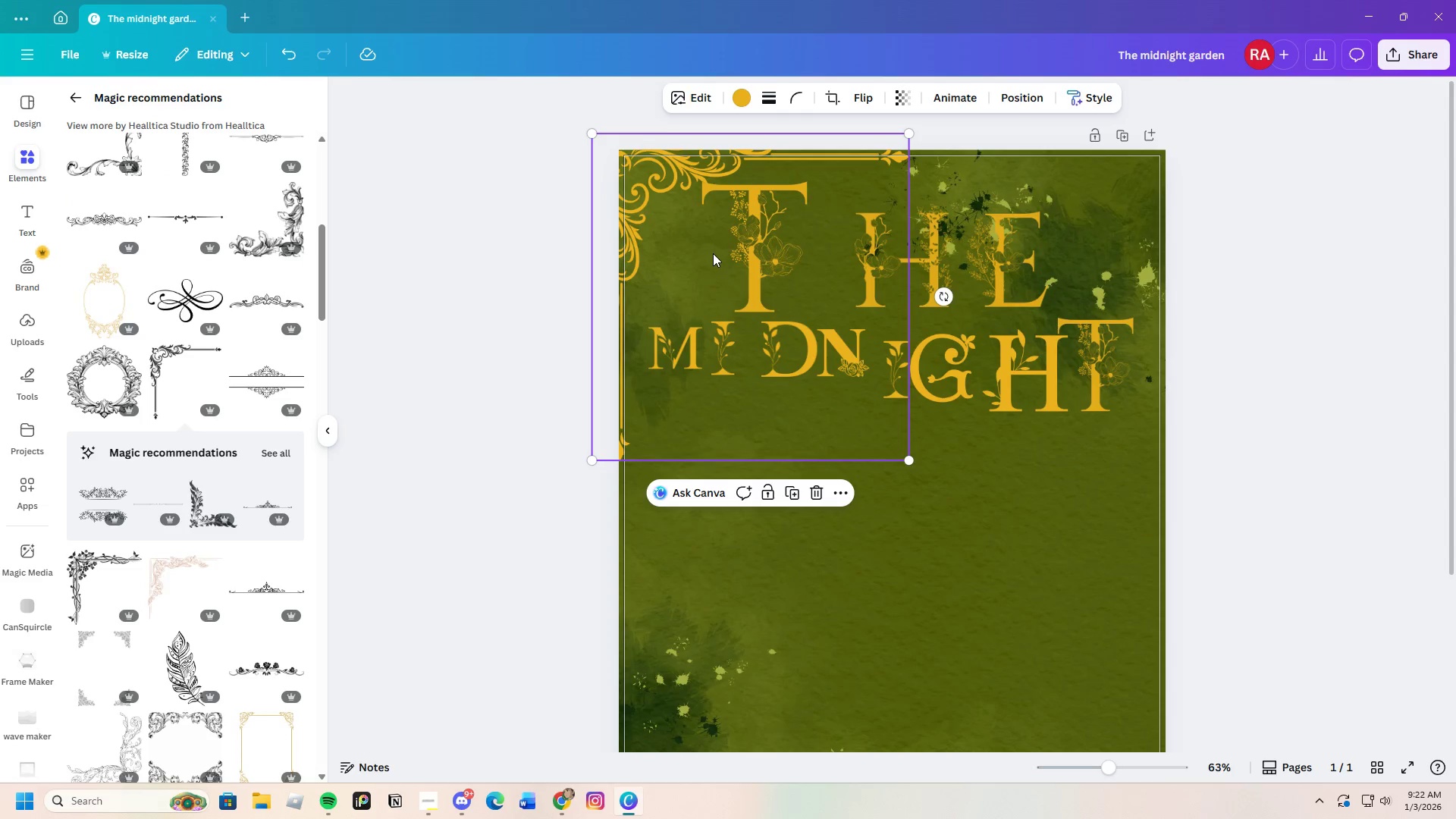 
left_click([726, 249])
 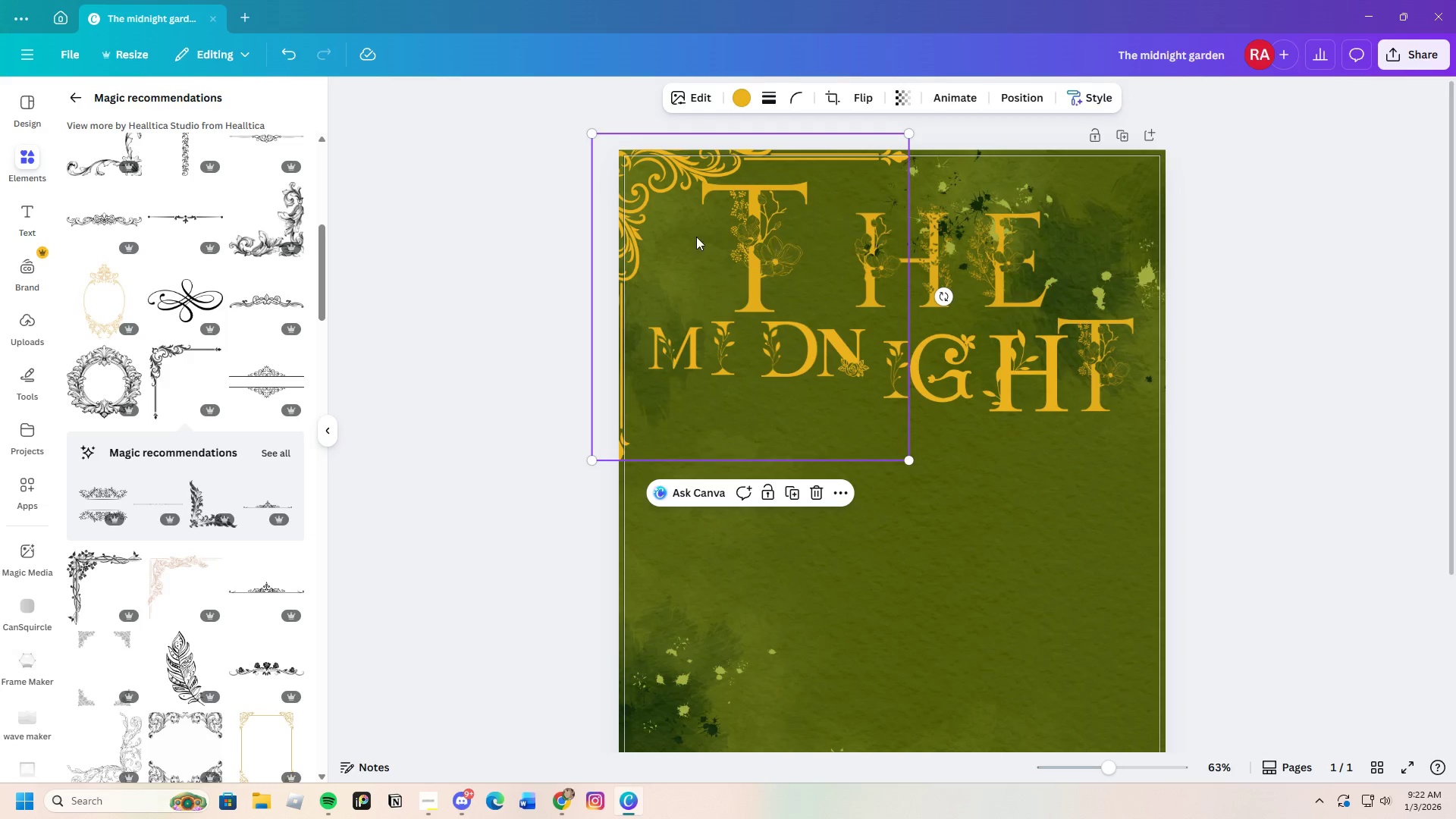 
right_click([642, 228])
 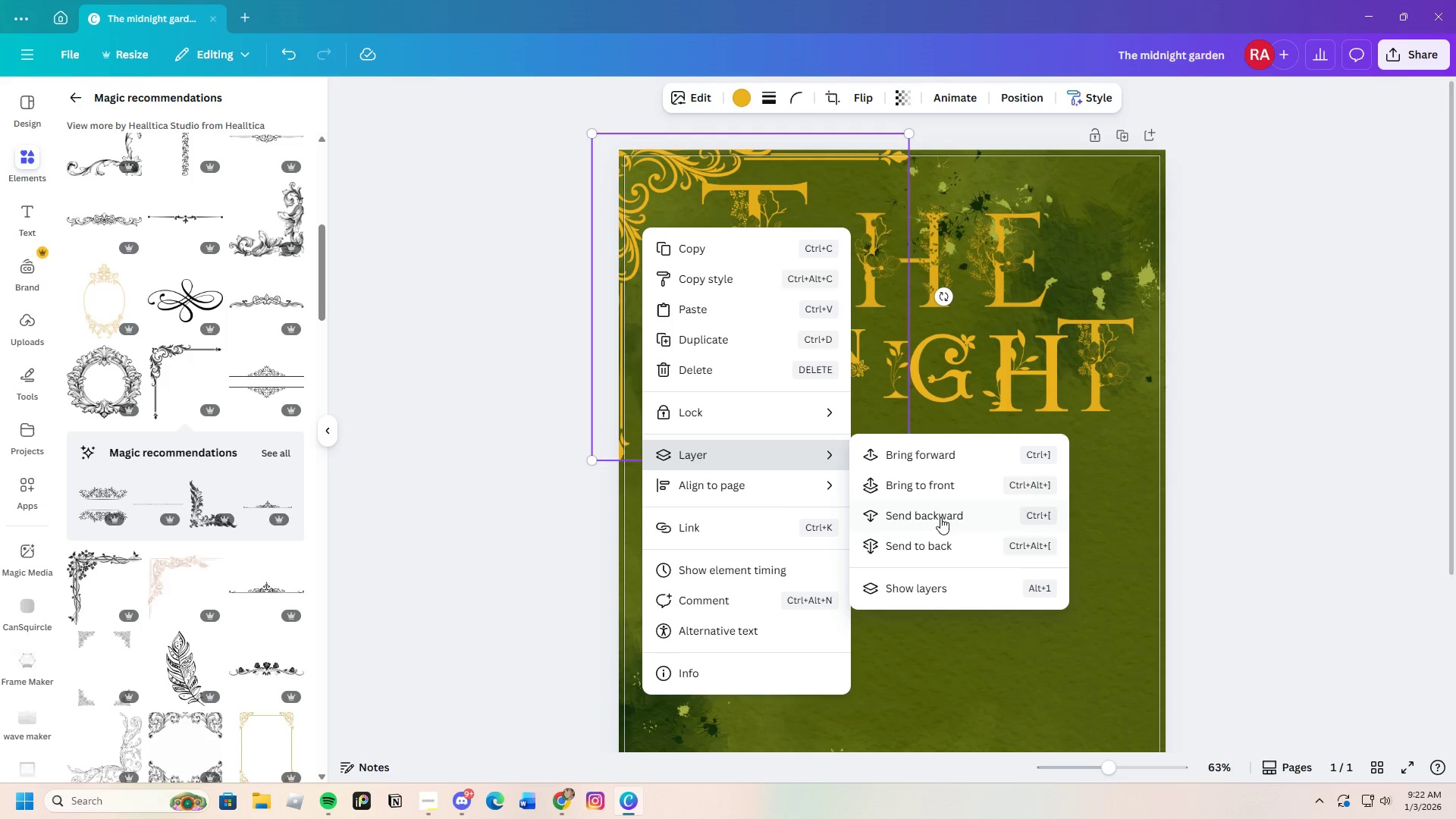 
left_click([930, 516])
 